 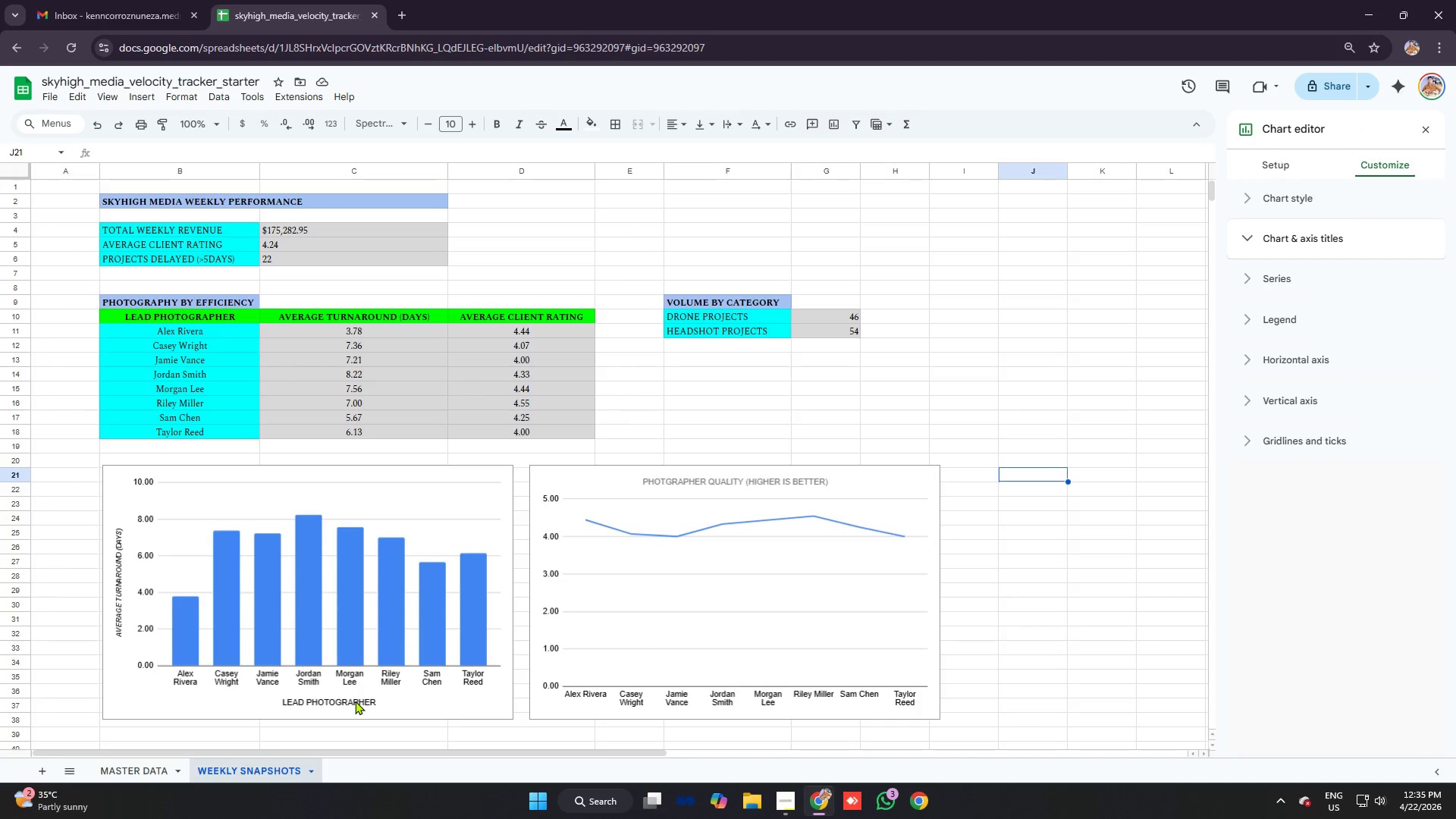 
double_click([350, 698])
 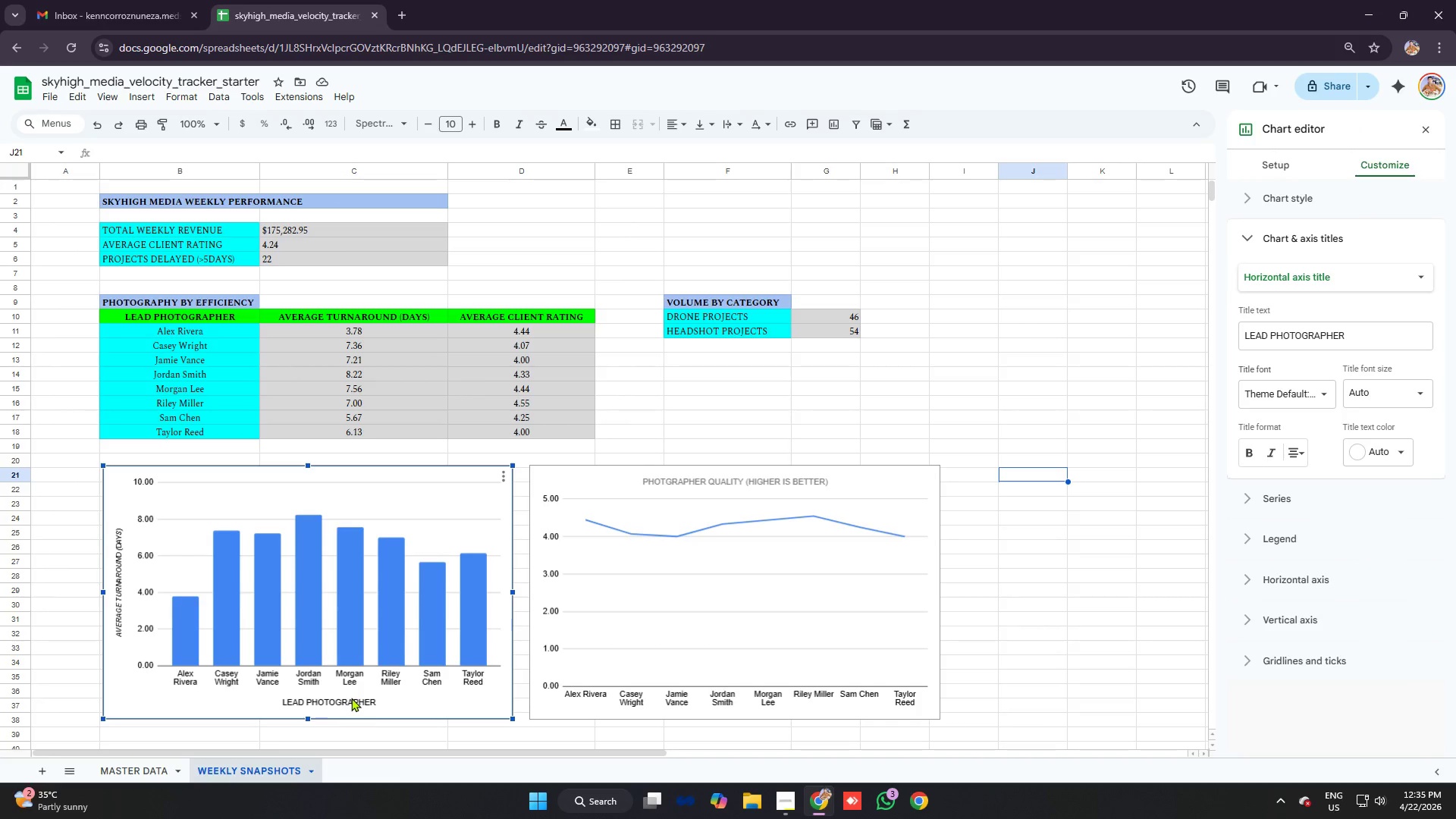 
triple_click([351, 698])
 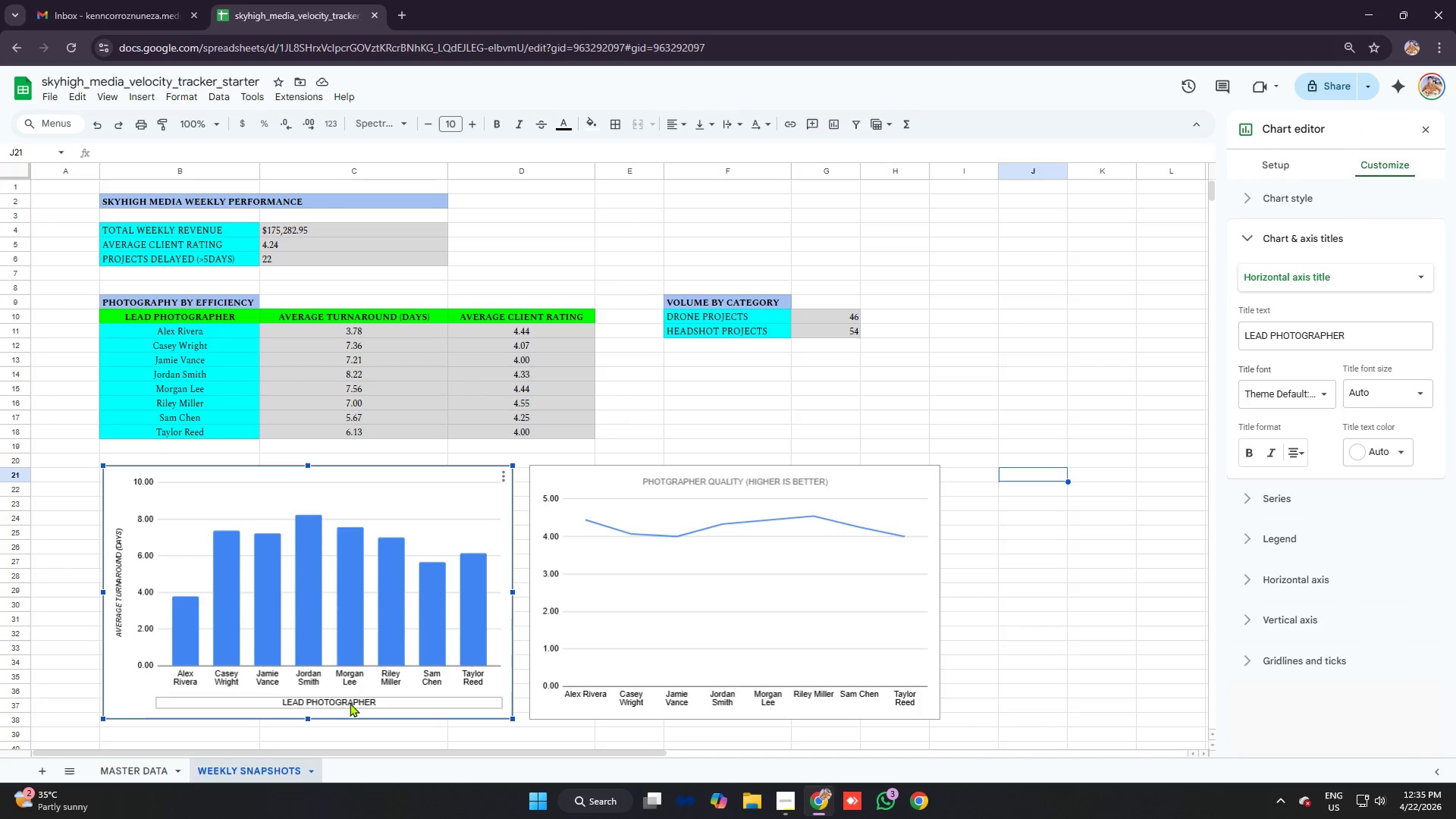 
double_click([350, 703])
 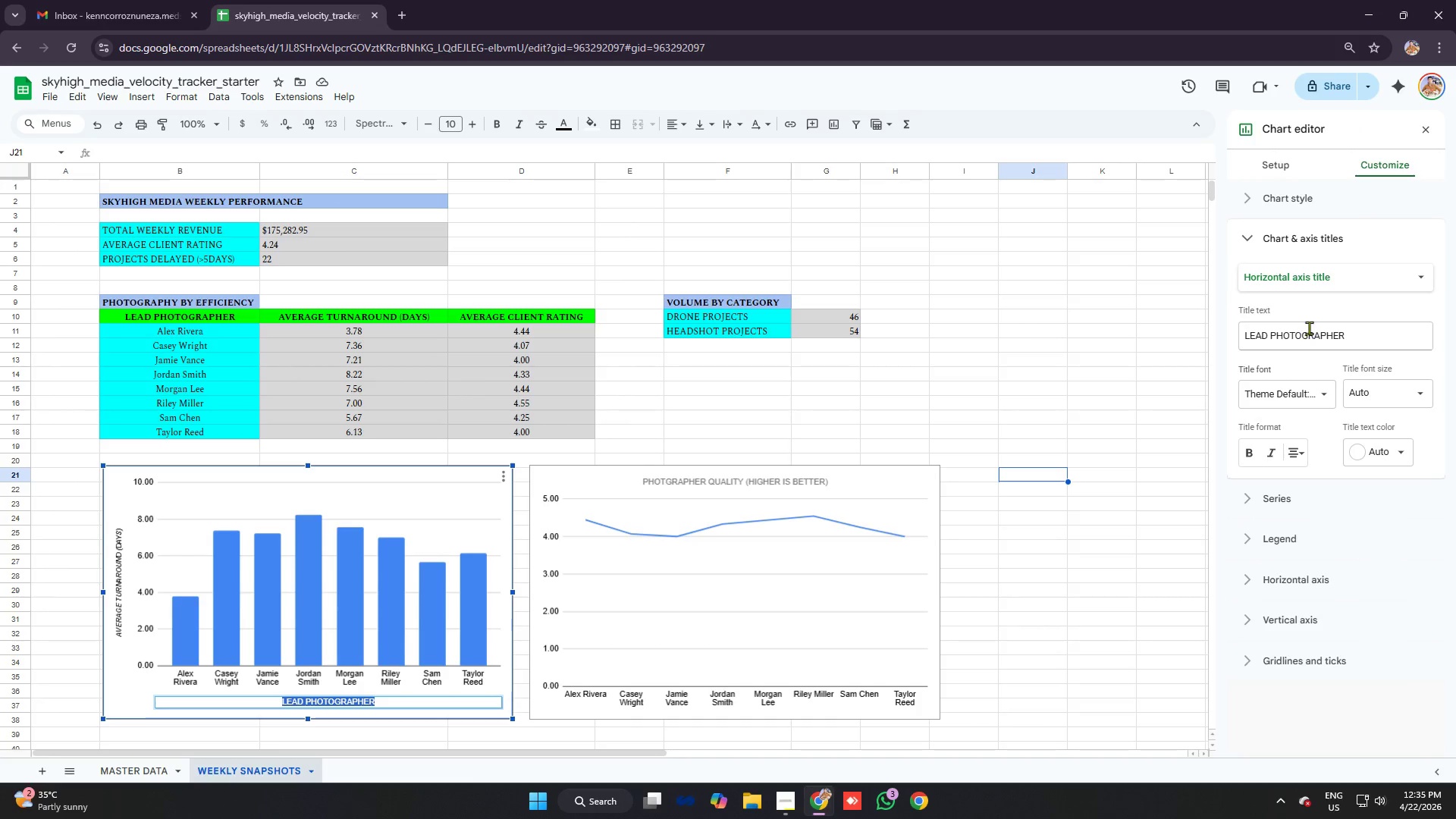 
left_click([1345, 276])
 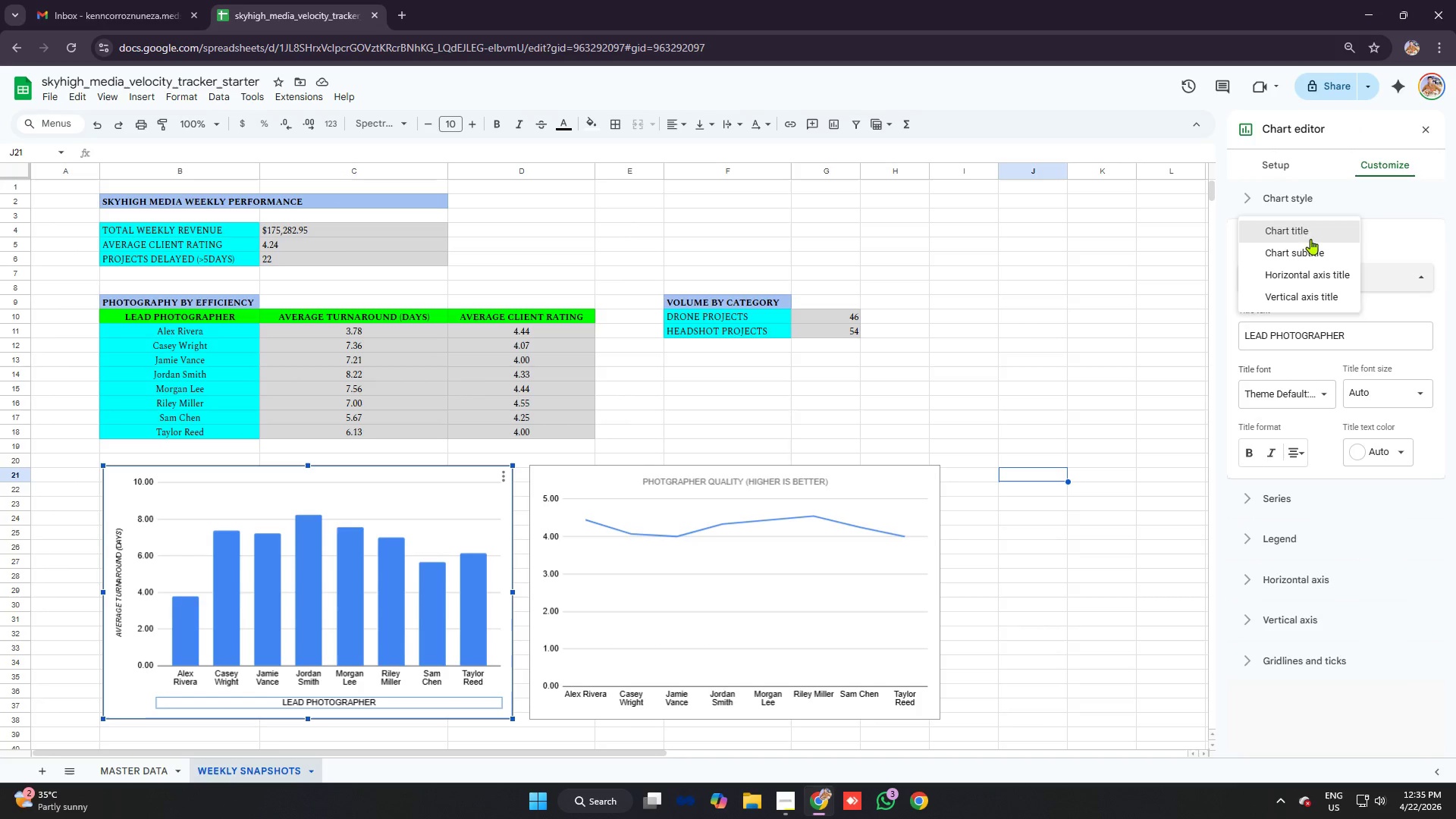 
left_click([1308, 231])
 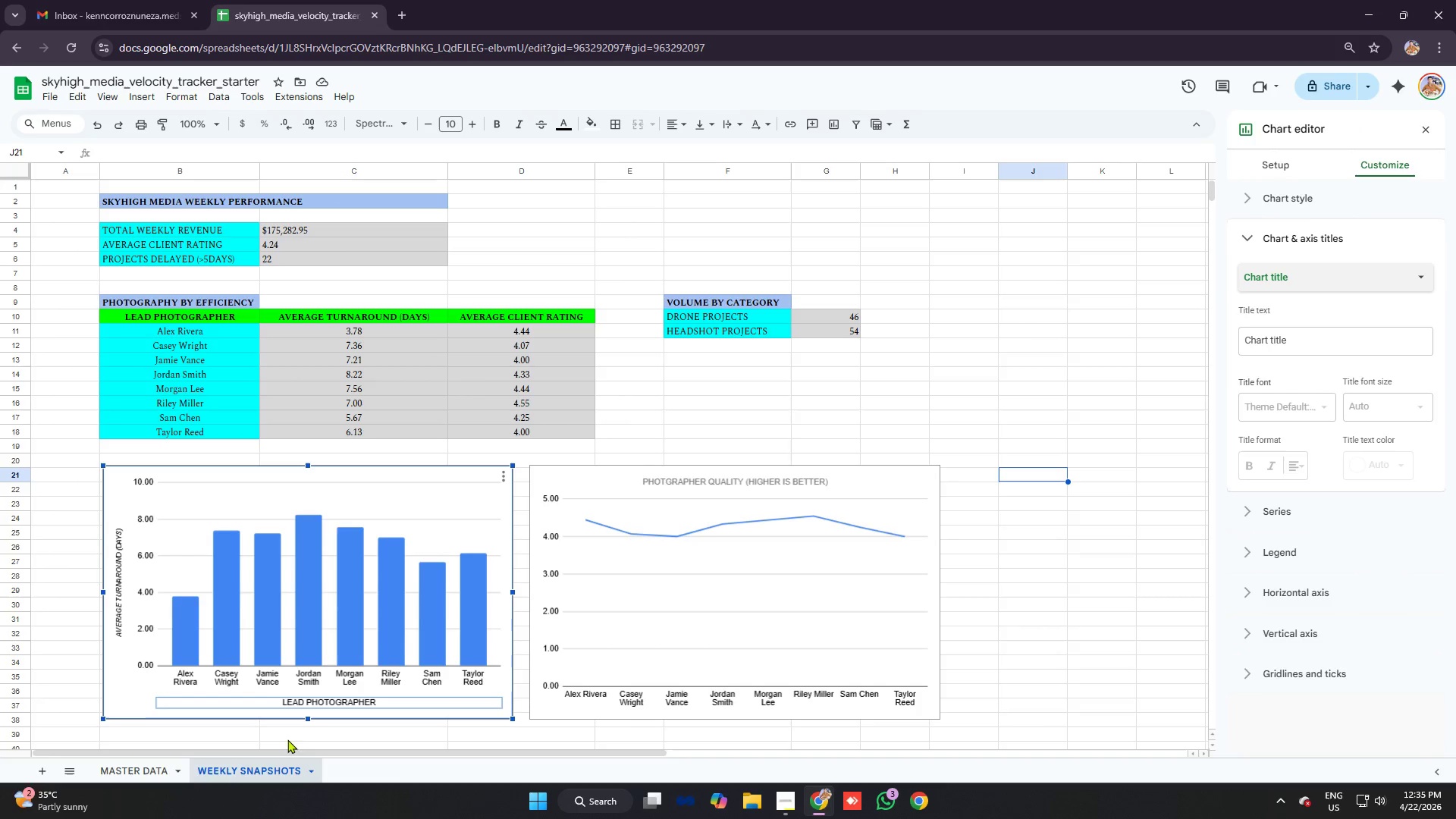 
left_click([368, 698])
 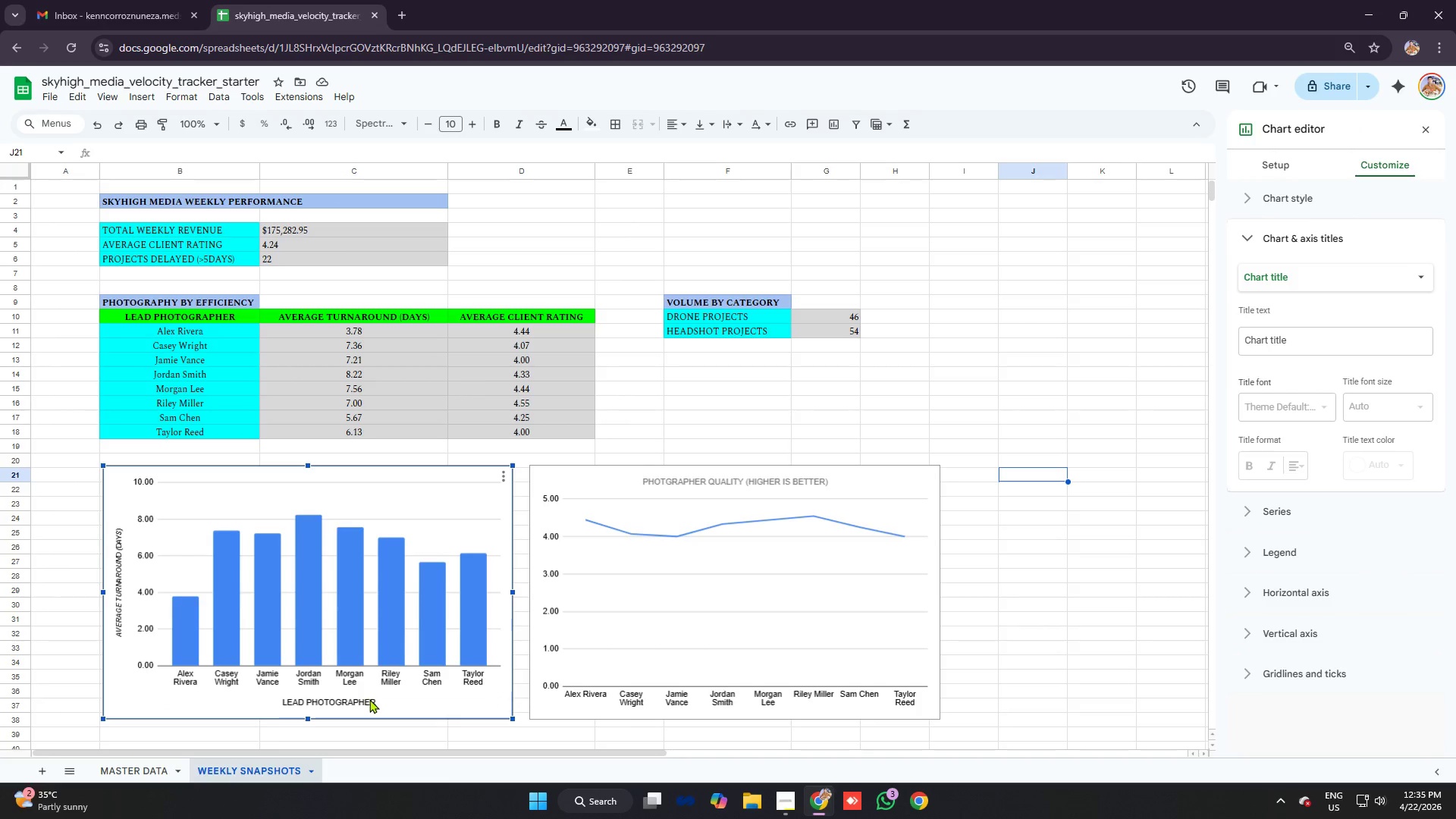 
double_click([372, 701])
 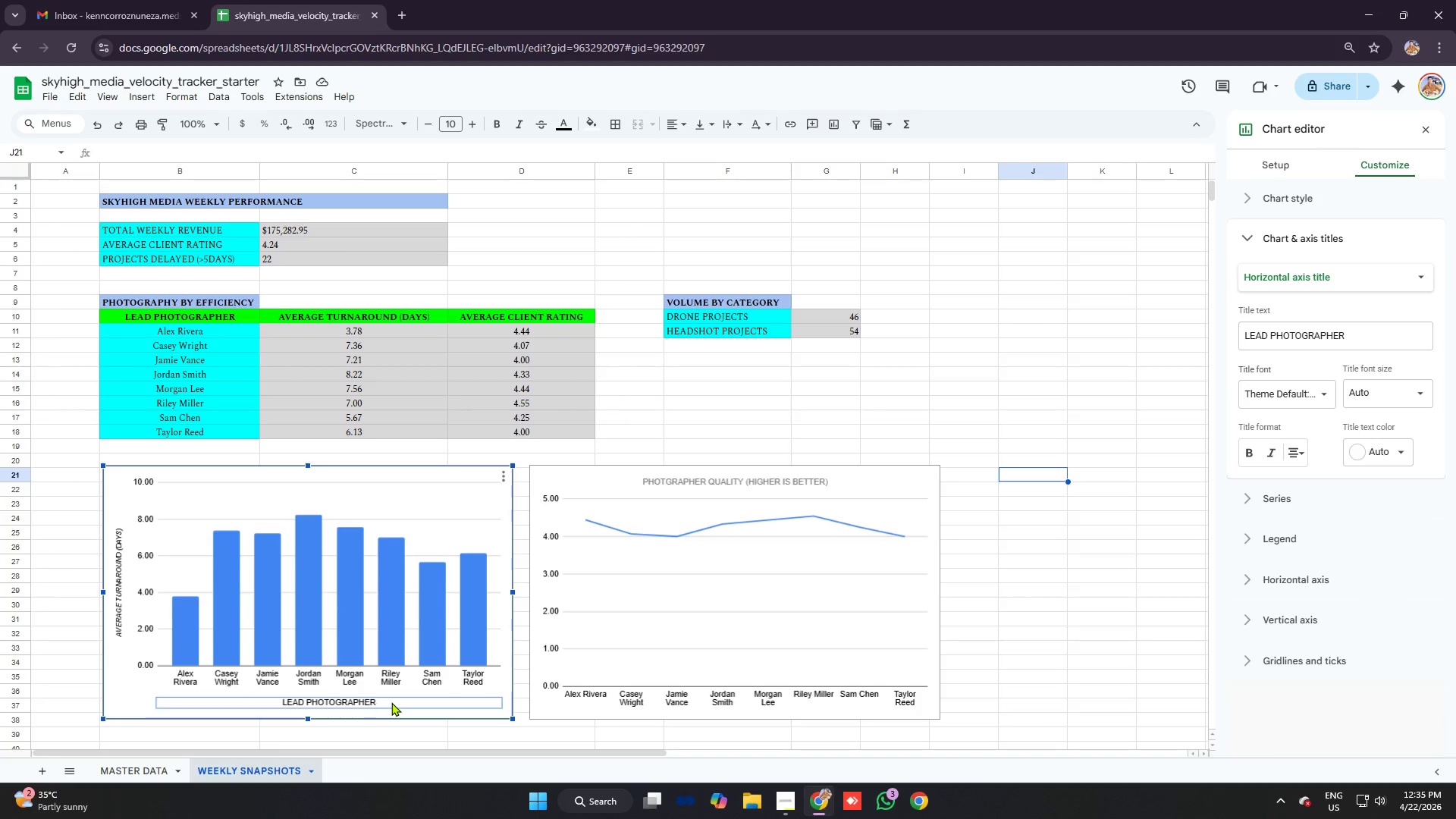 
left_click_drag(start_coordinate=[391, 702], to_coordinate=[396, 482])
 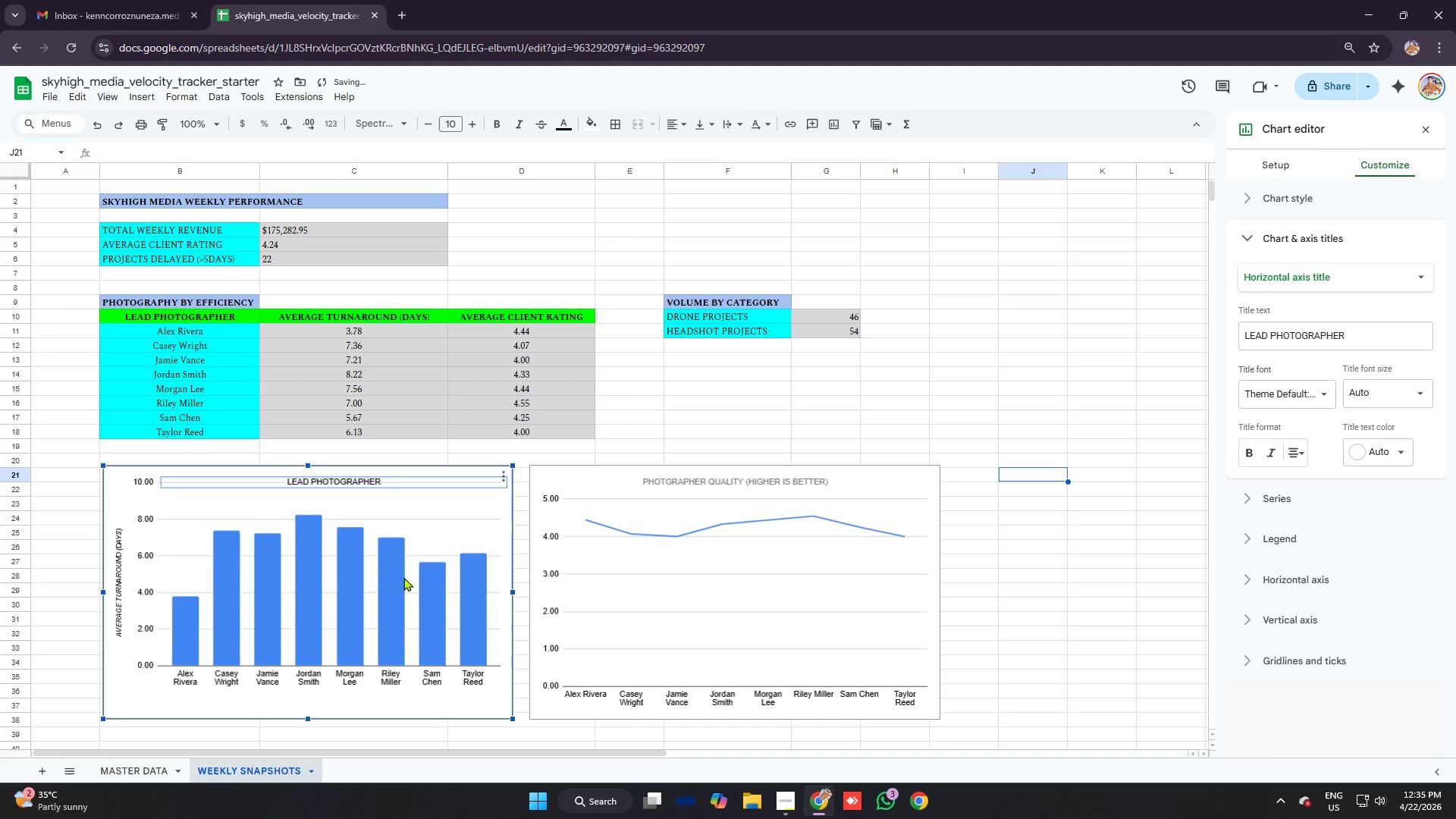 
left_click([376, 660])
 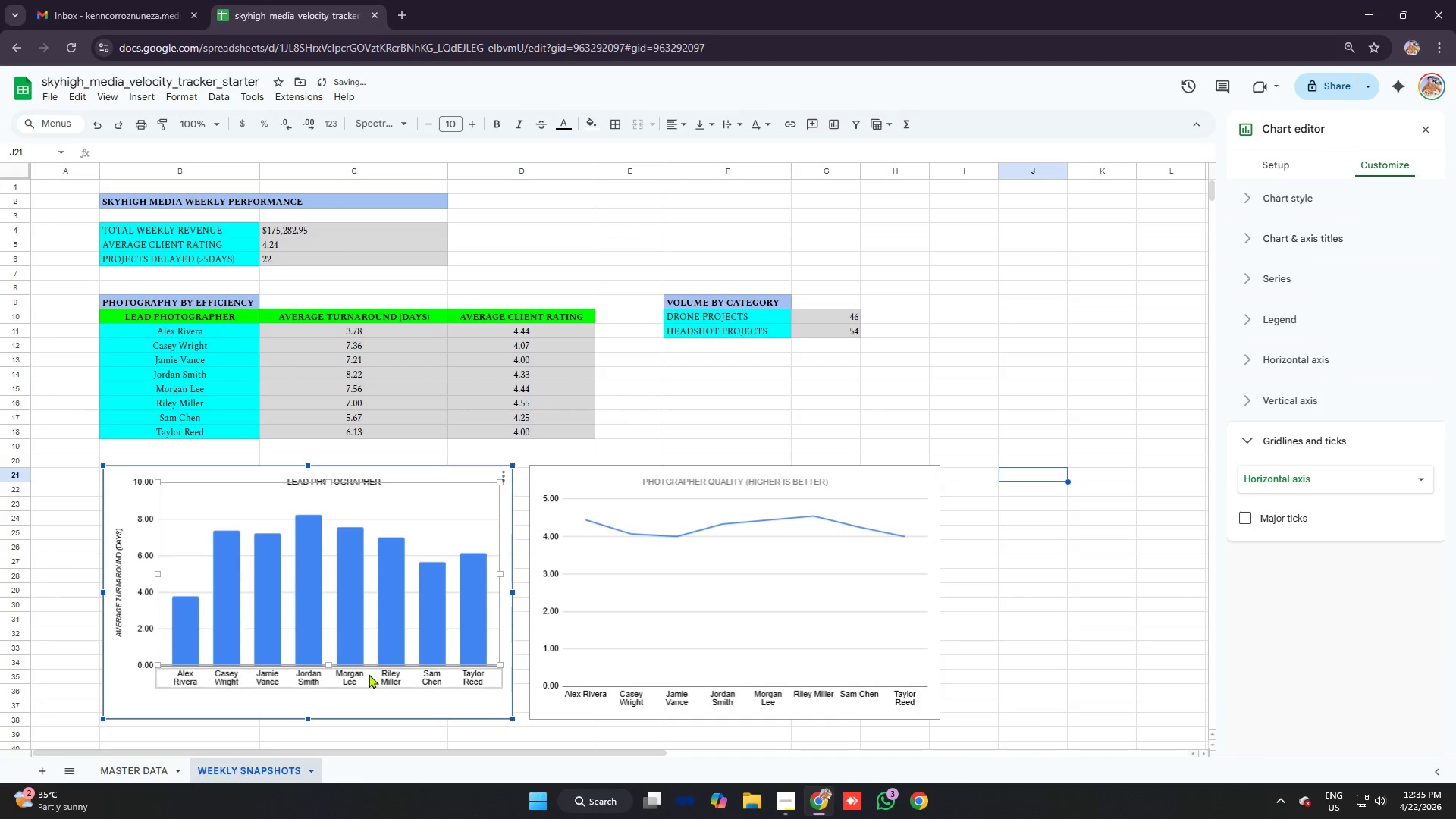 
left_click([368, 675])
 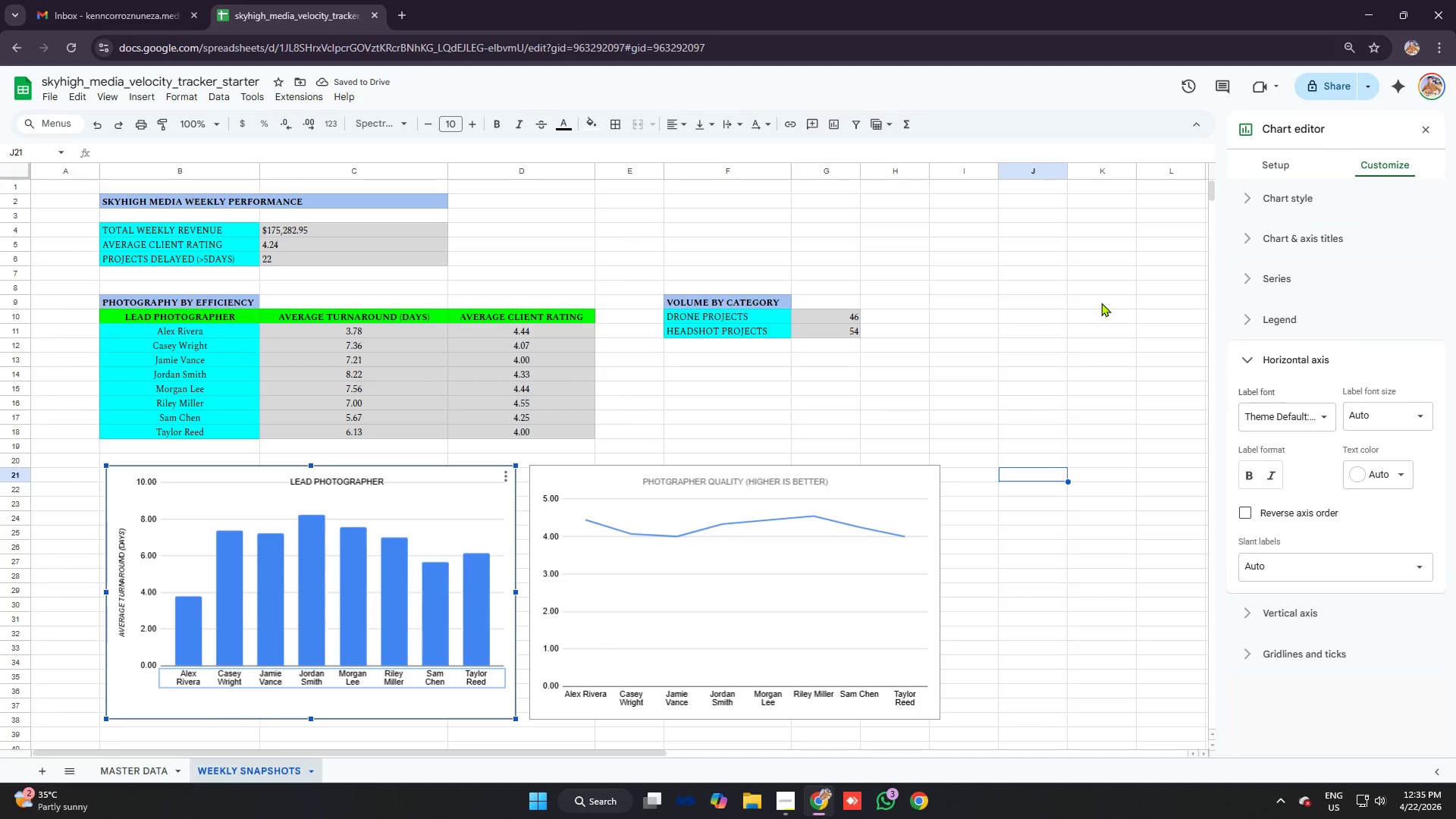 
wait(6.83)
 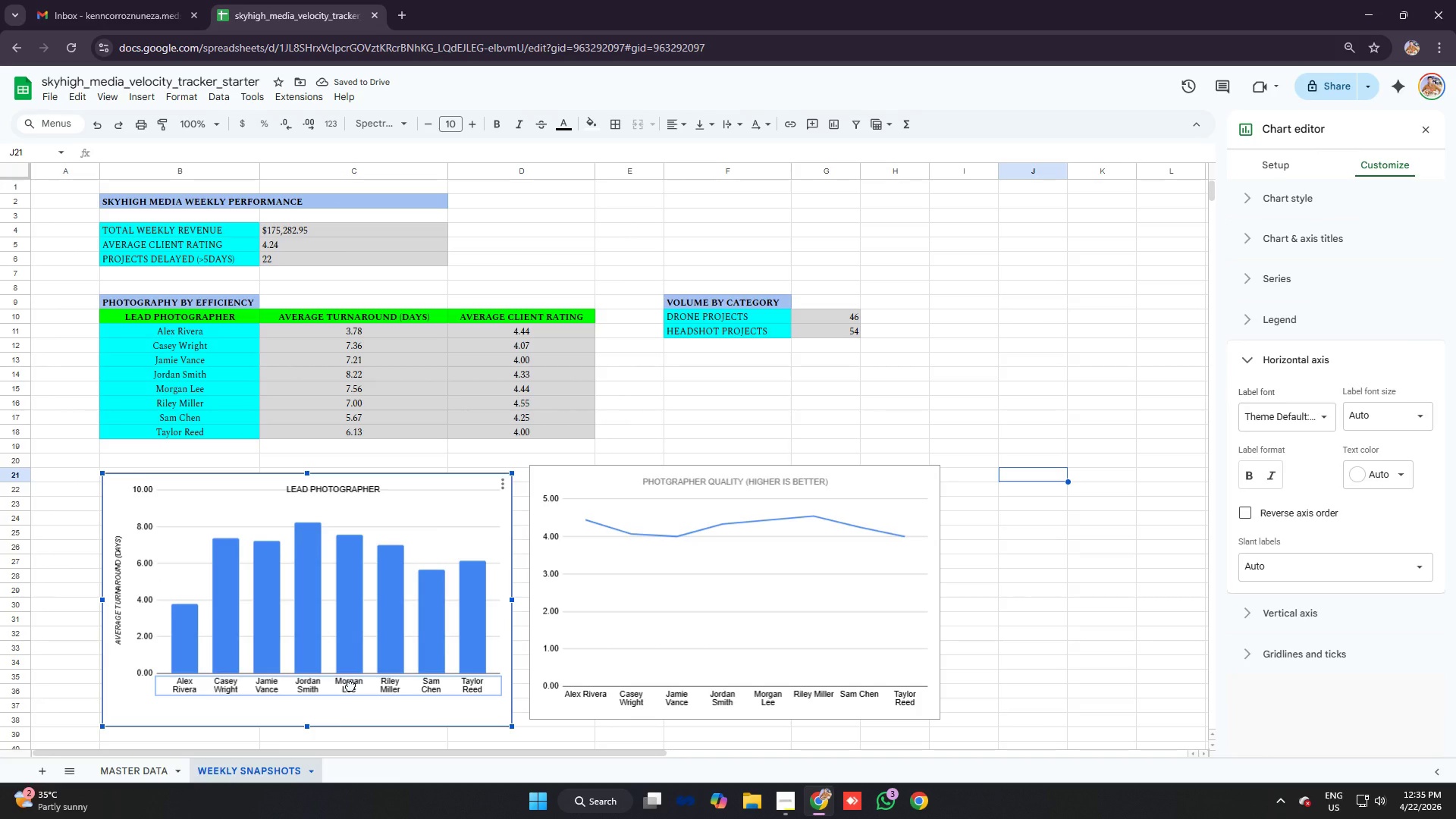 
left_click([315, 678])
 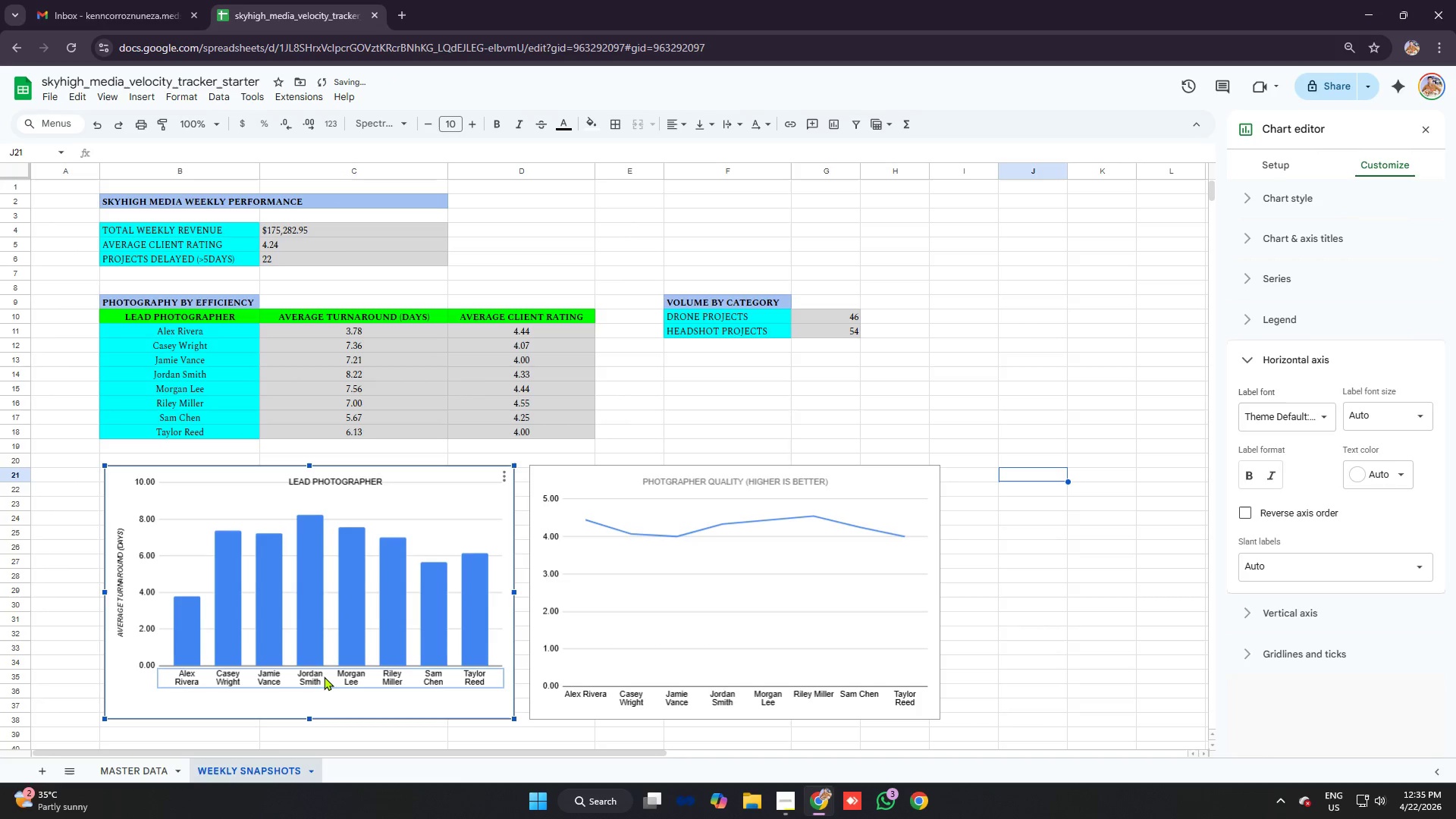 
double_click([325, 674])
 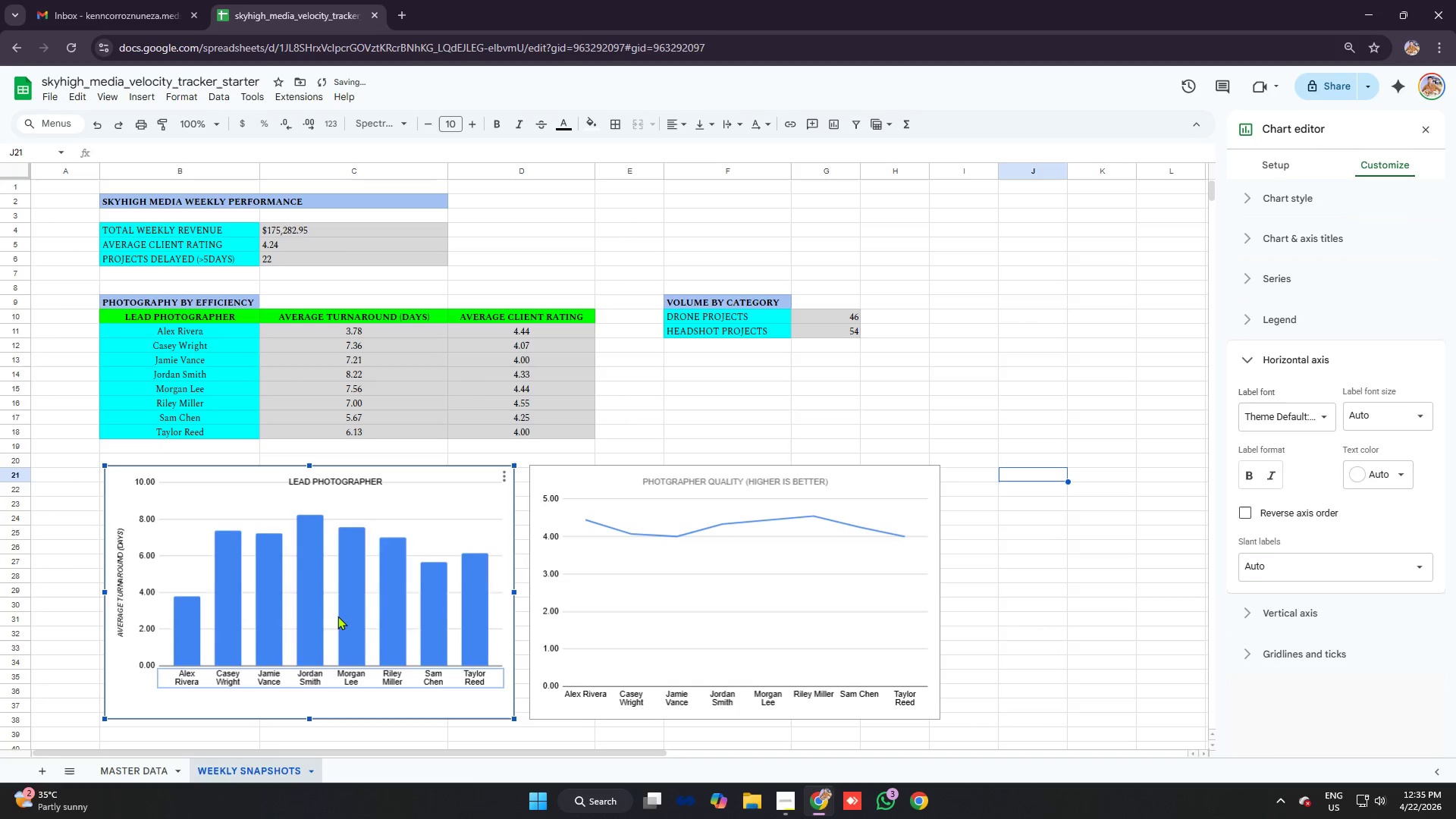 
left_click([338, 613])
 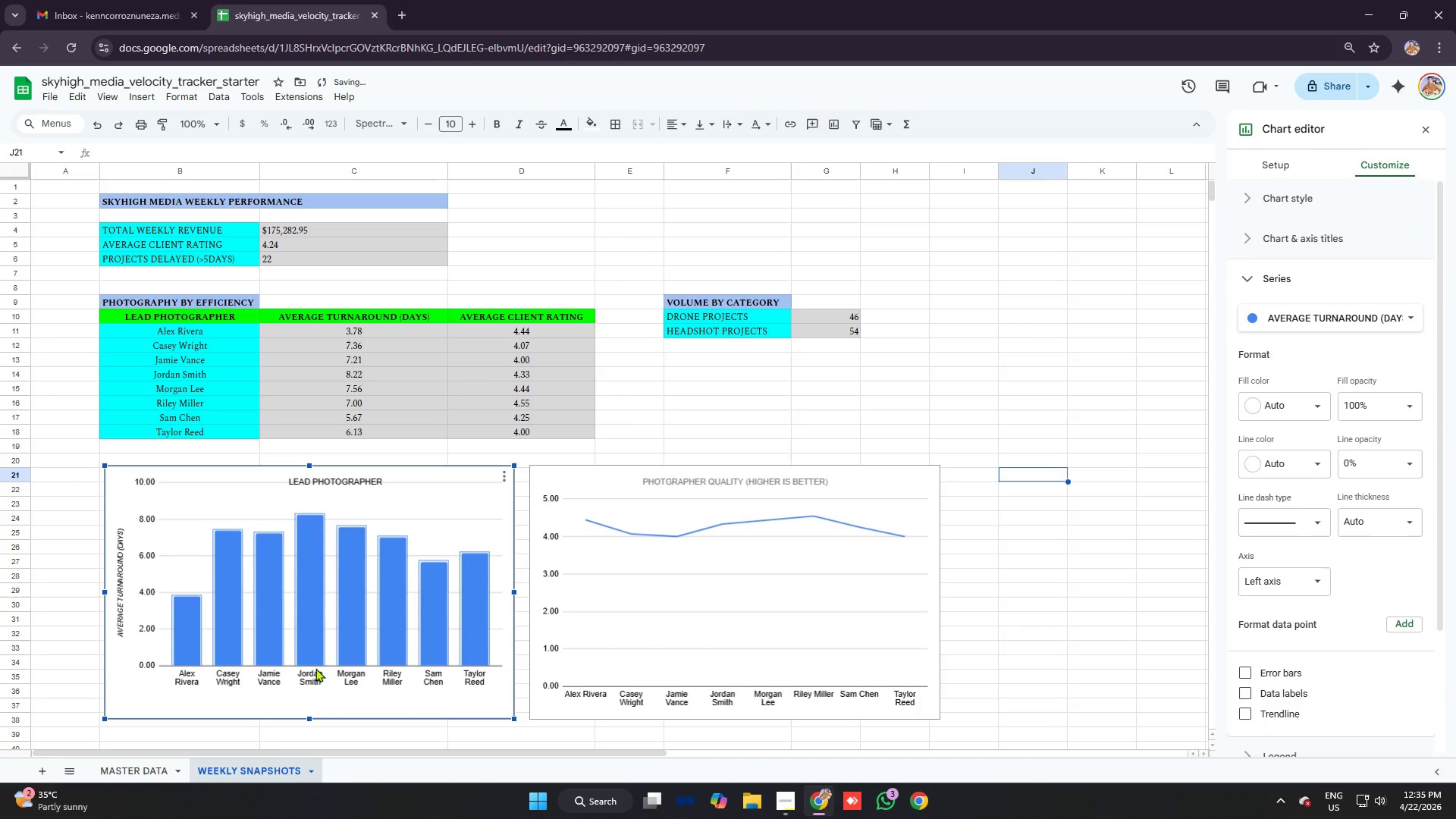 
left_click([315, 670])
 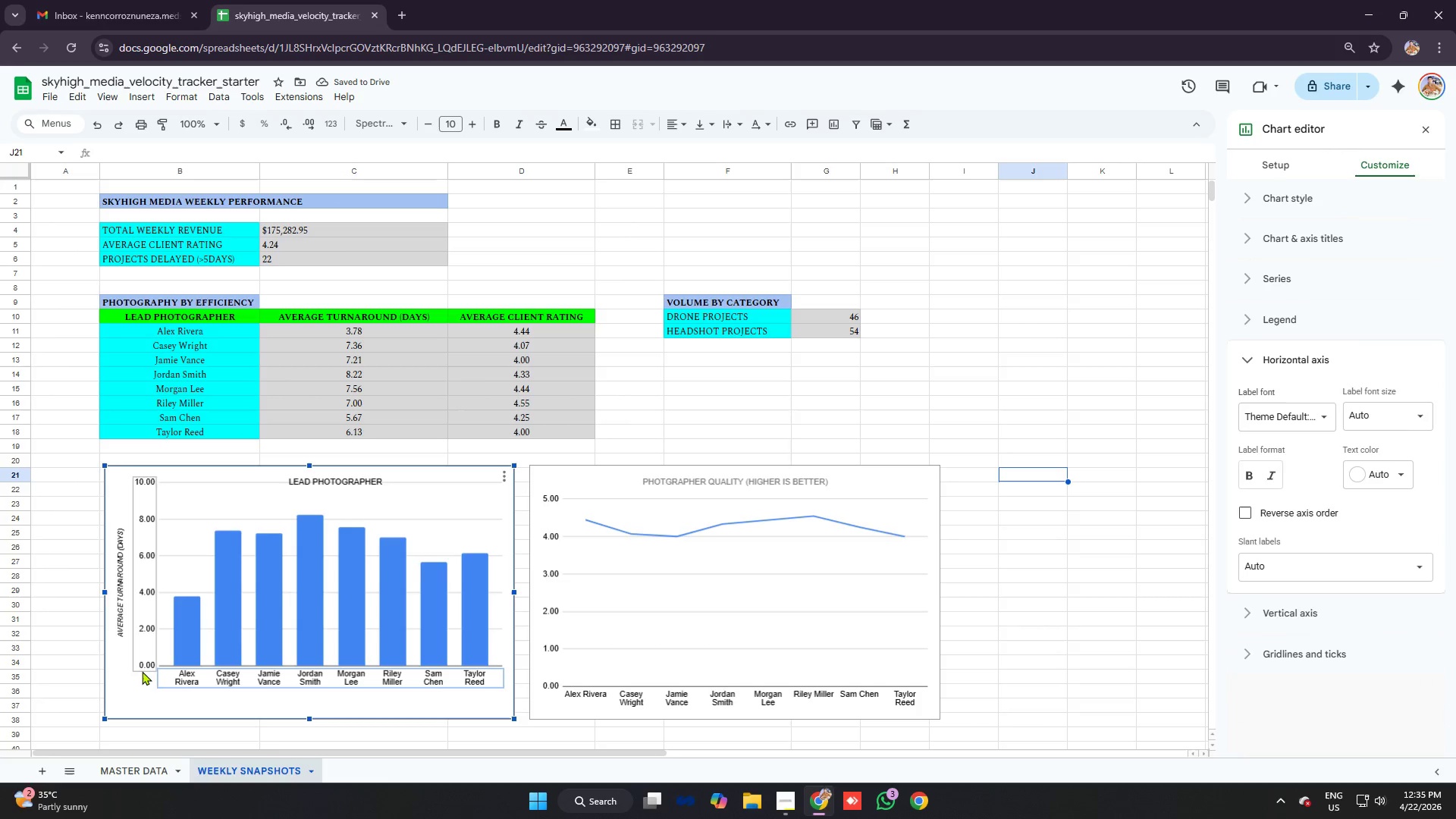 
left_click([140, 672])
 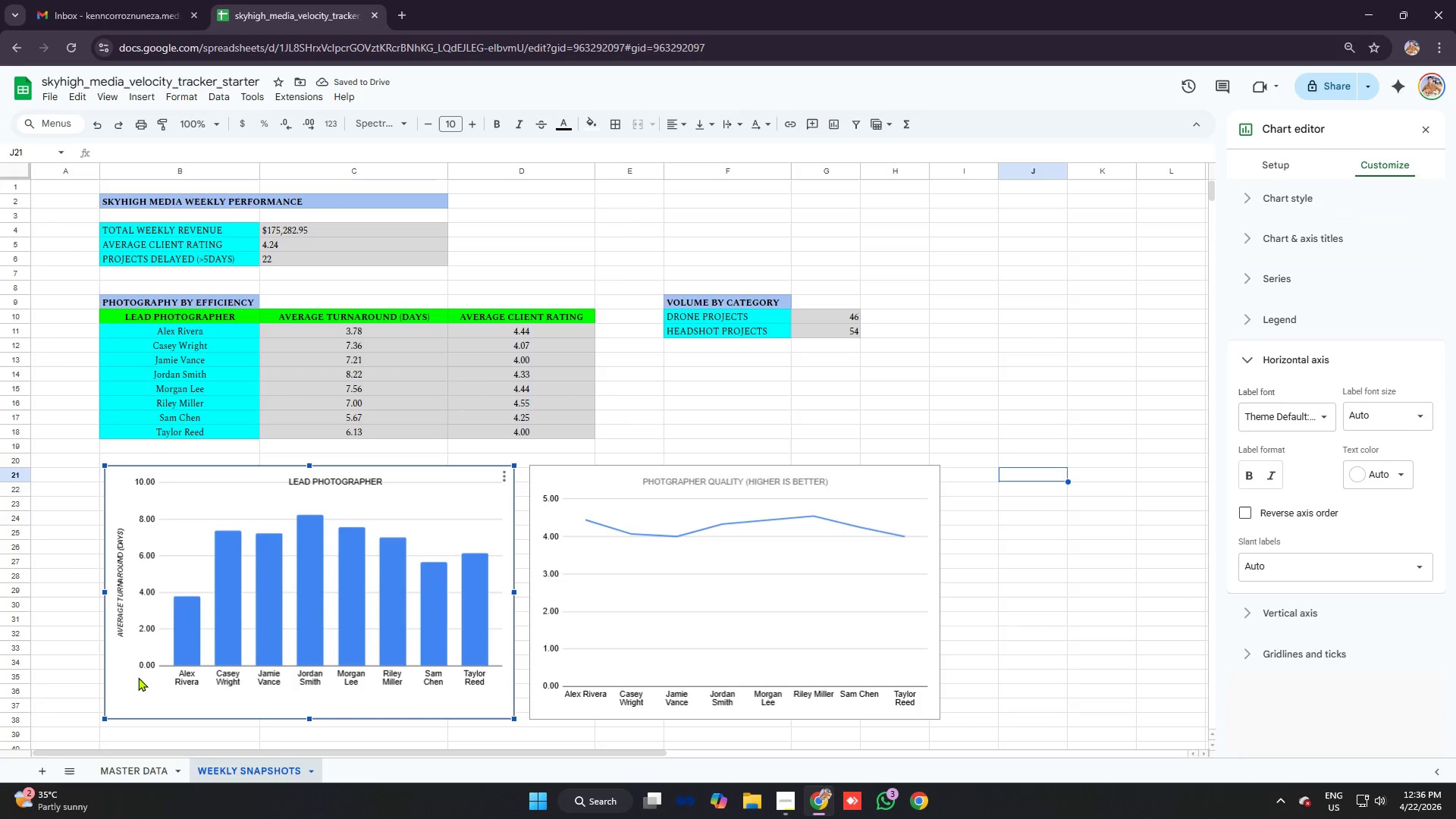 
left_click([138, 677])
 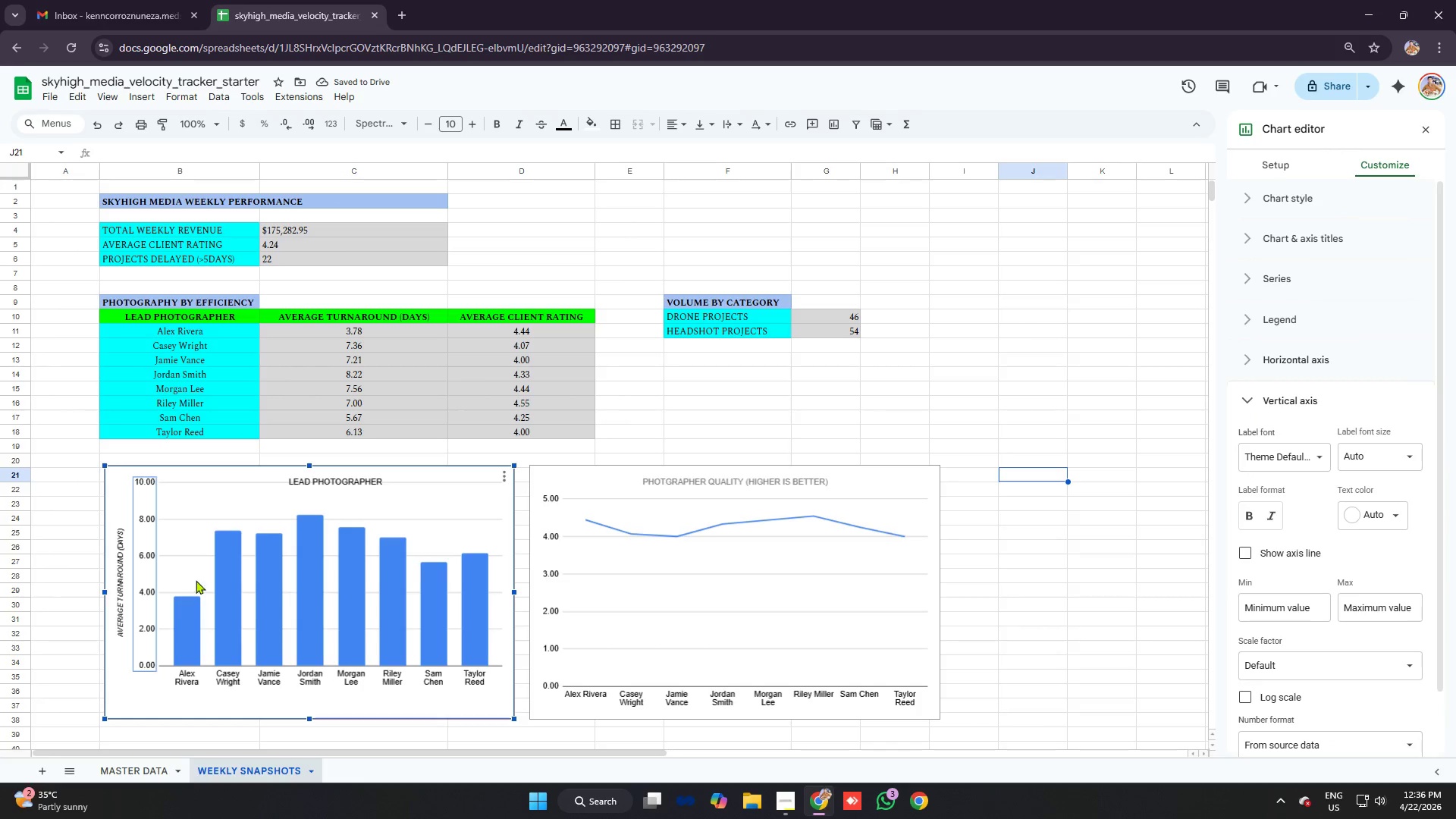 
left_click([320, 589])
 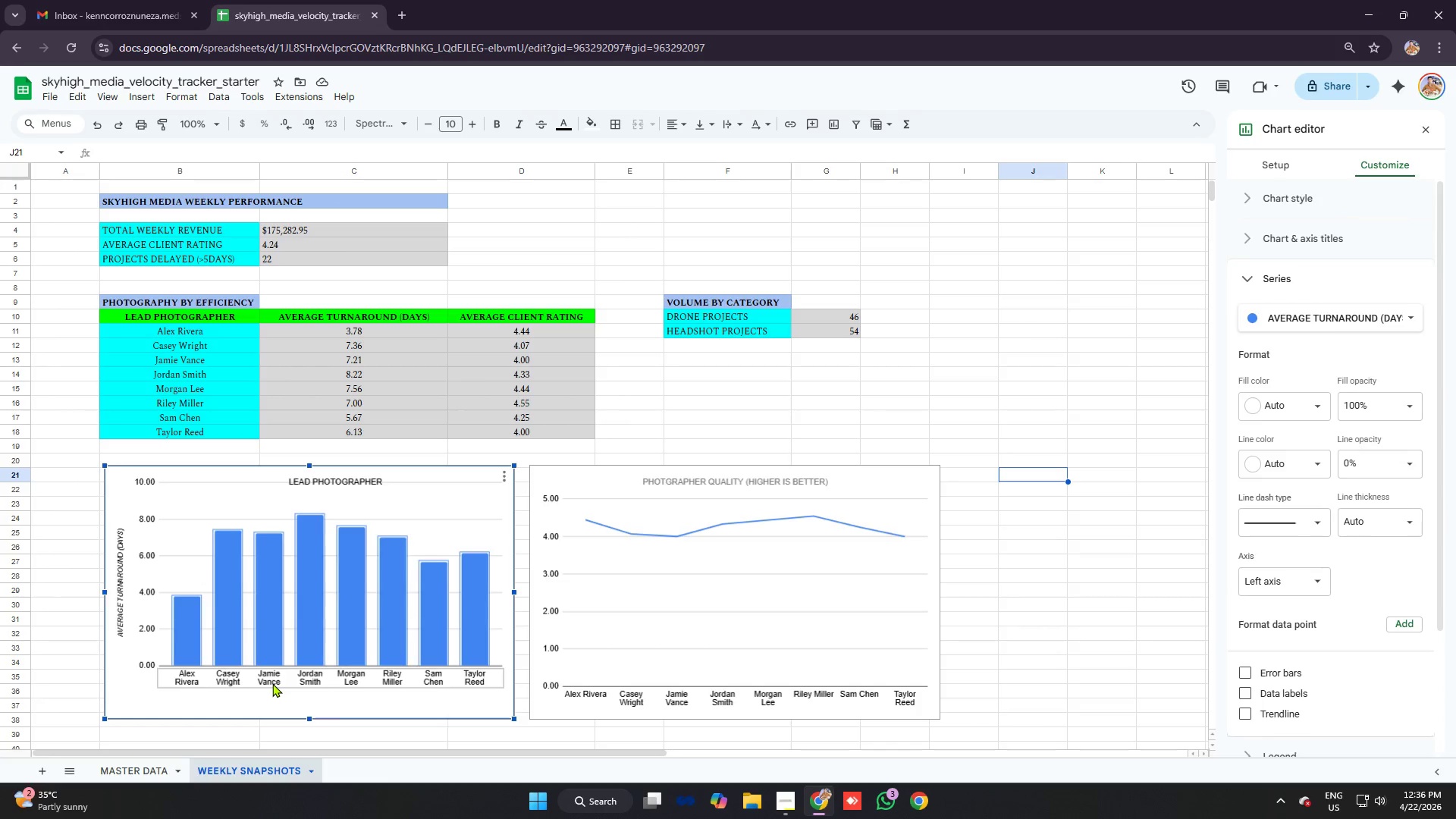 
double_click([272, 683])
 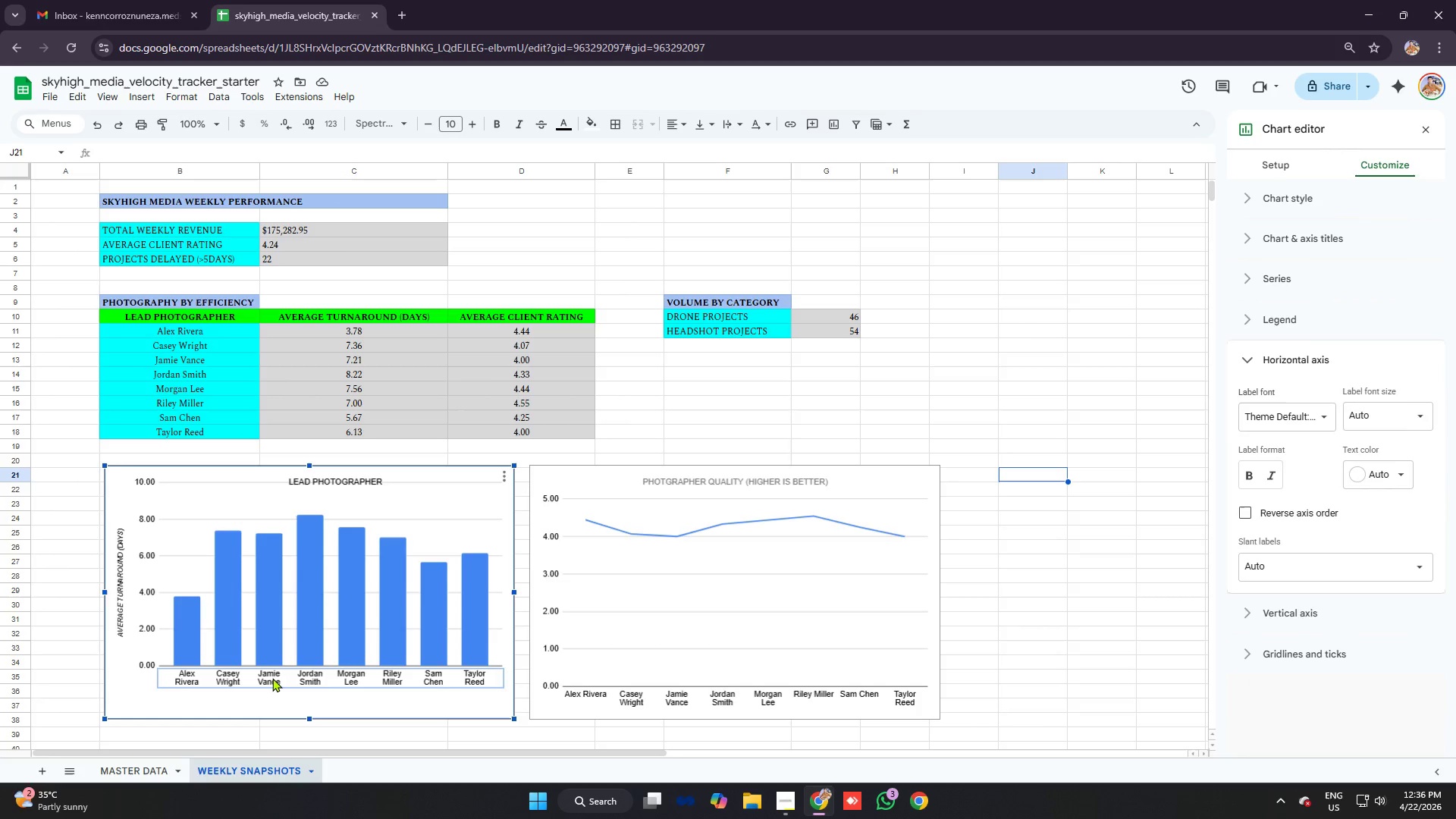 
double_click([272, 677])
 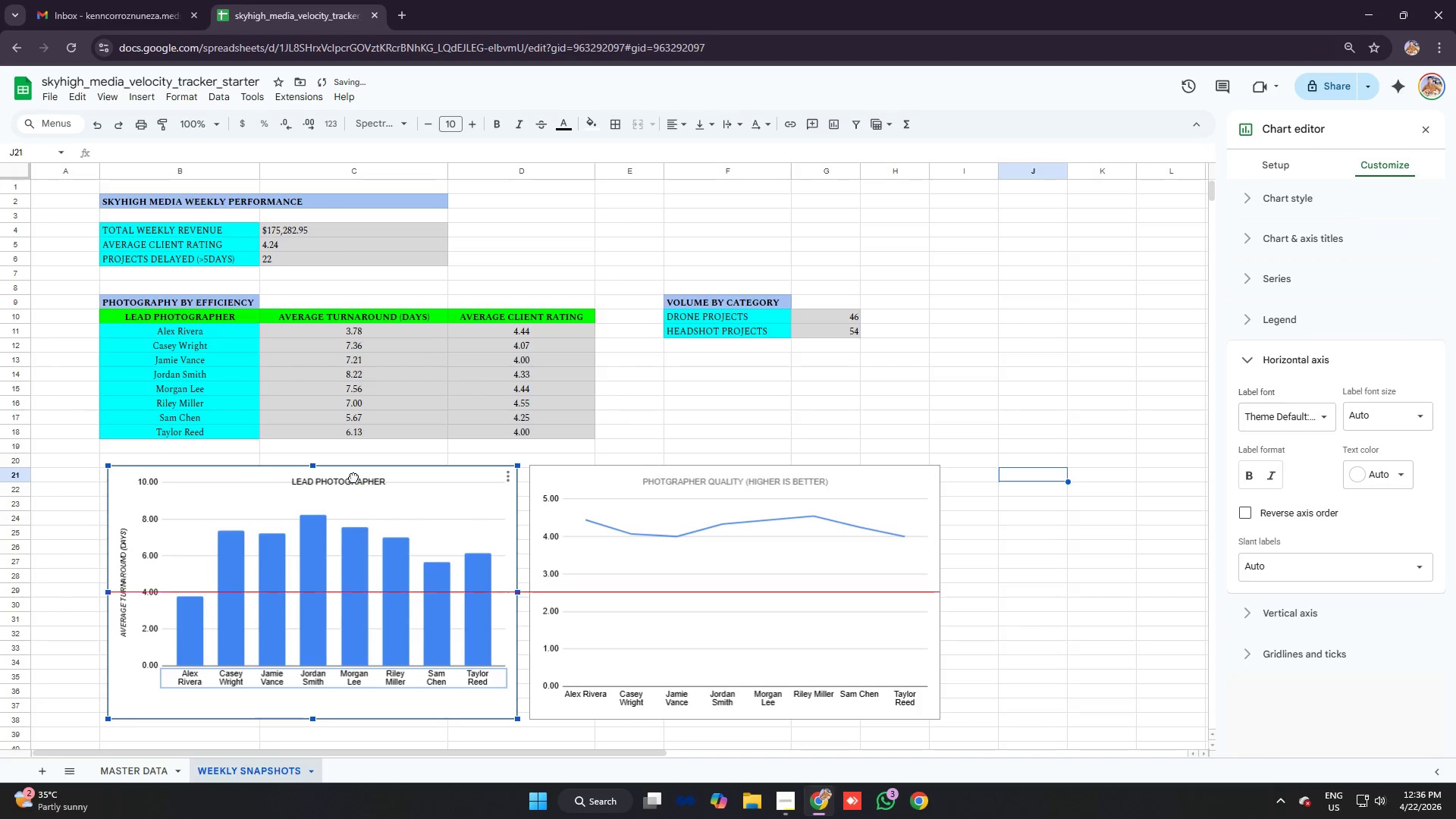 
wait(5.73)
 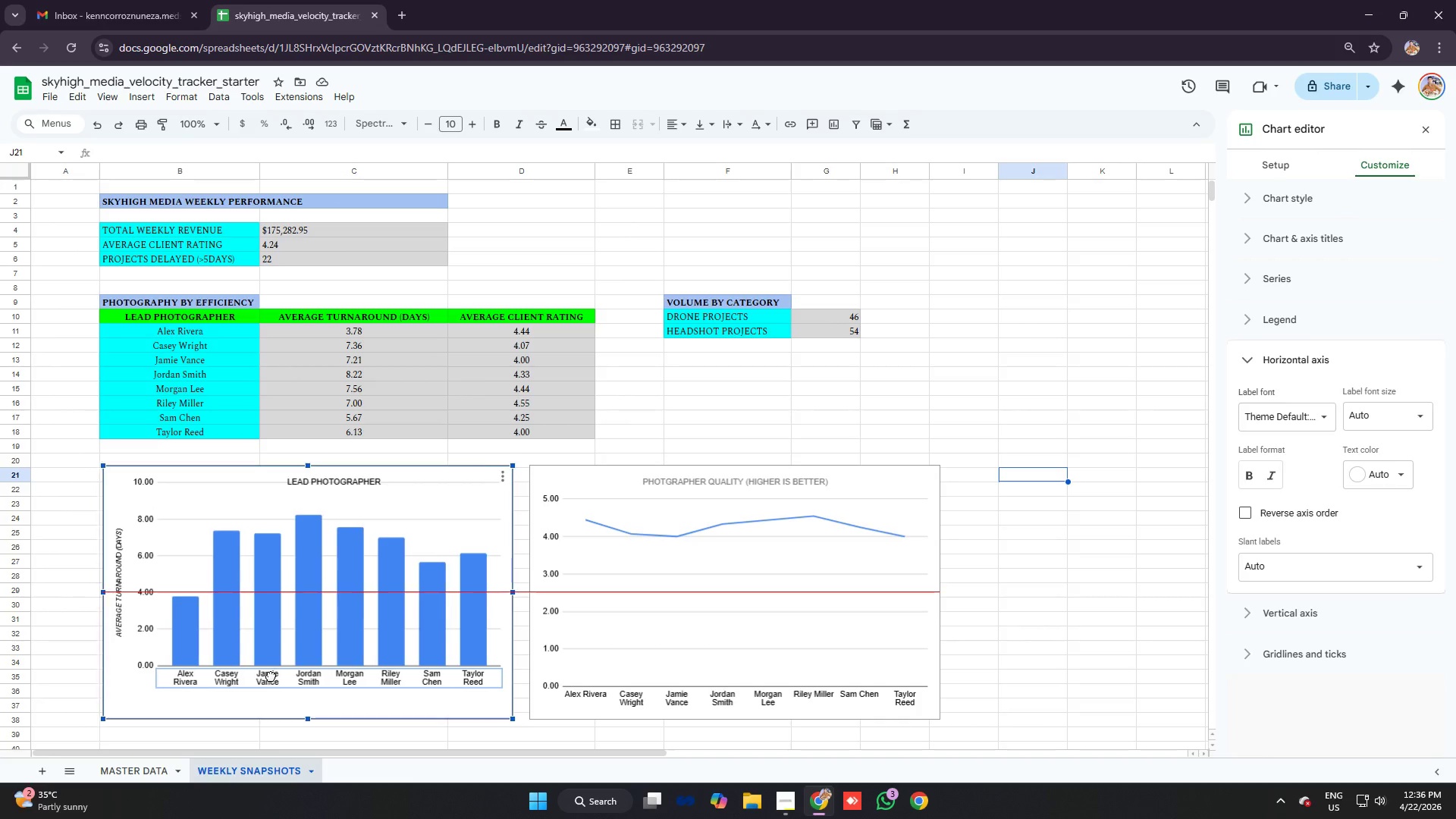 
left_click_drag(start_coordinate=[352, 482], to_coordinate=[351, 477])
 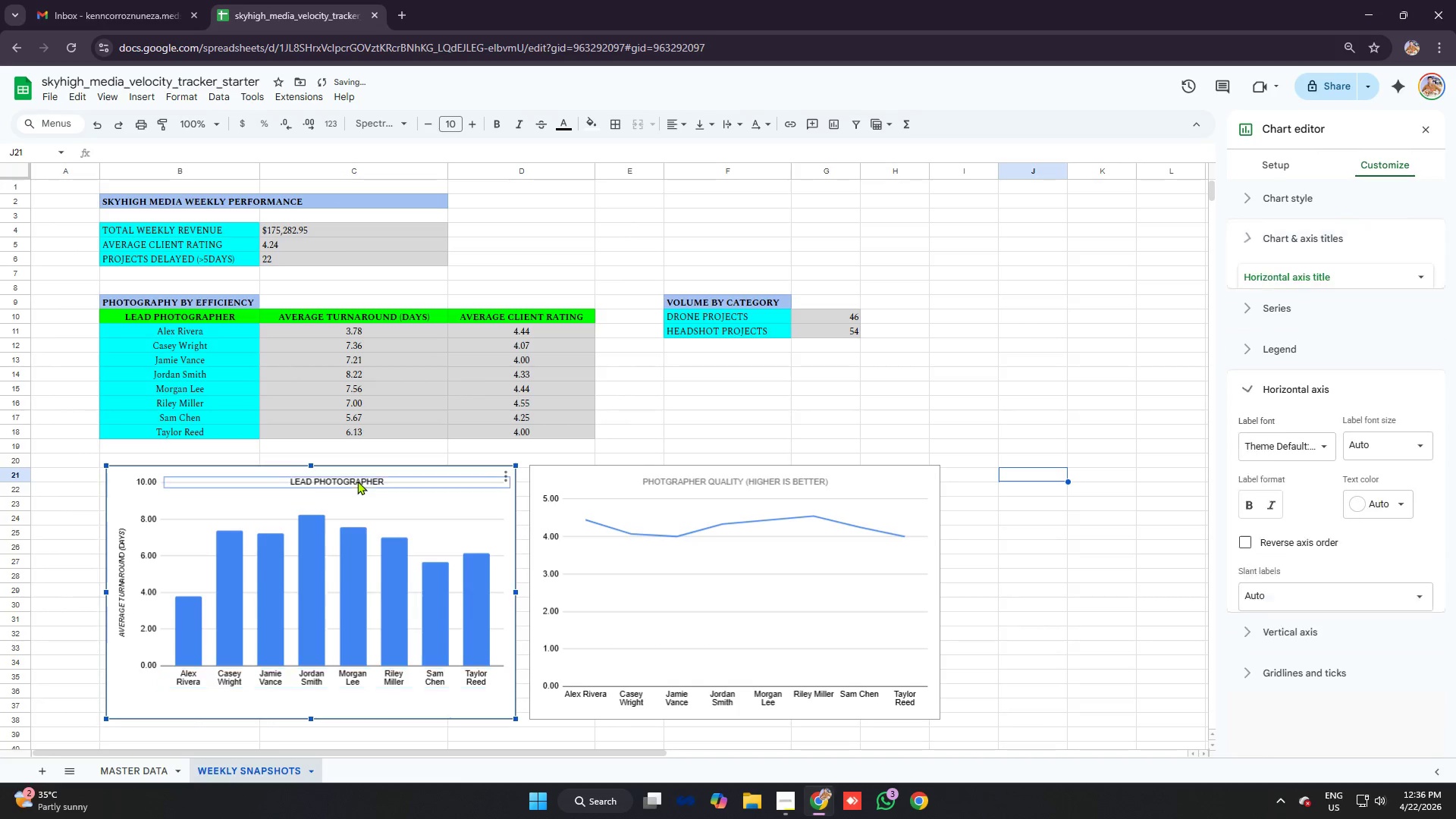 
double_click([357, 481])
 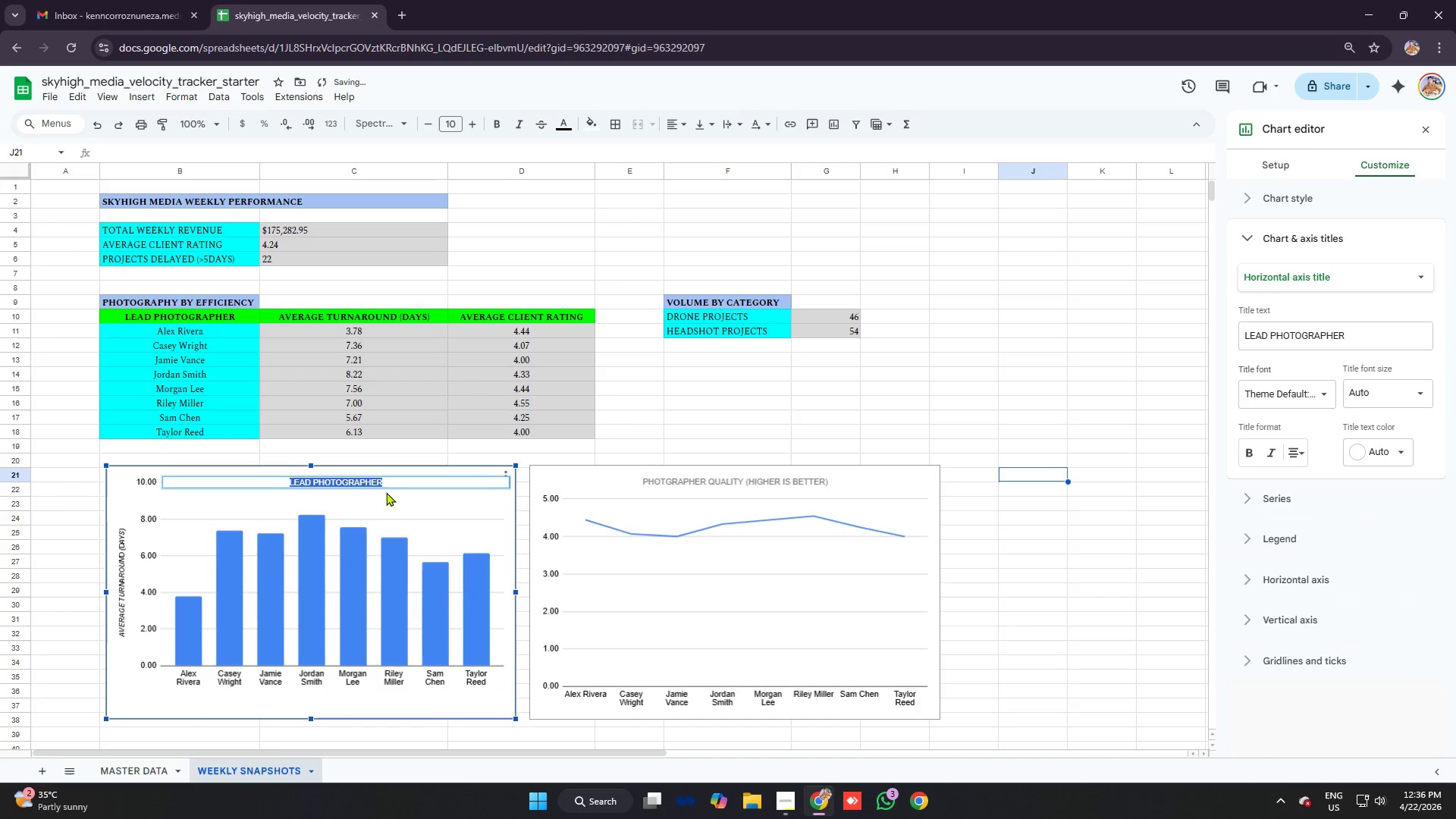 
left_click([390, 495])
 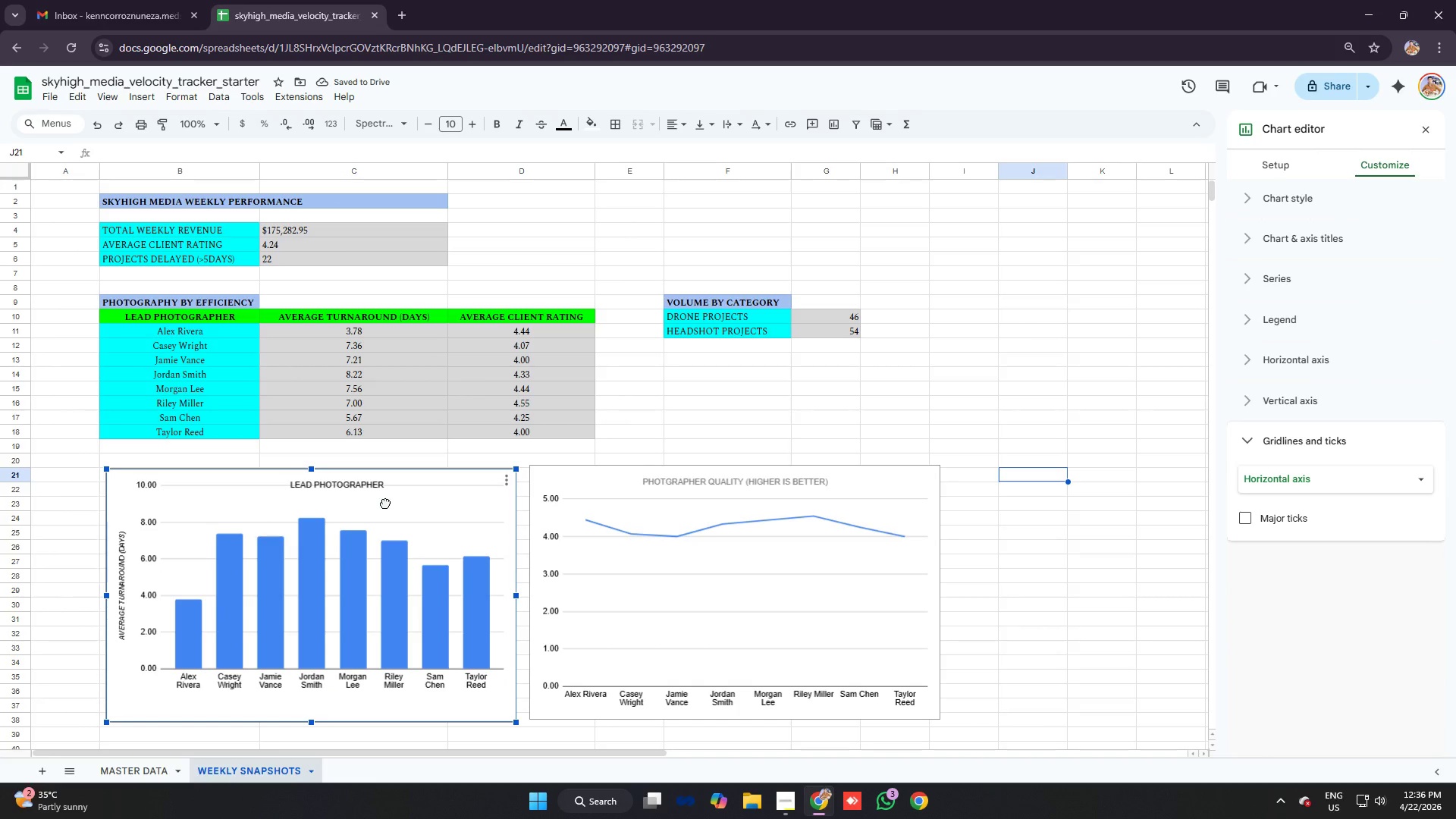 
left_click([382, 503])
 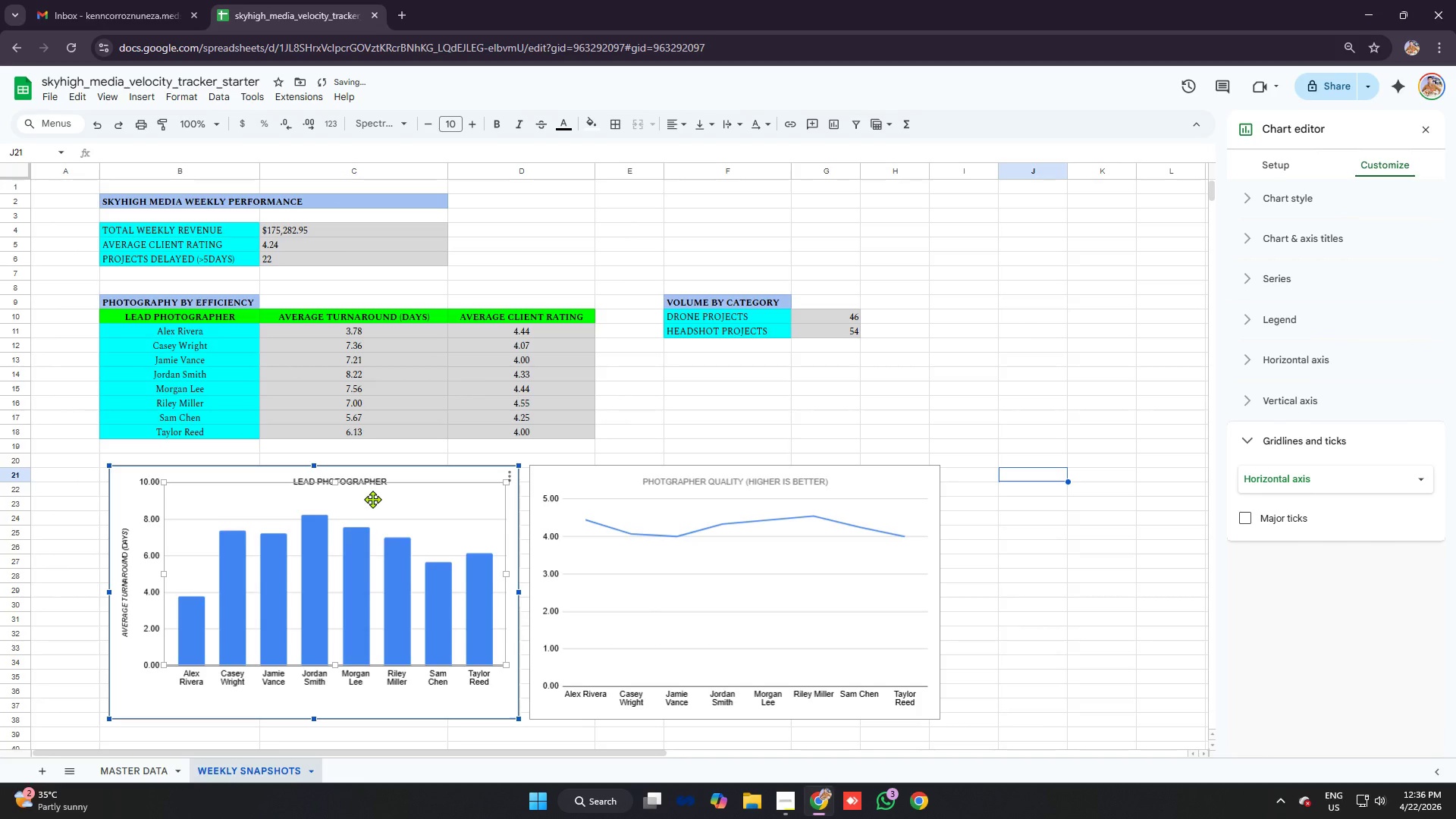 
left_click_drag(start_coordinate=[372, 499], to_coordinate=[374, 504])
 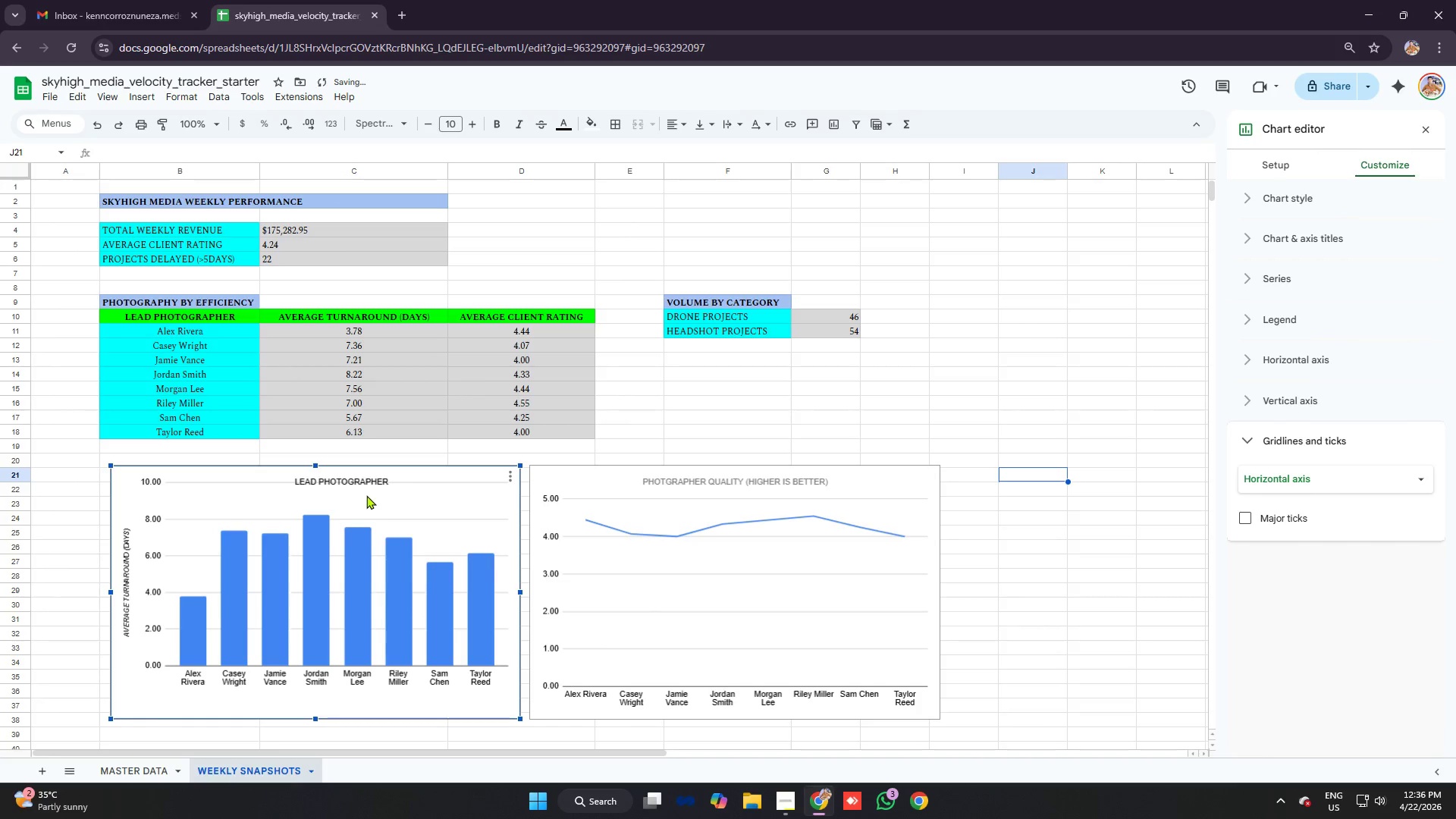 
left_click([366, 495])
 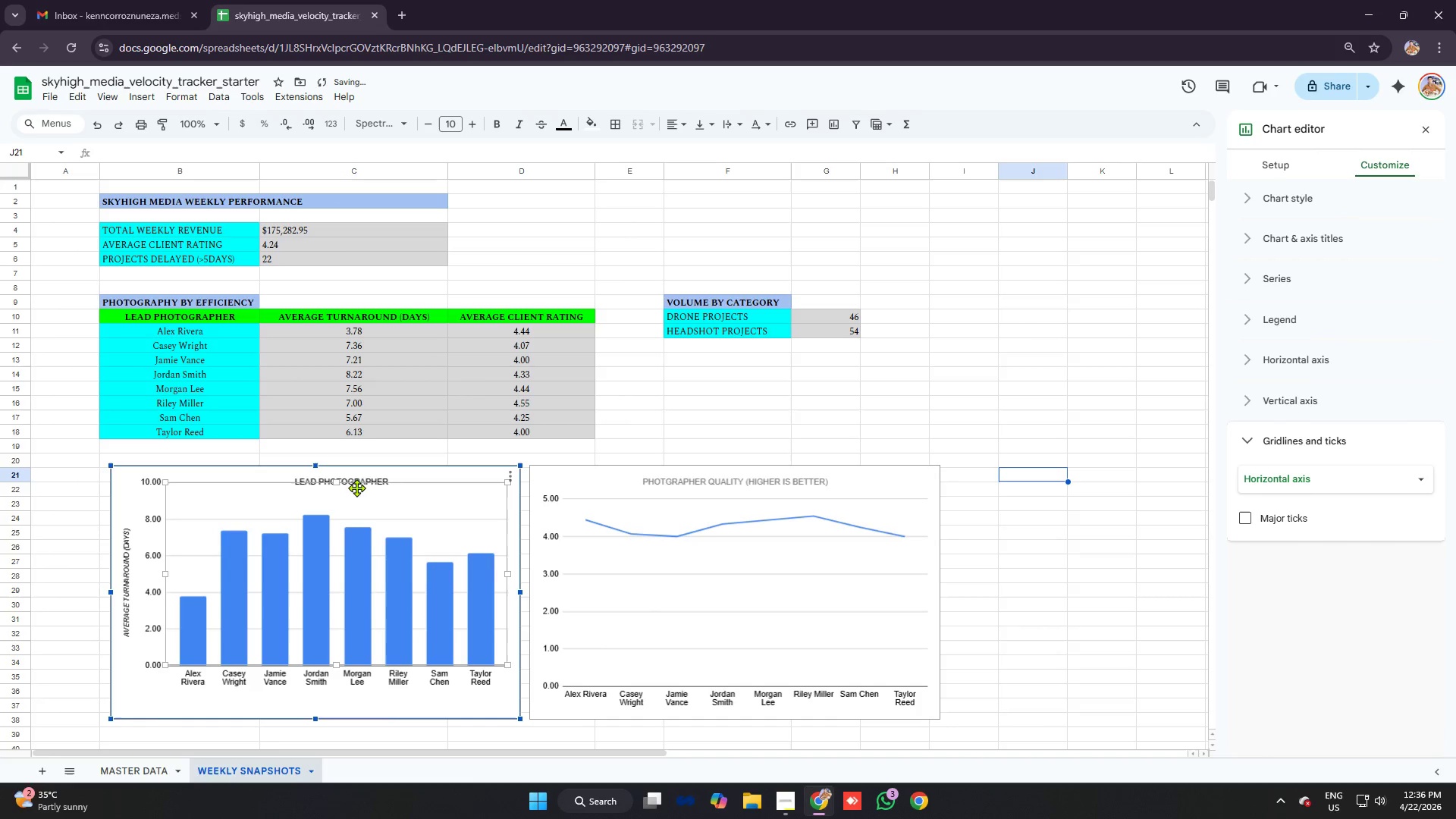 
left_click_drag(start_coordinate=[356, 488], to_coordinate=[350, 488])
 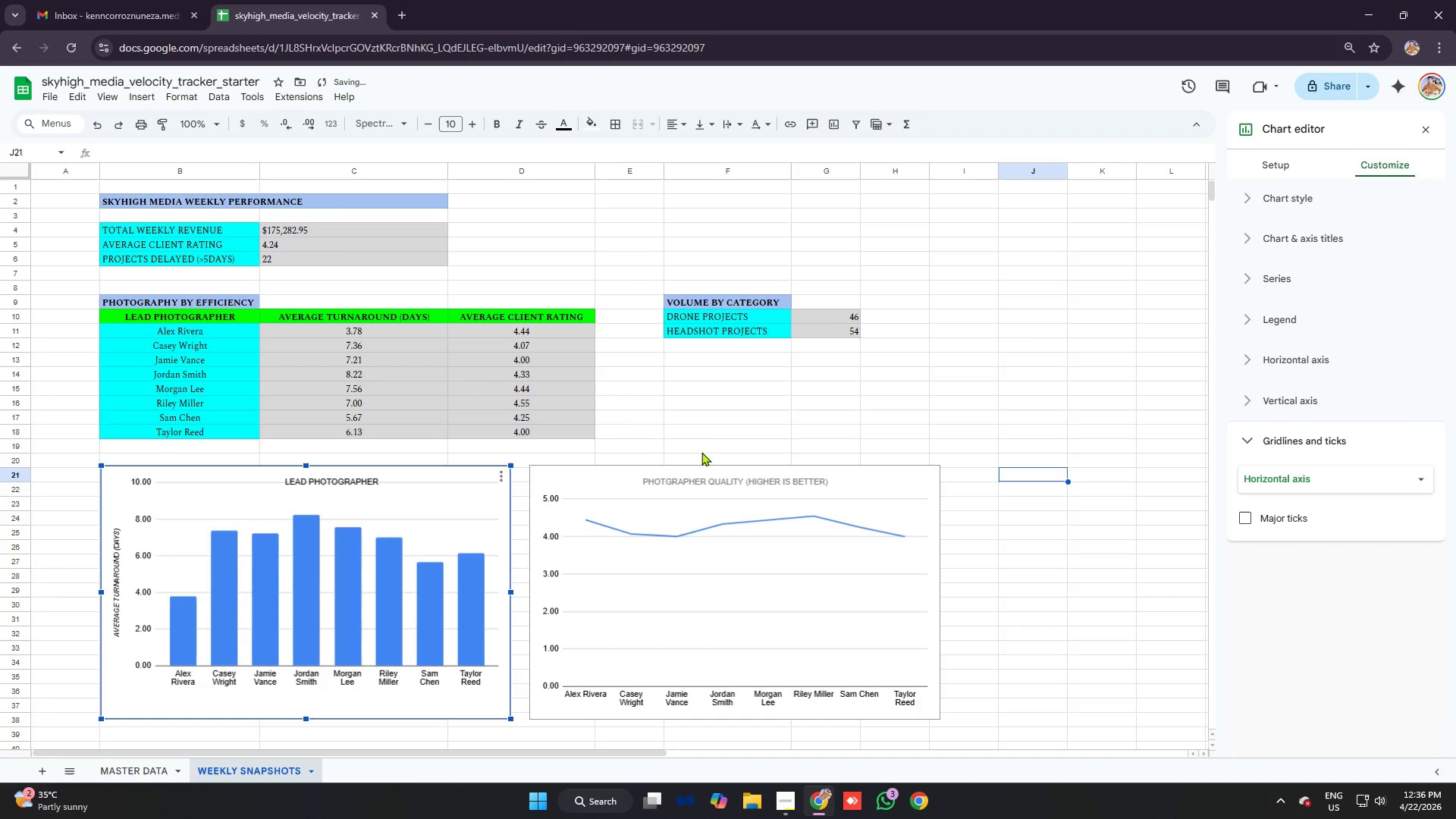 
left_click([710, 426])
 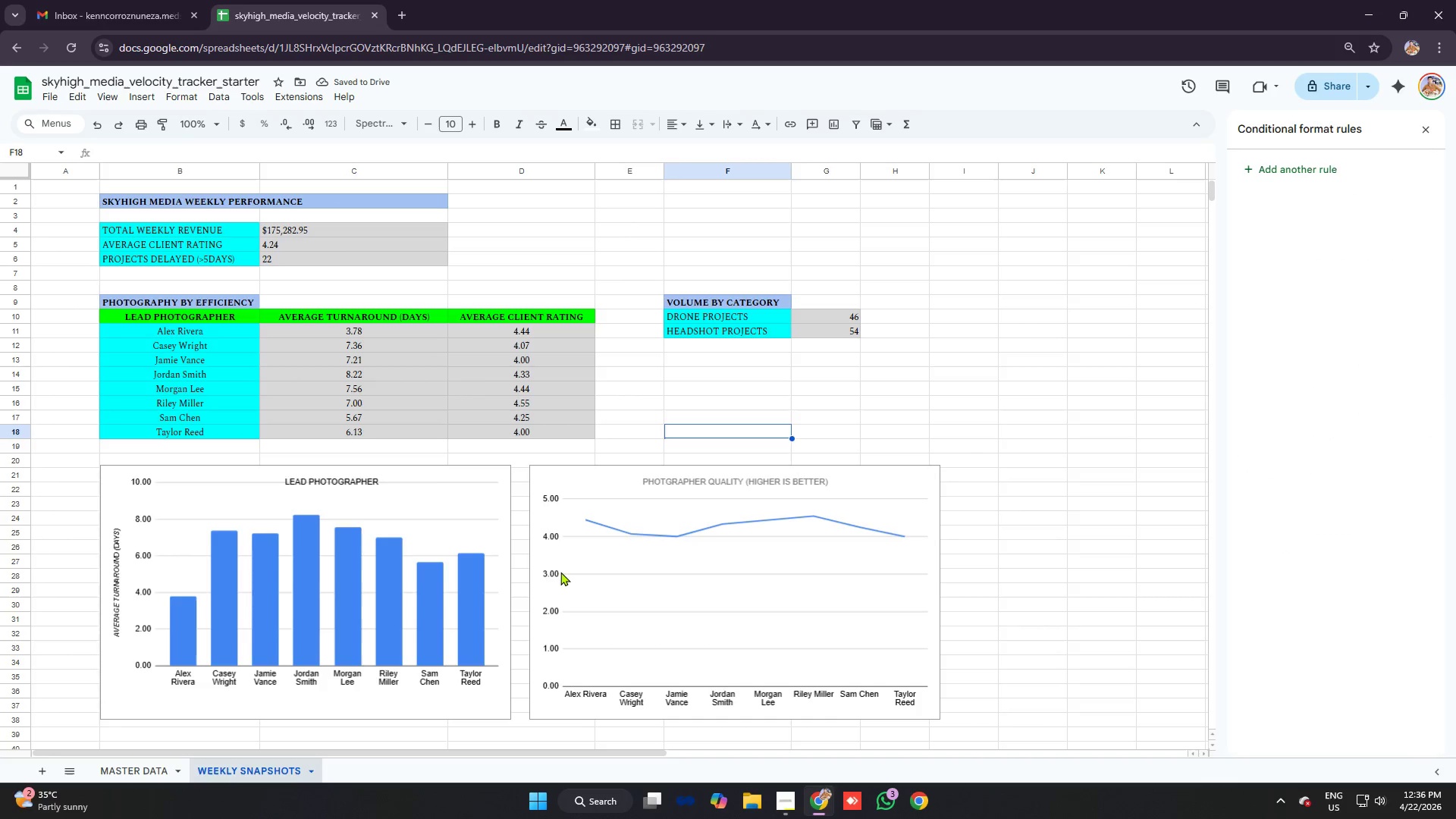 
wait(8.92)
 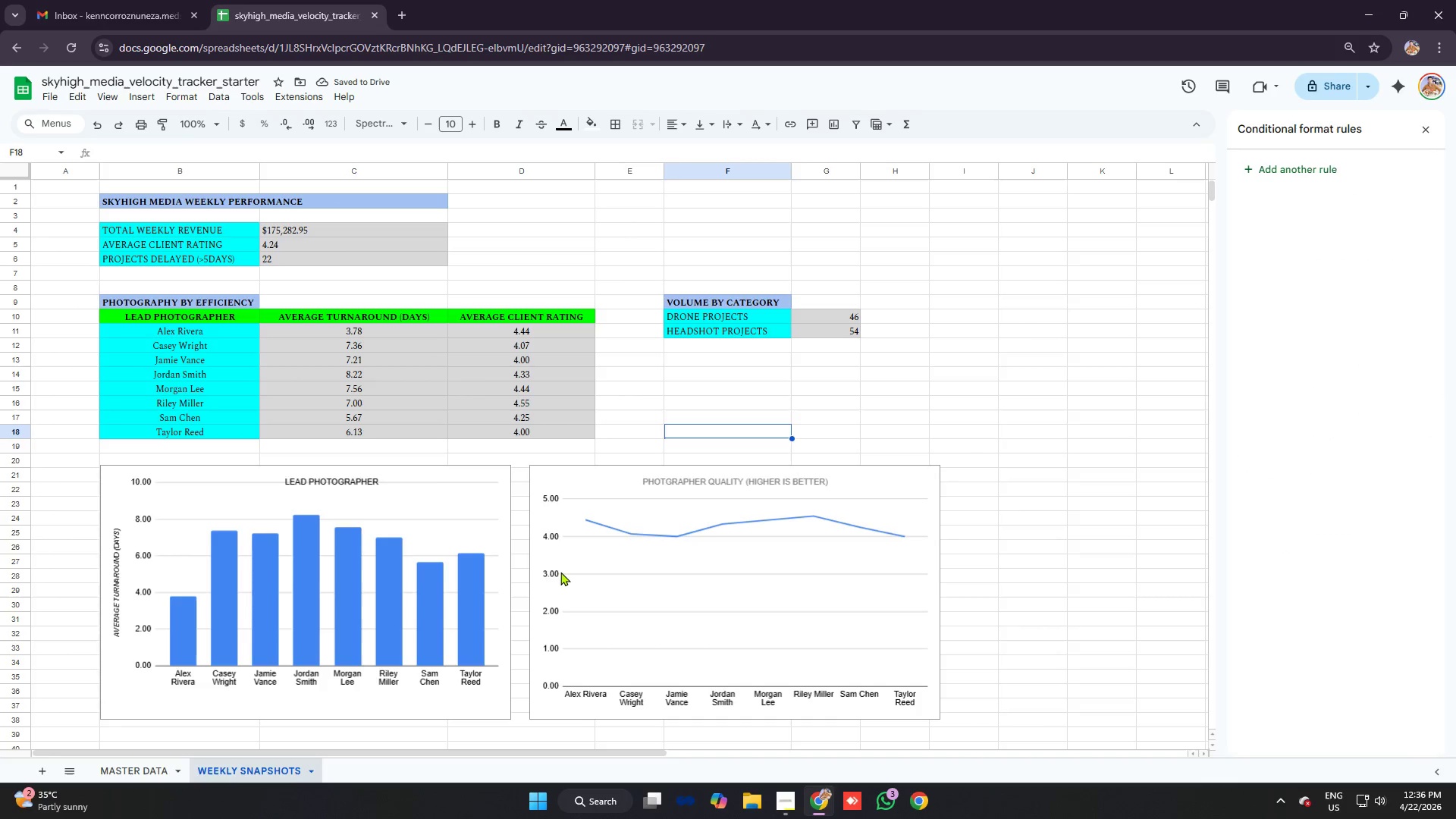 
left_click([353, 533])
 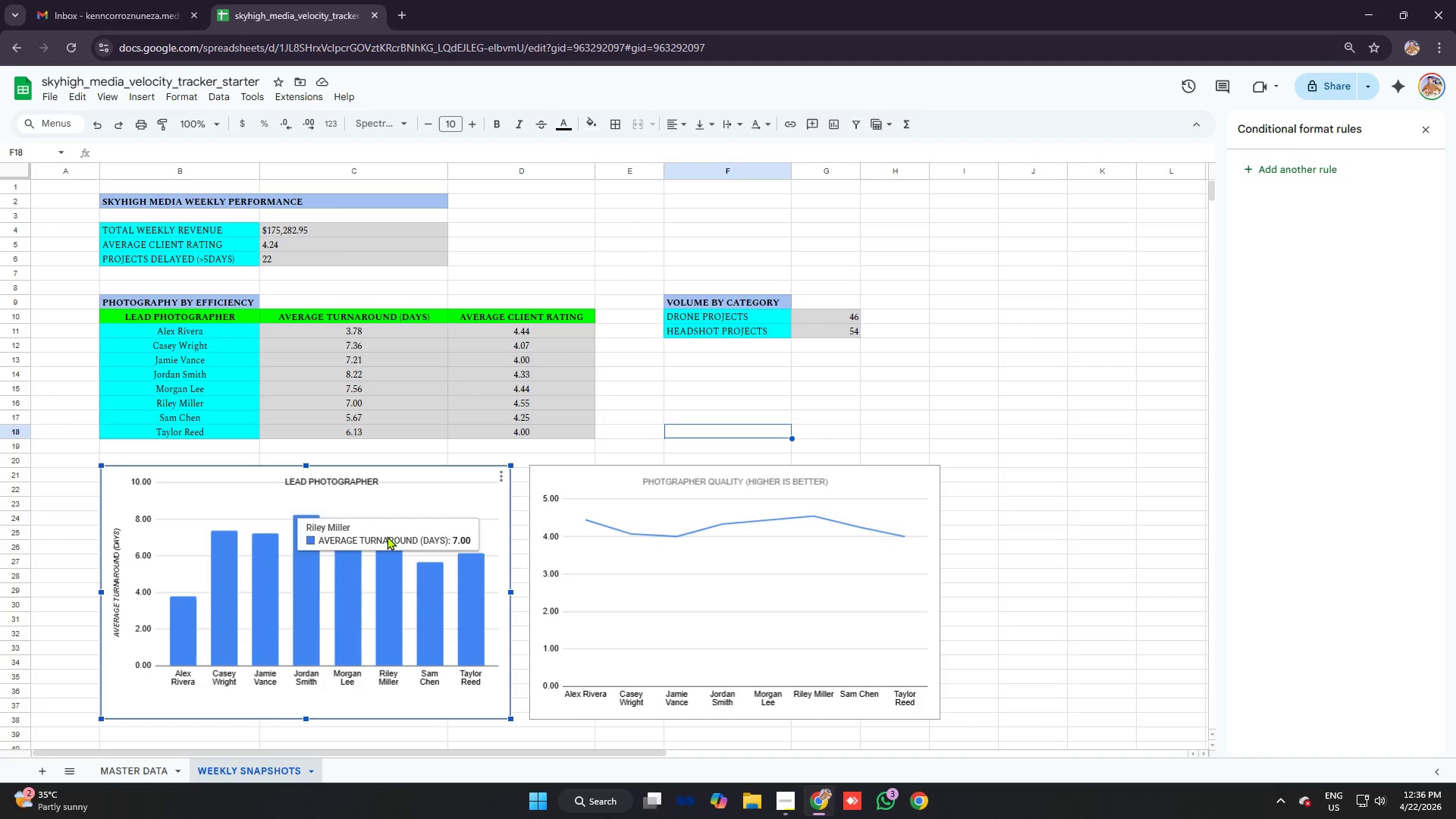 
left_click([450, 504])
 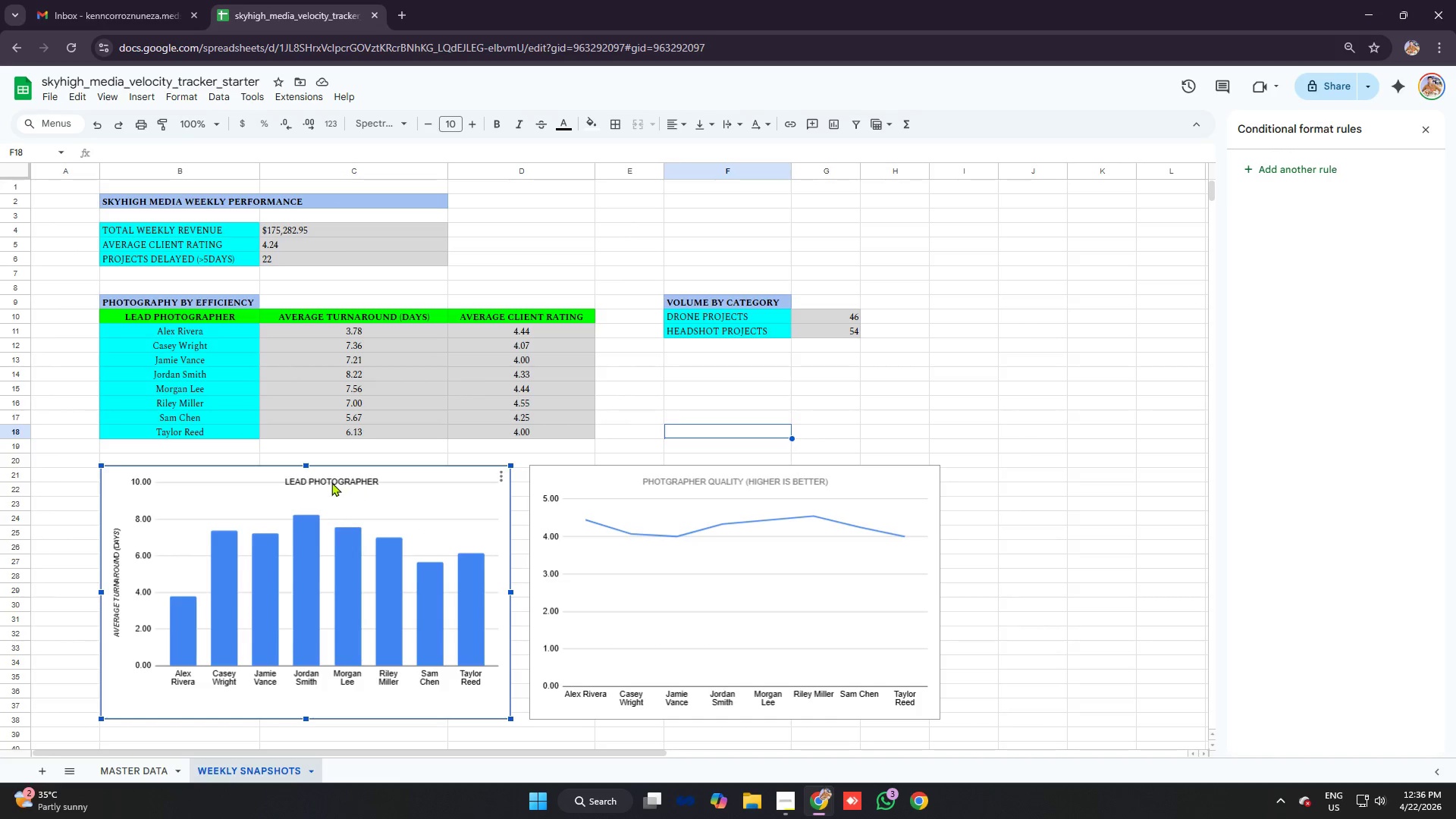 
left_click([330, 481])
 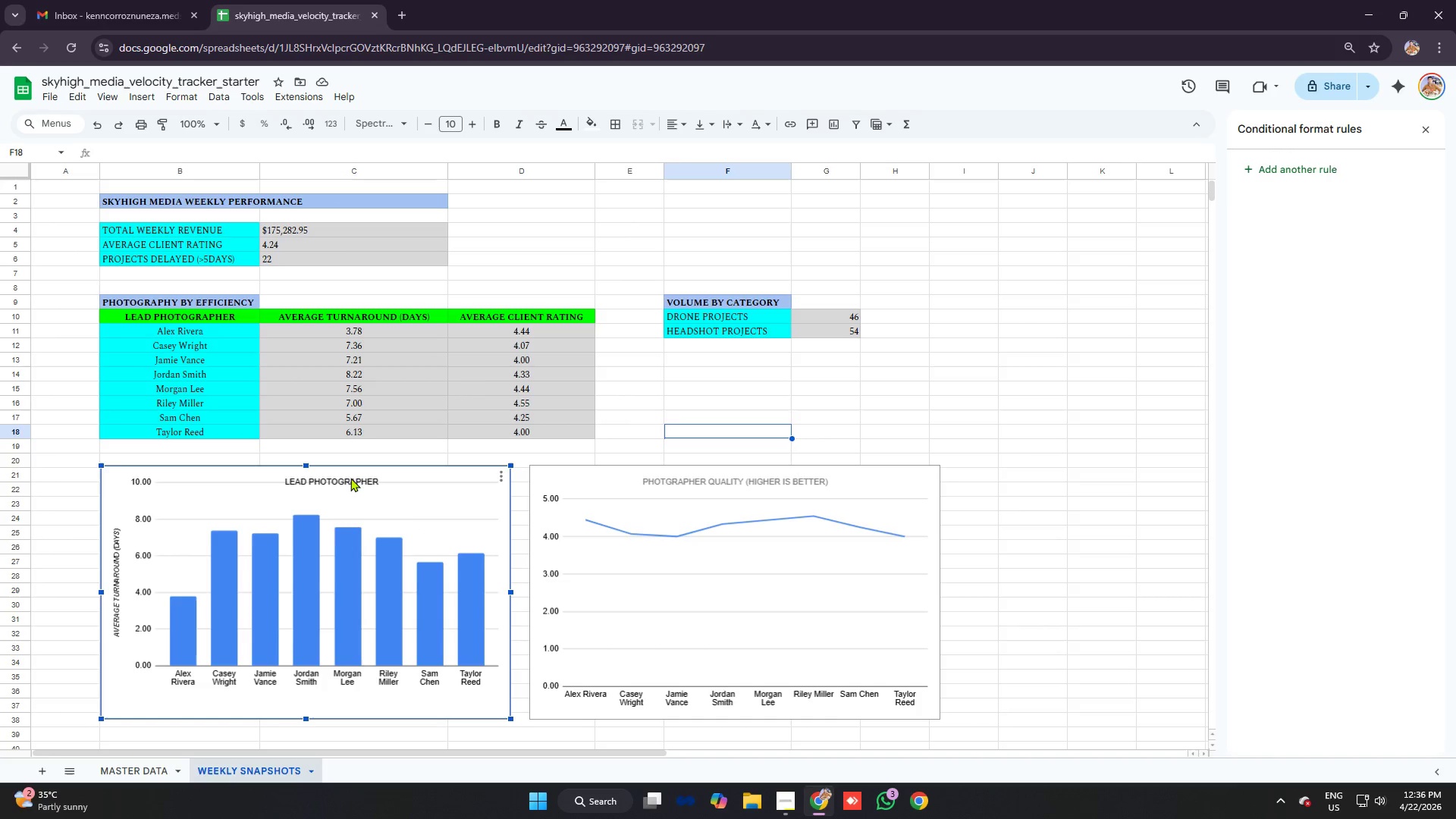 
double_click([351, 477])
 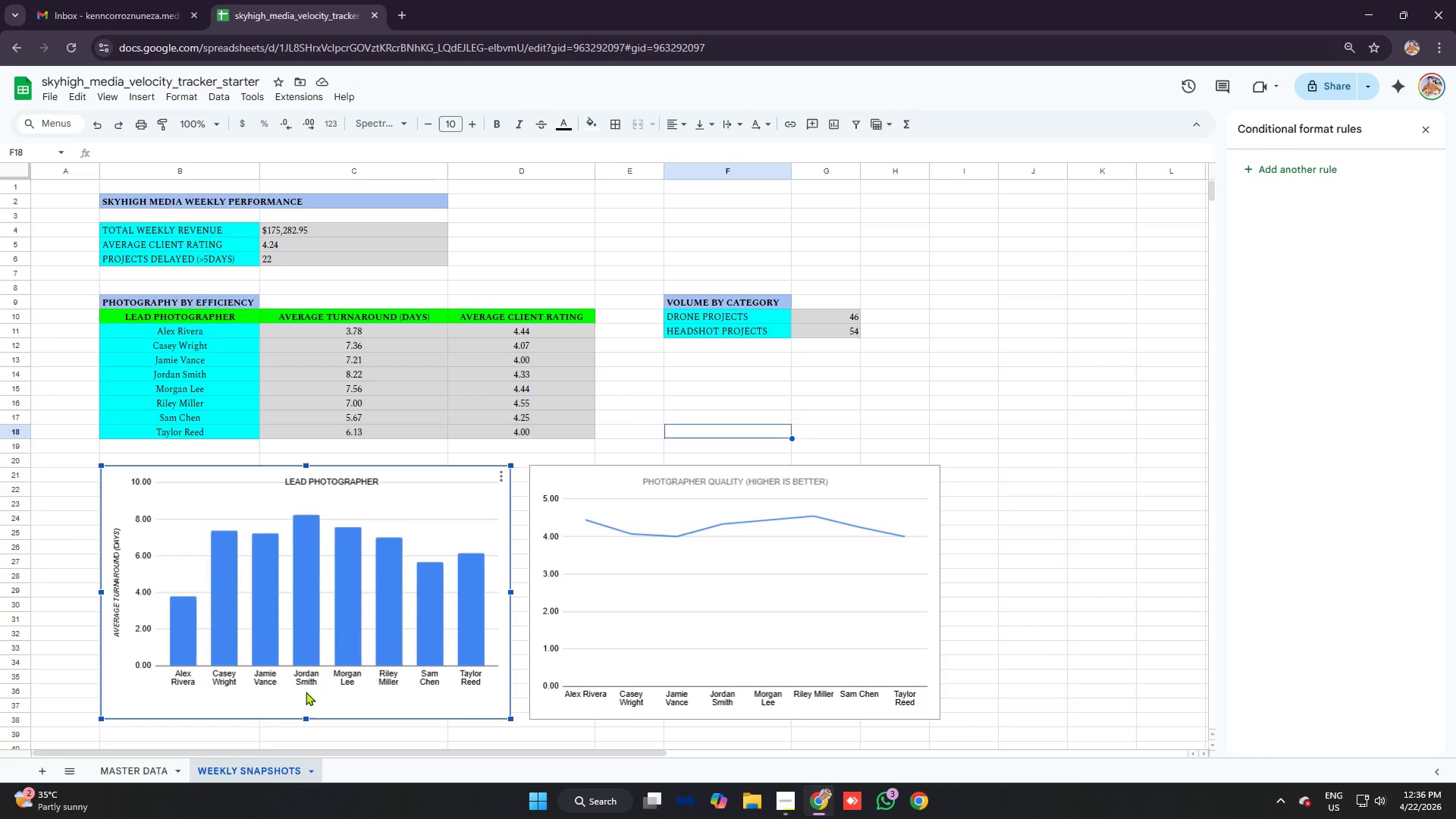 
double_click([314, 678])
 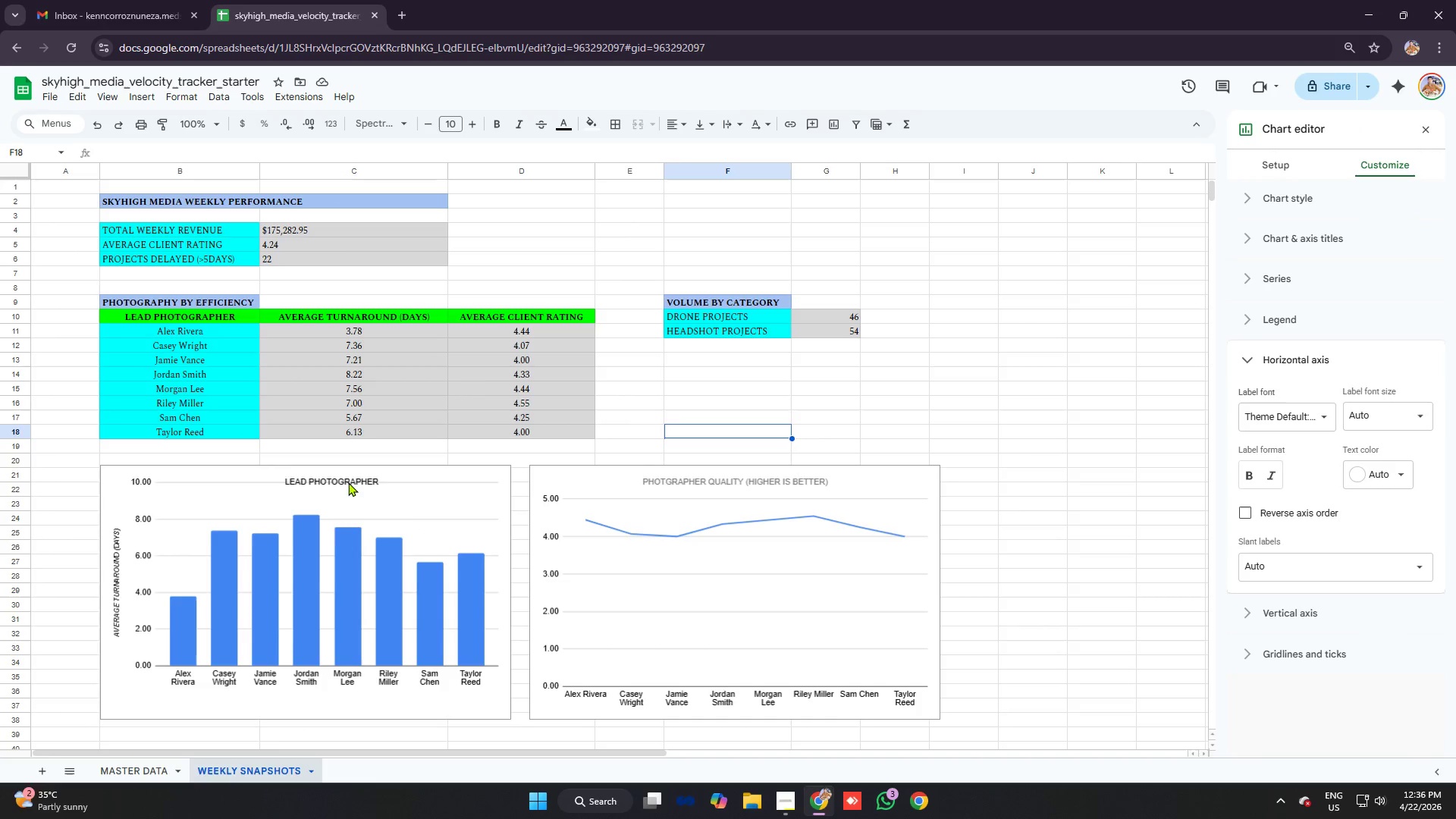 
double_click([348, 482])
 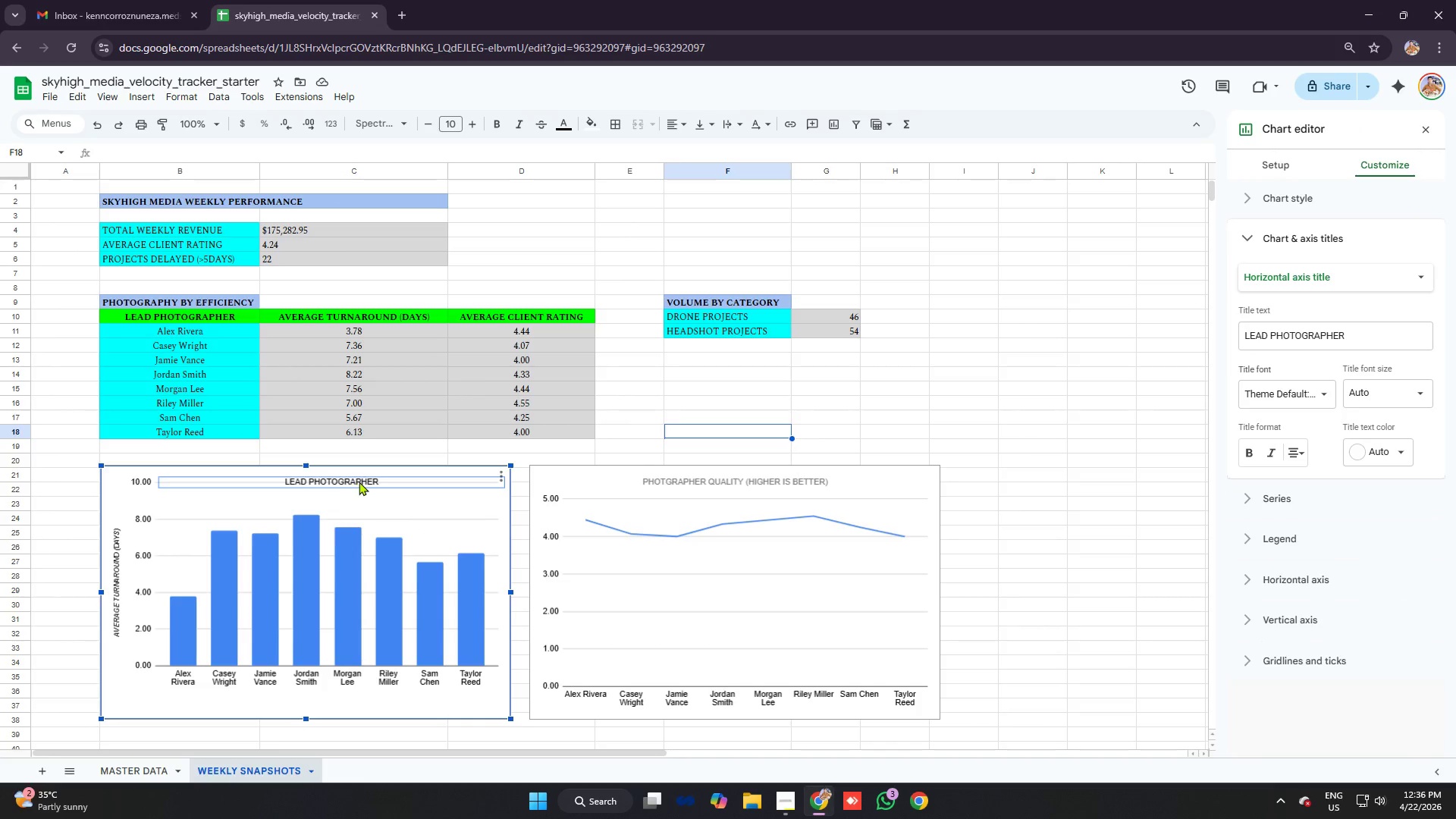 
left_click_drag(start_coordinate=[359, 482], to_coordinate=[344, 473])
 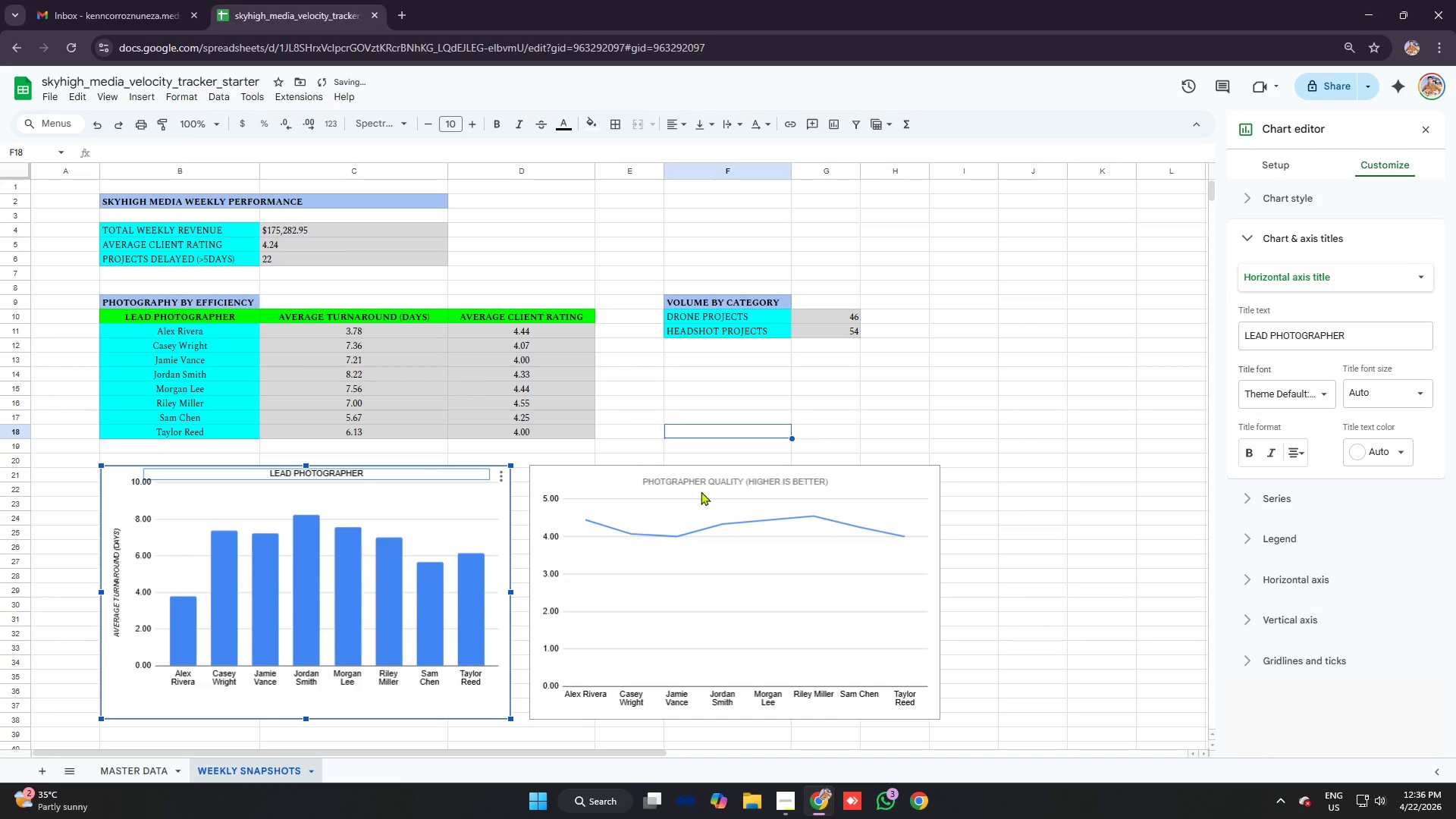 
left_click([726, 479])
 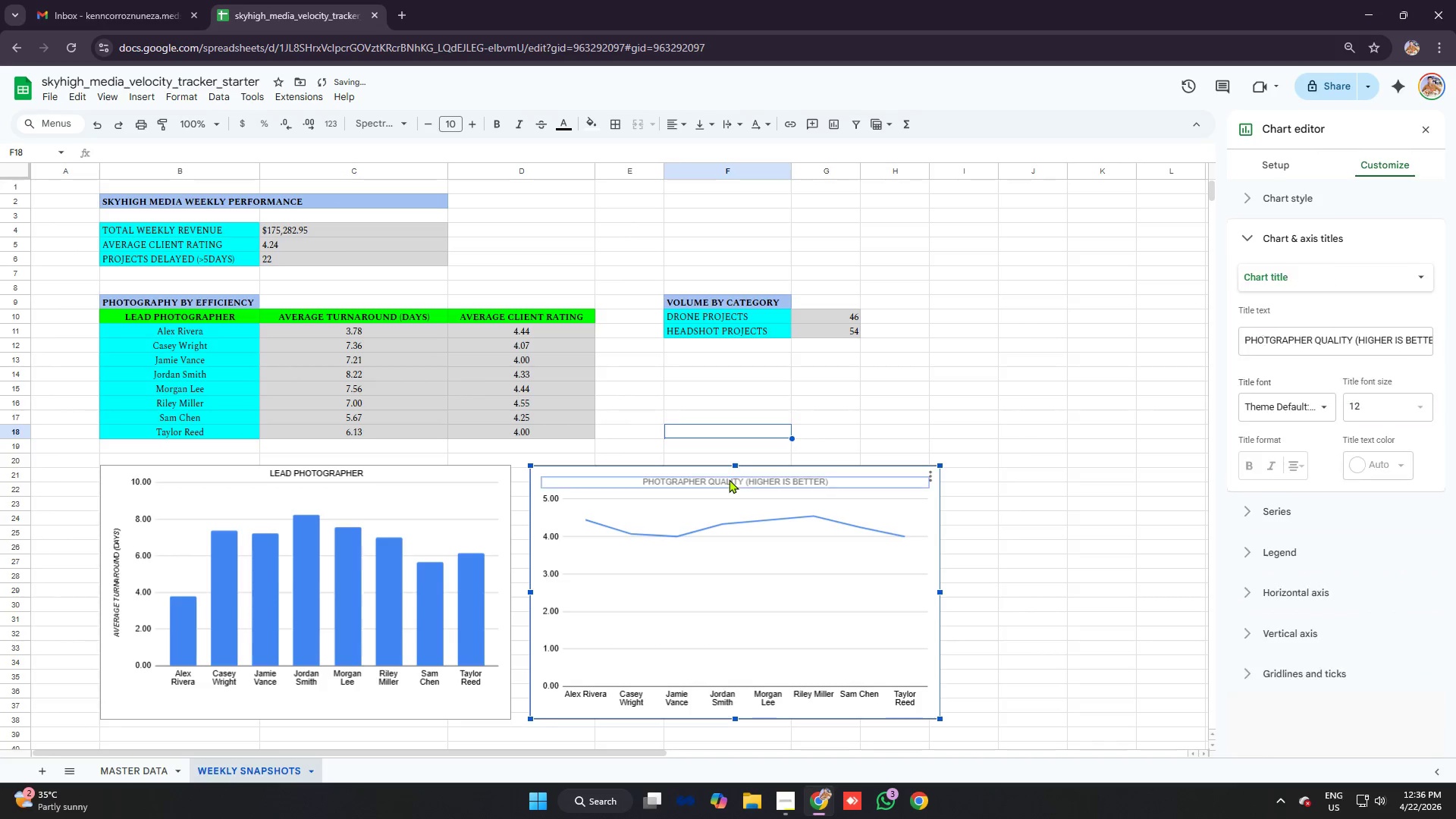 
double_click([729, 479])
 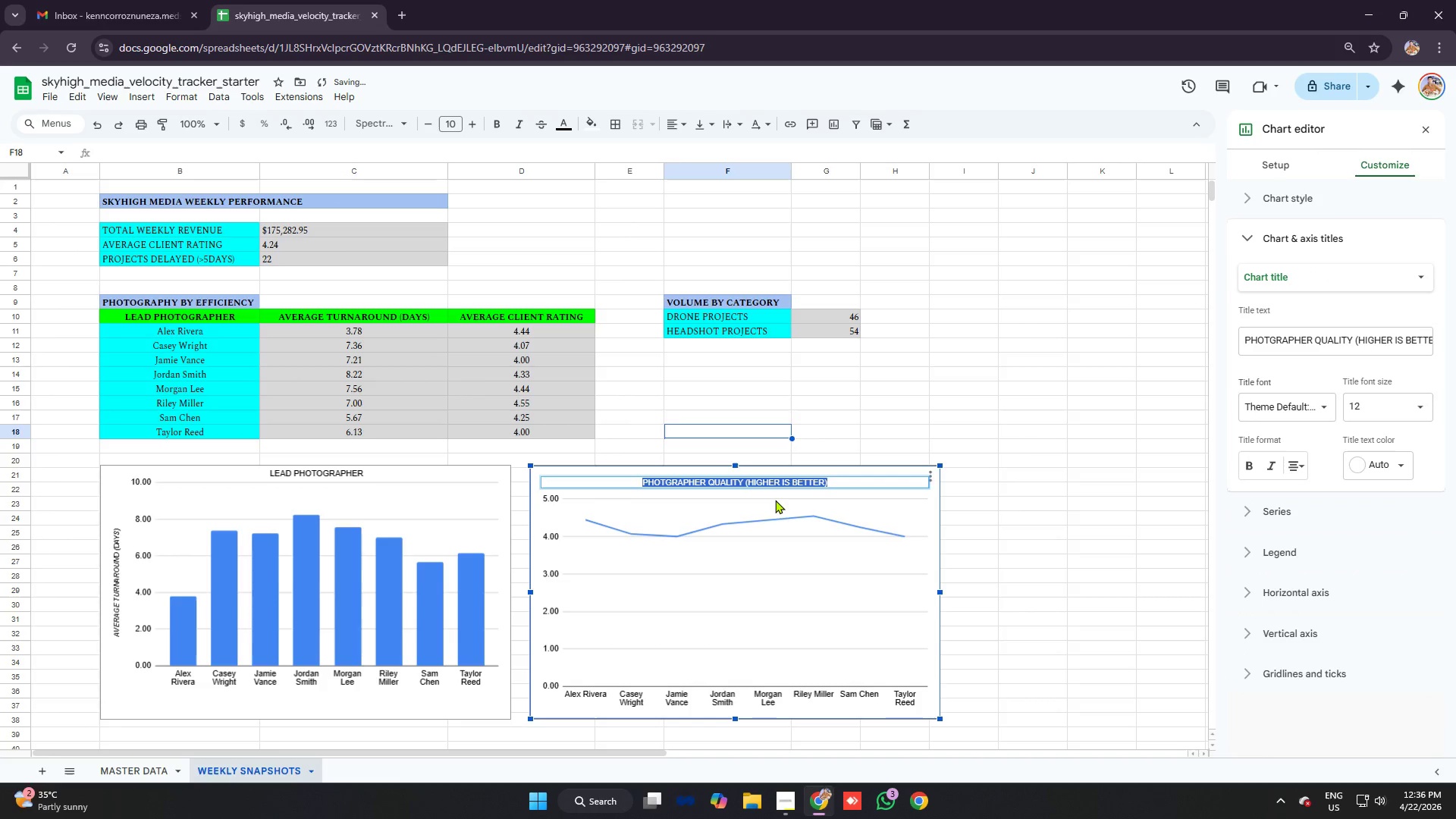 
left_click([786, 507])
 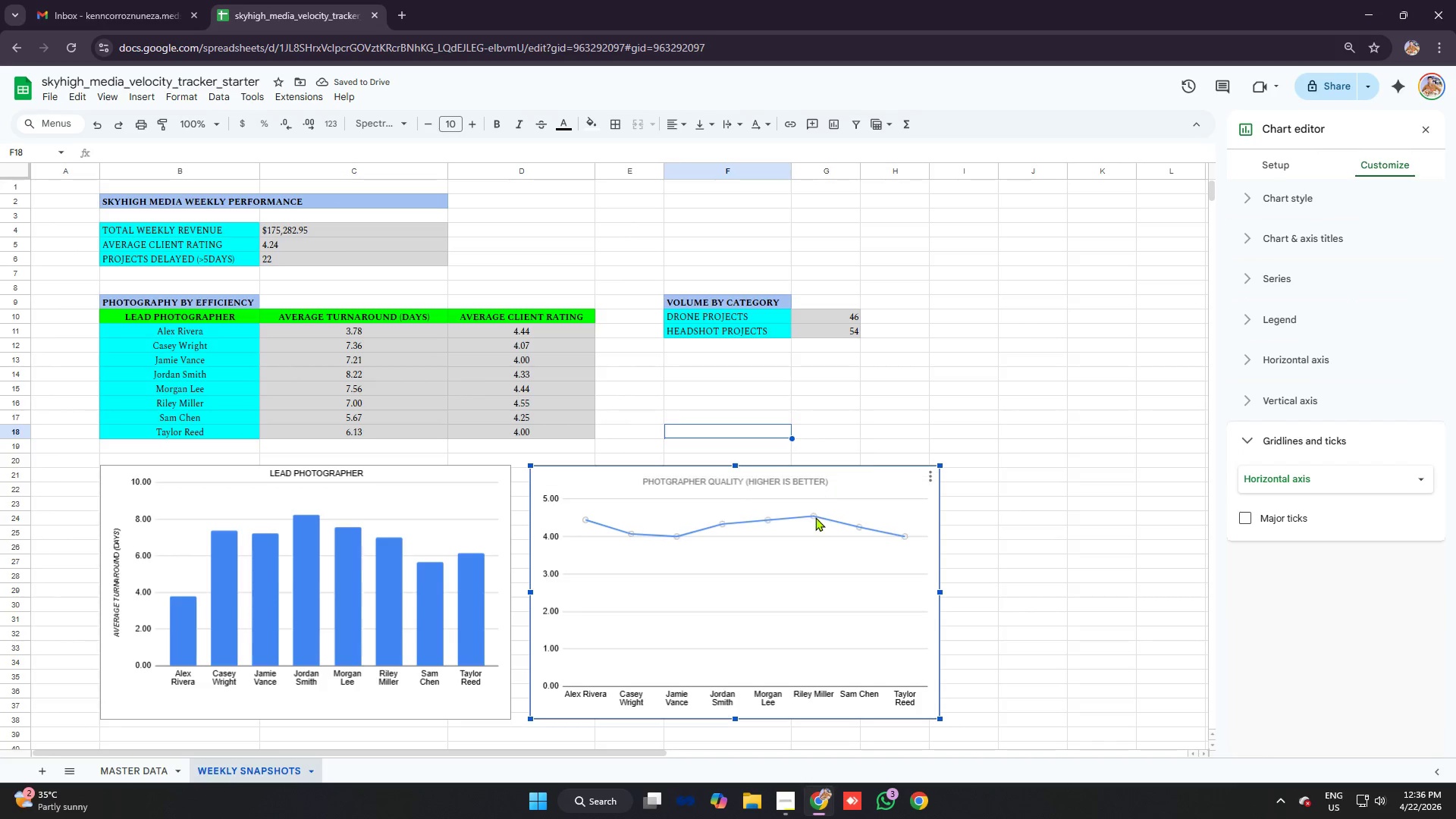 
left_click([805, 483])
 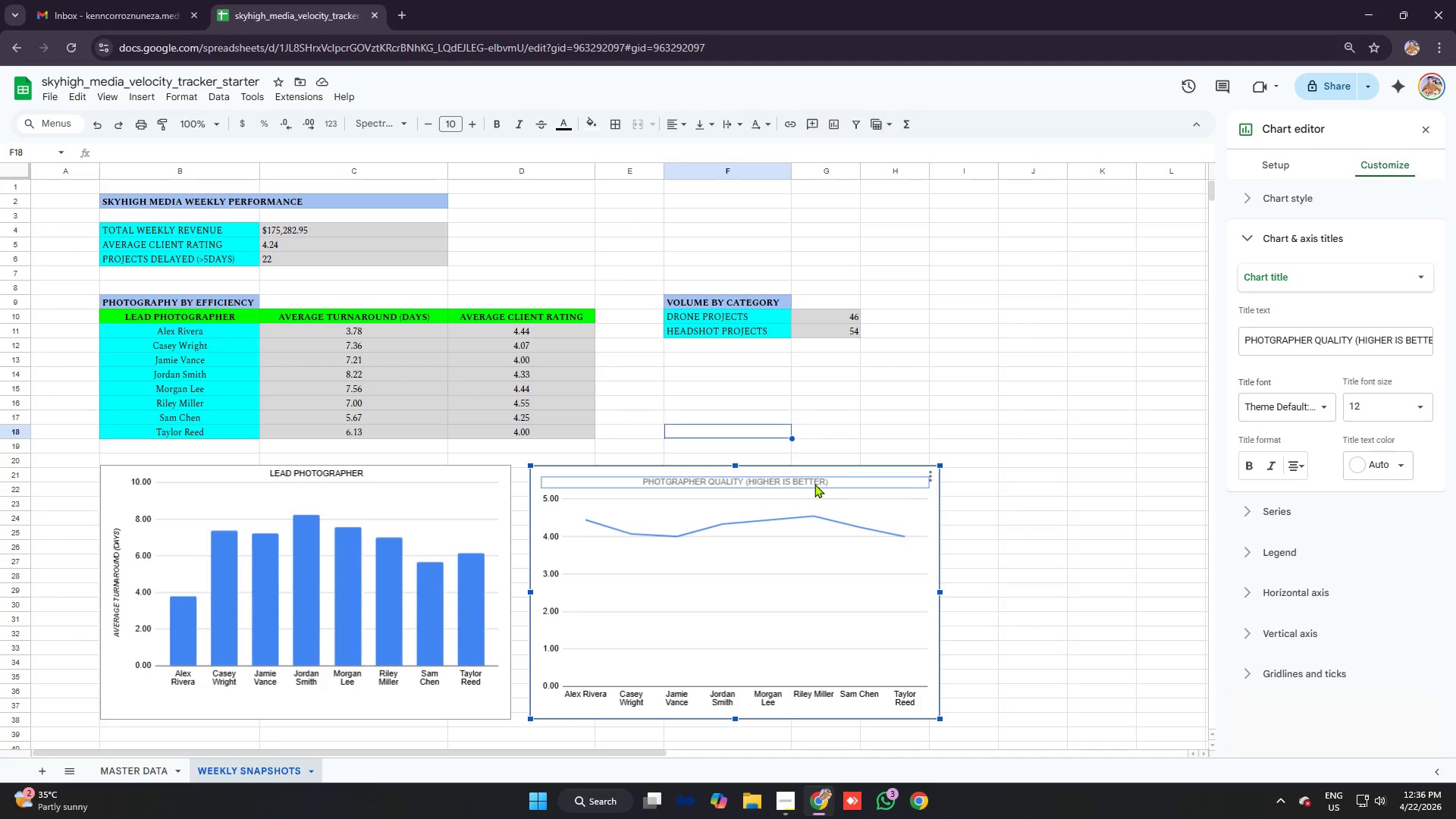 
double_click([815, 484])
 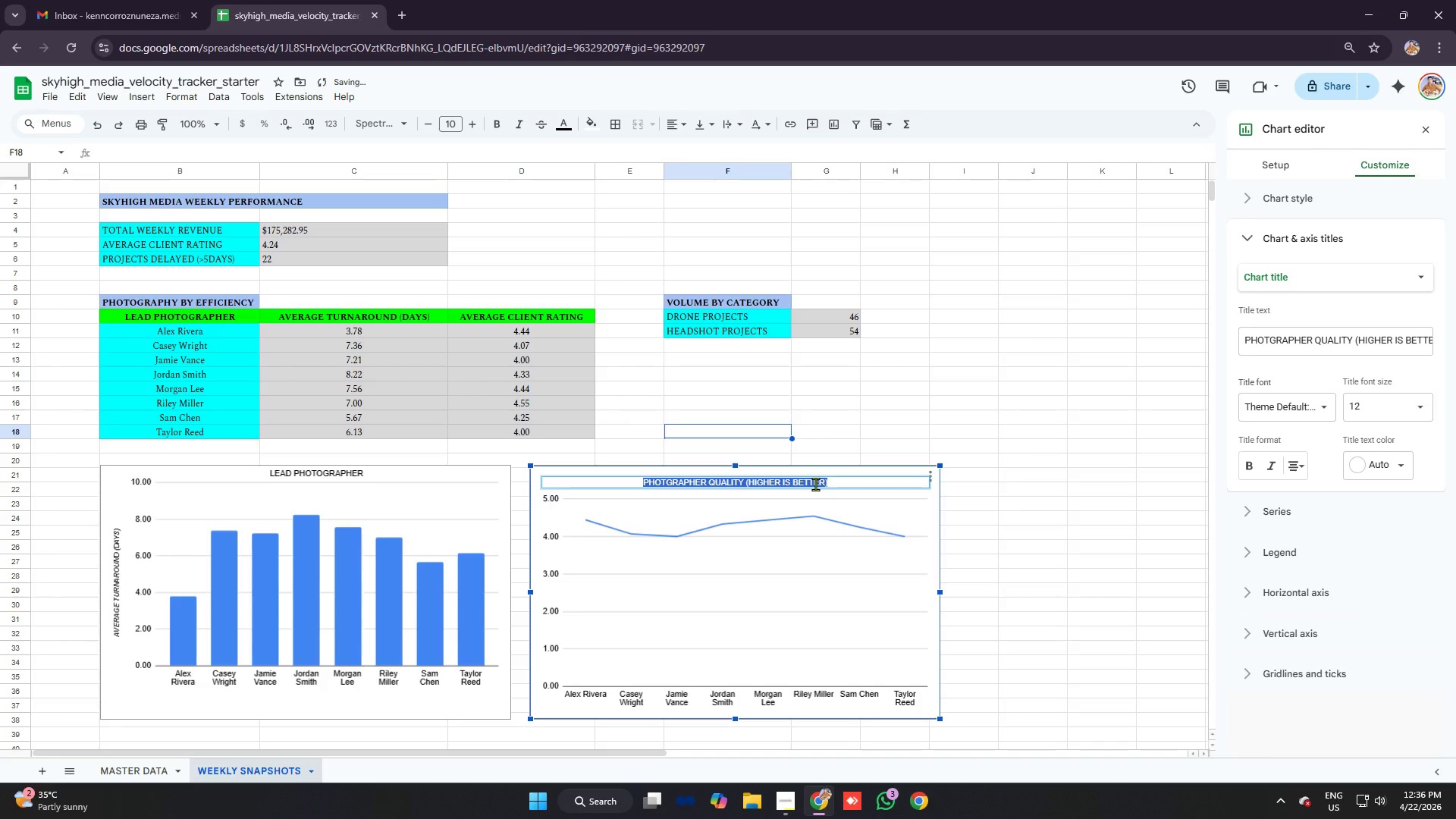 
left_click([815, 484])
 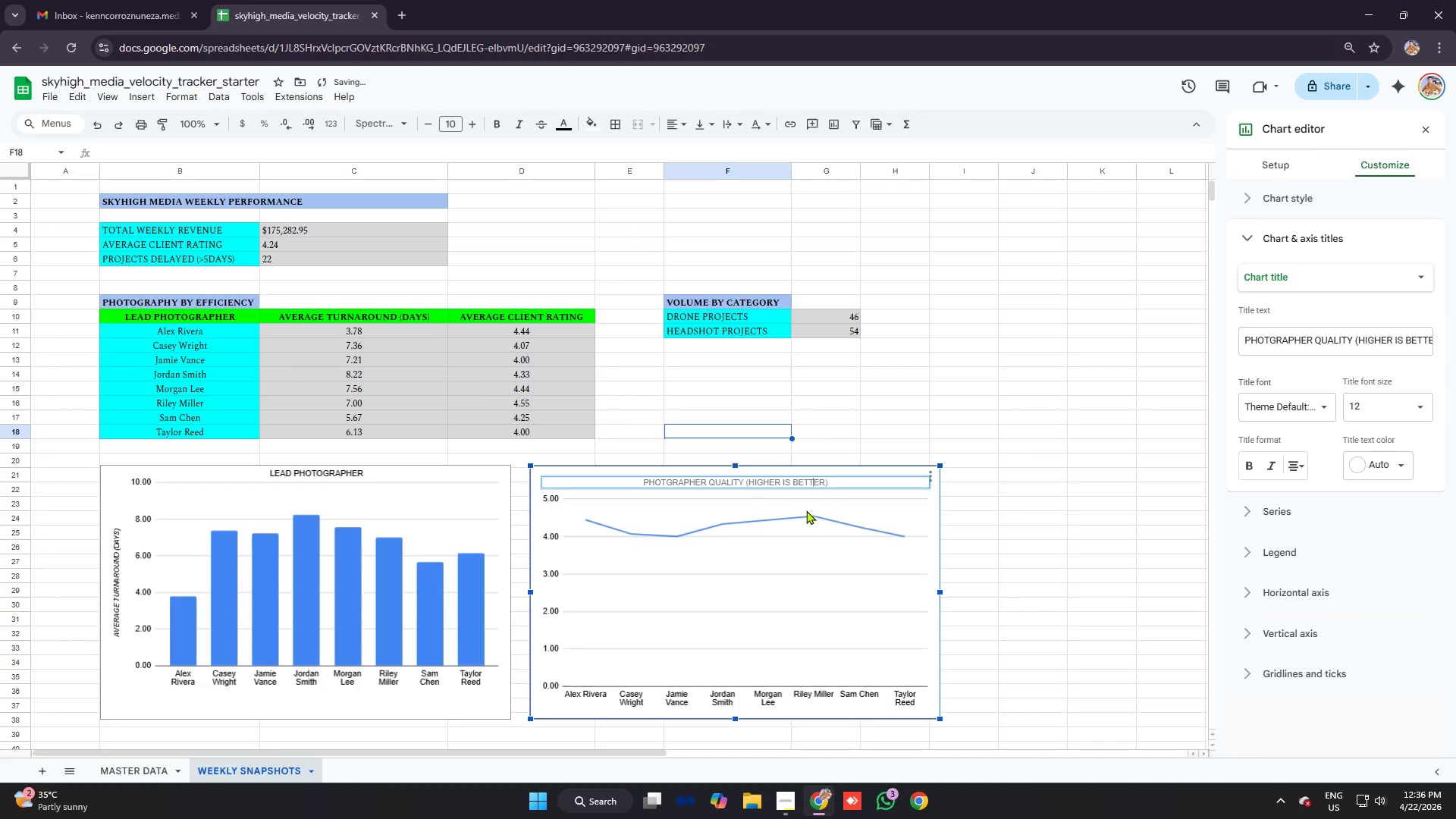 
left_click([806, 510])
 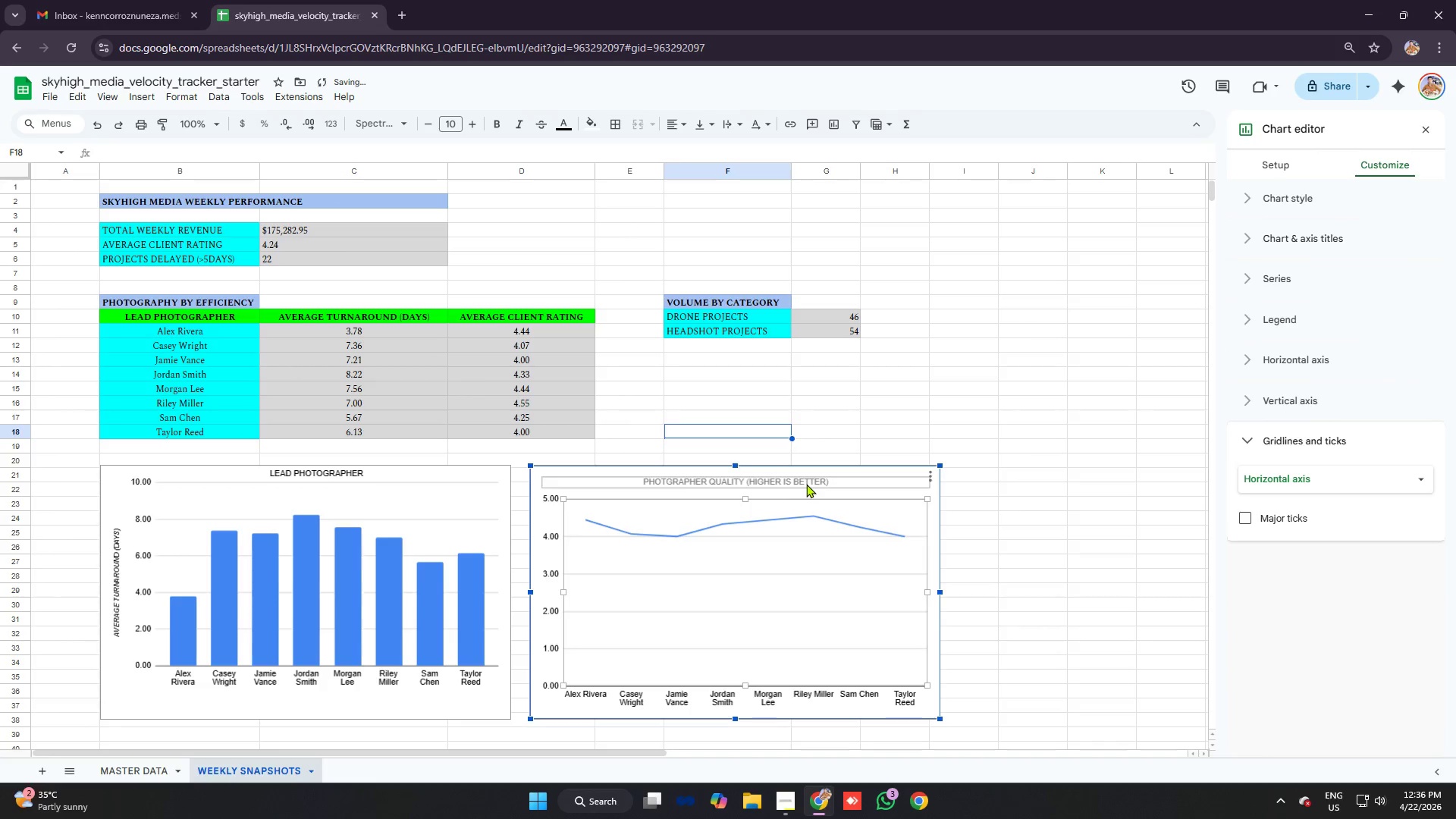 
left_click([806, 483])
 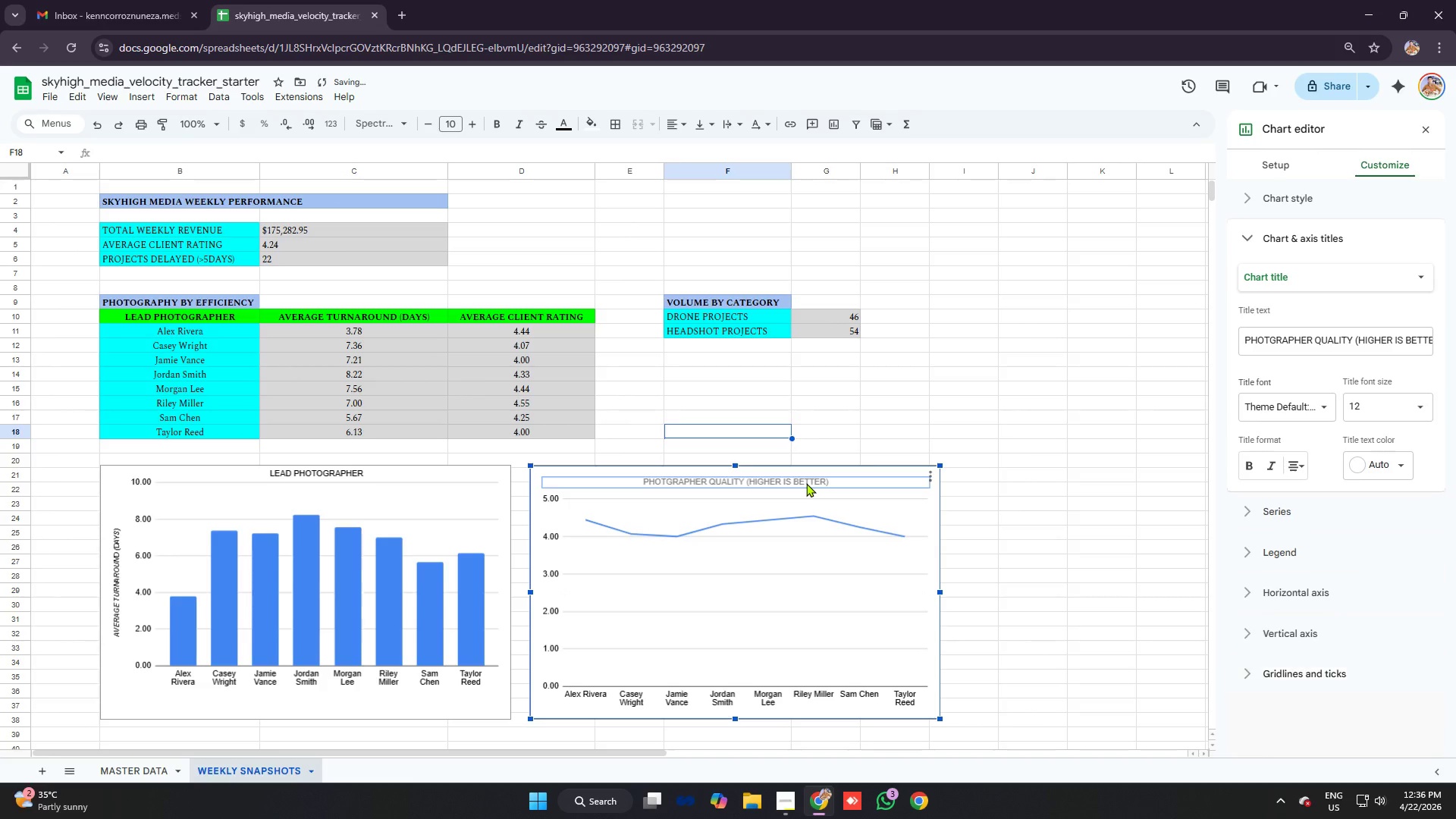 
left_click_drag(start_coordinate=[806, 483], to_coordinate=[805, 474])
 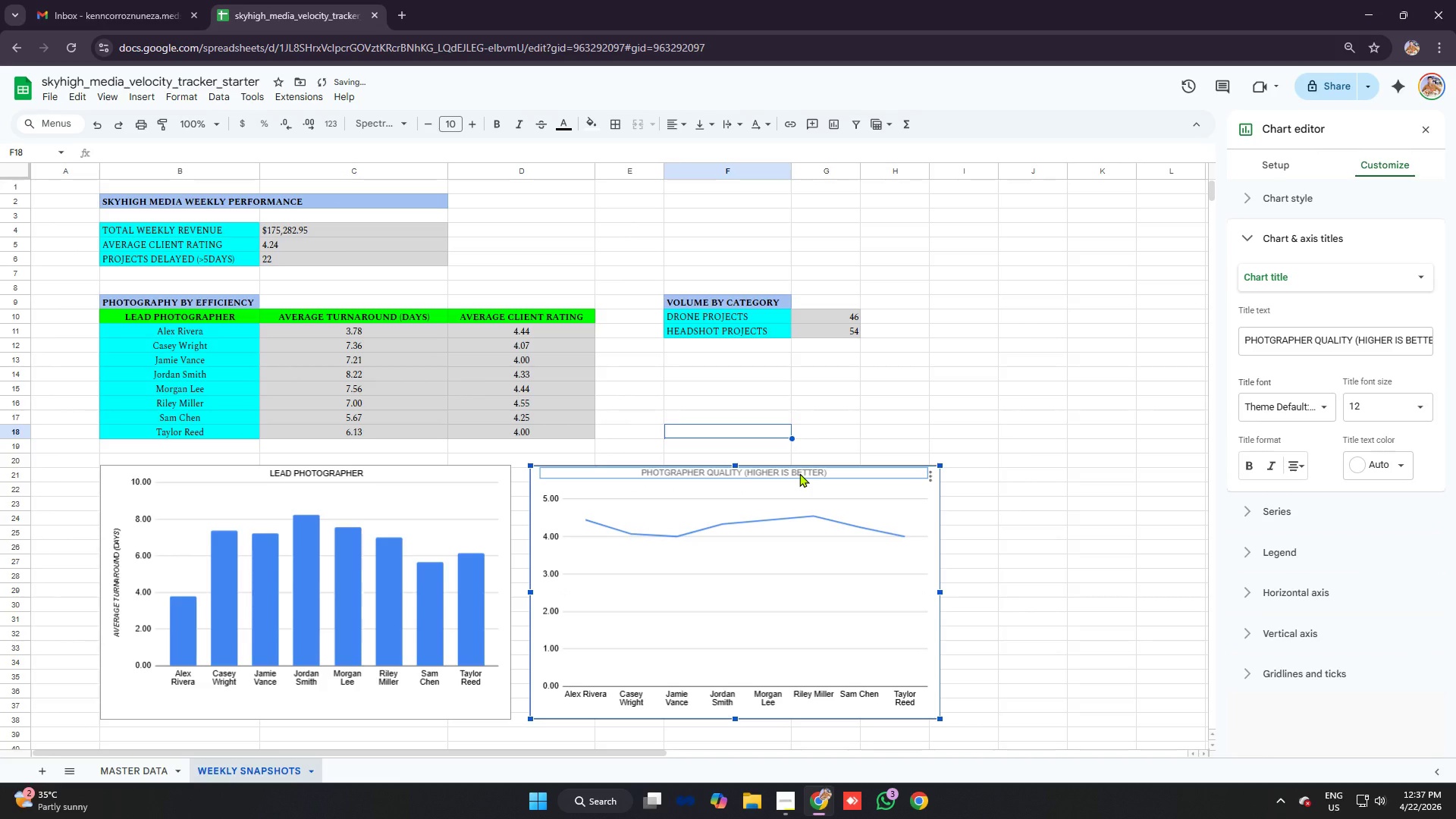 
left_click_drag(start_coordinate=[799, 473], to_coordinate=[799, 478])
 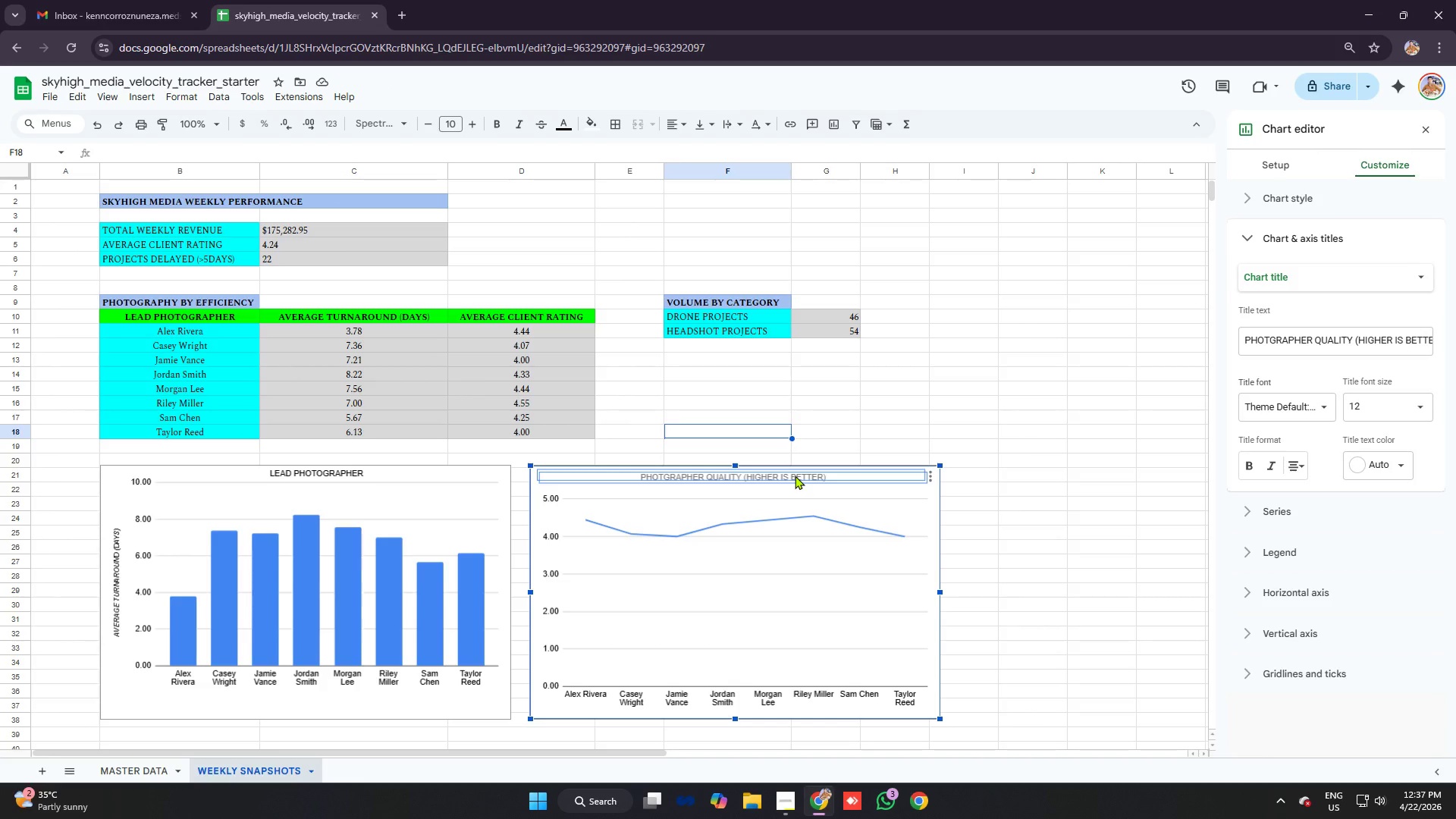 
wait(6.94)
 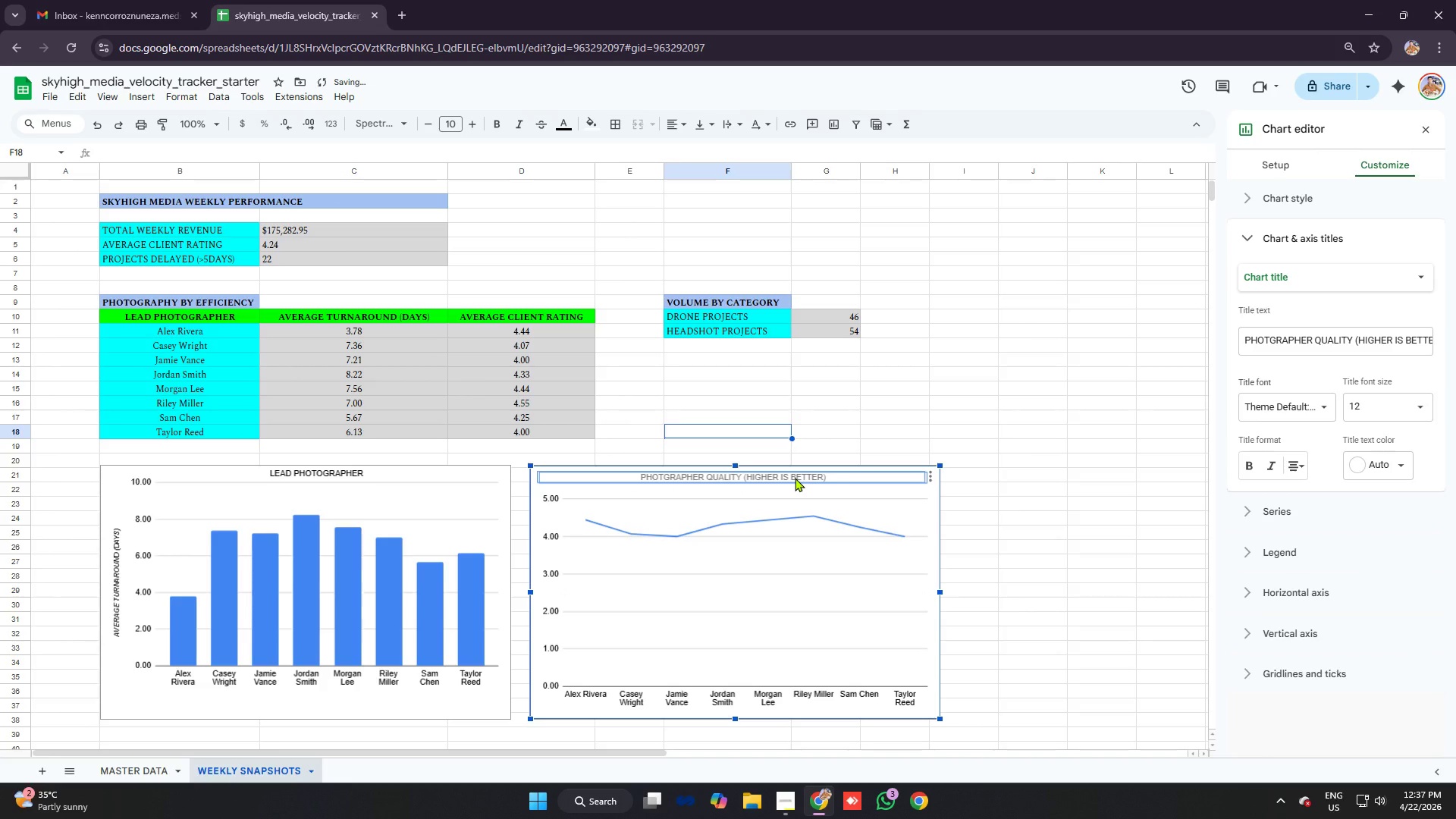 
left_click([413, 474])
 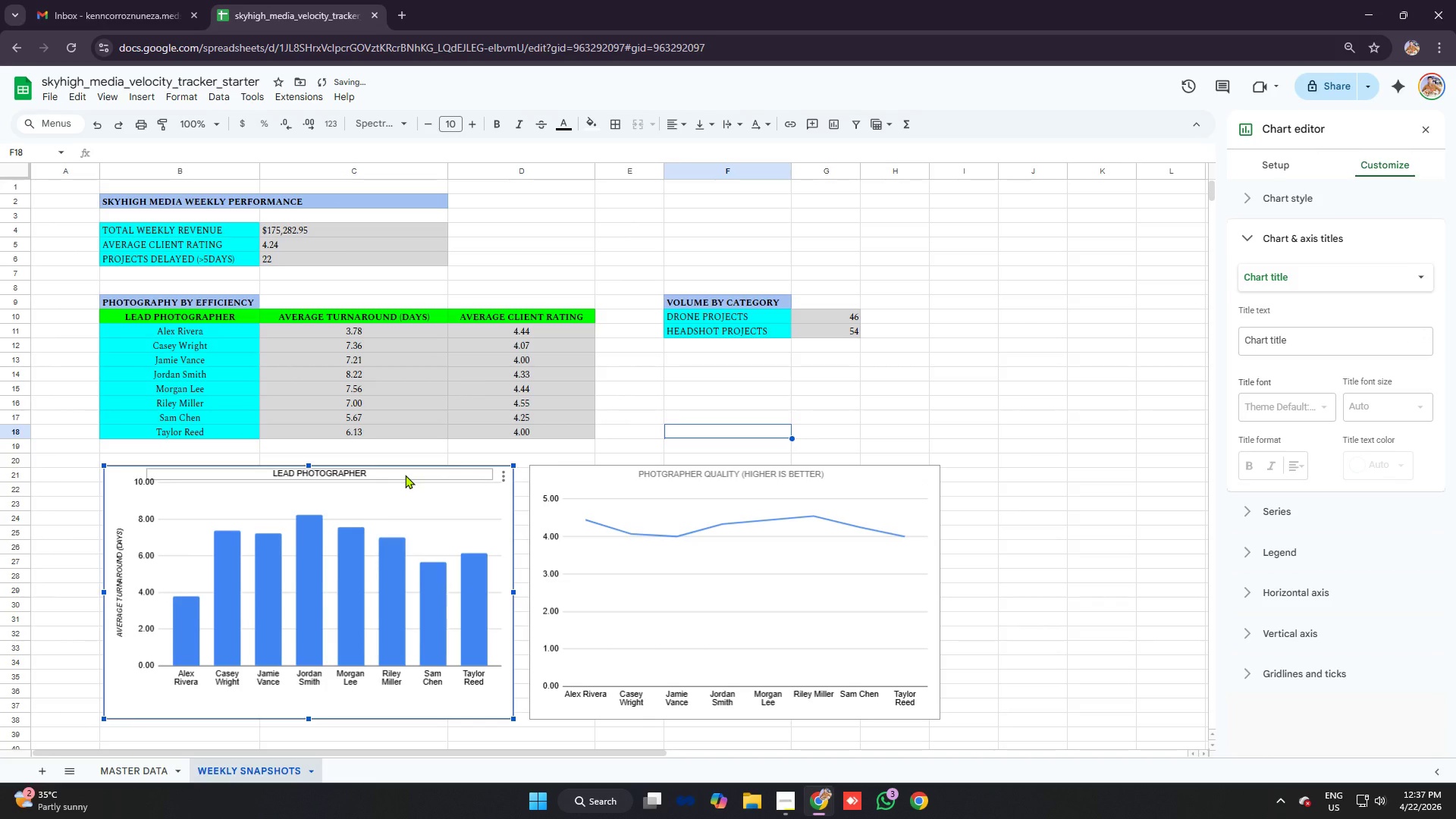 
wait(5.19)
 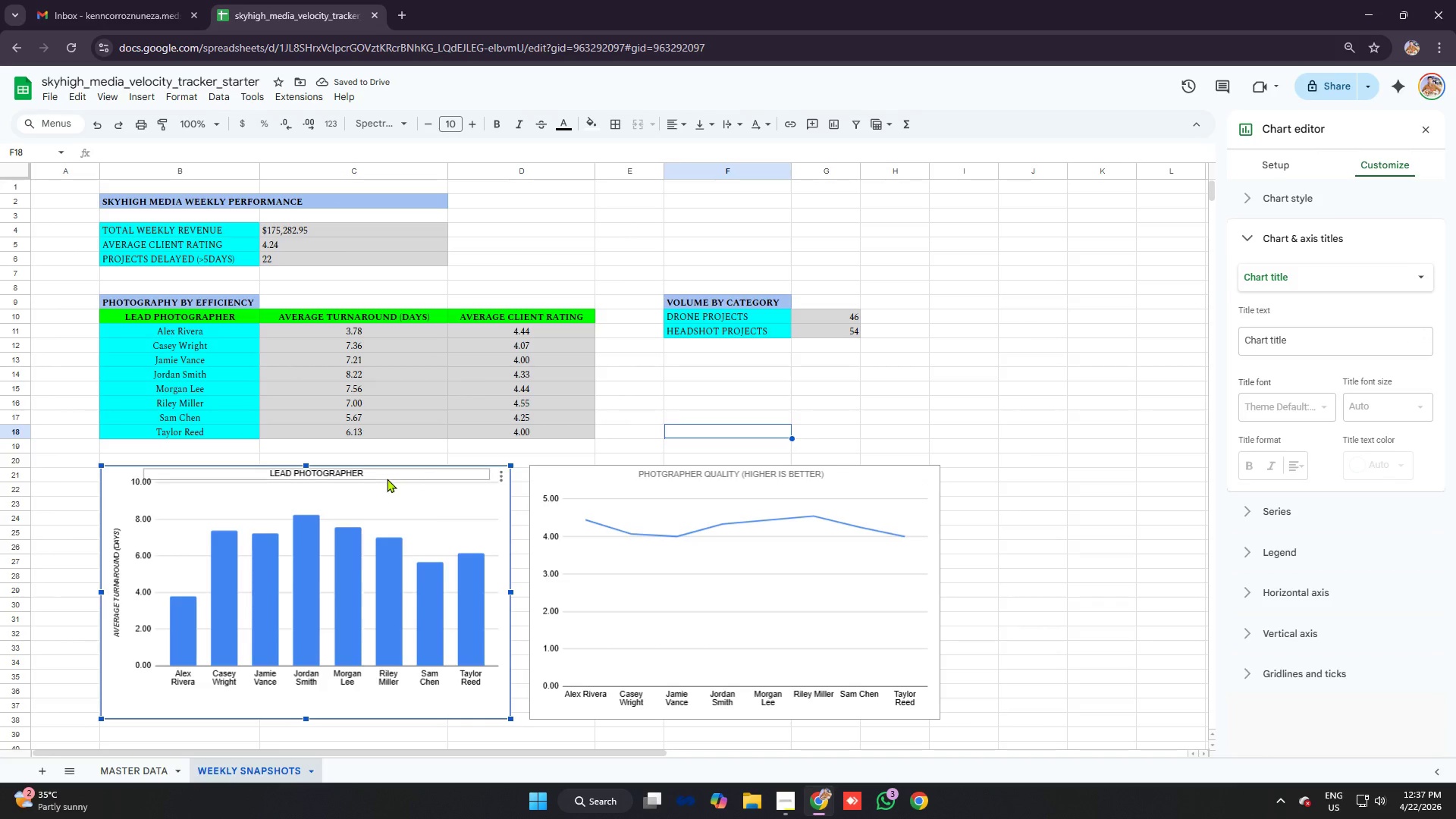 
left_click_drag(start_coordinate=[474, 496], to_coordinate=[469, 496])
 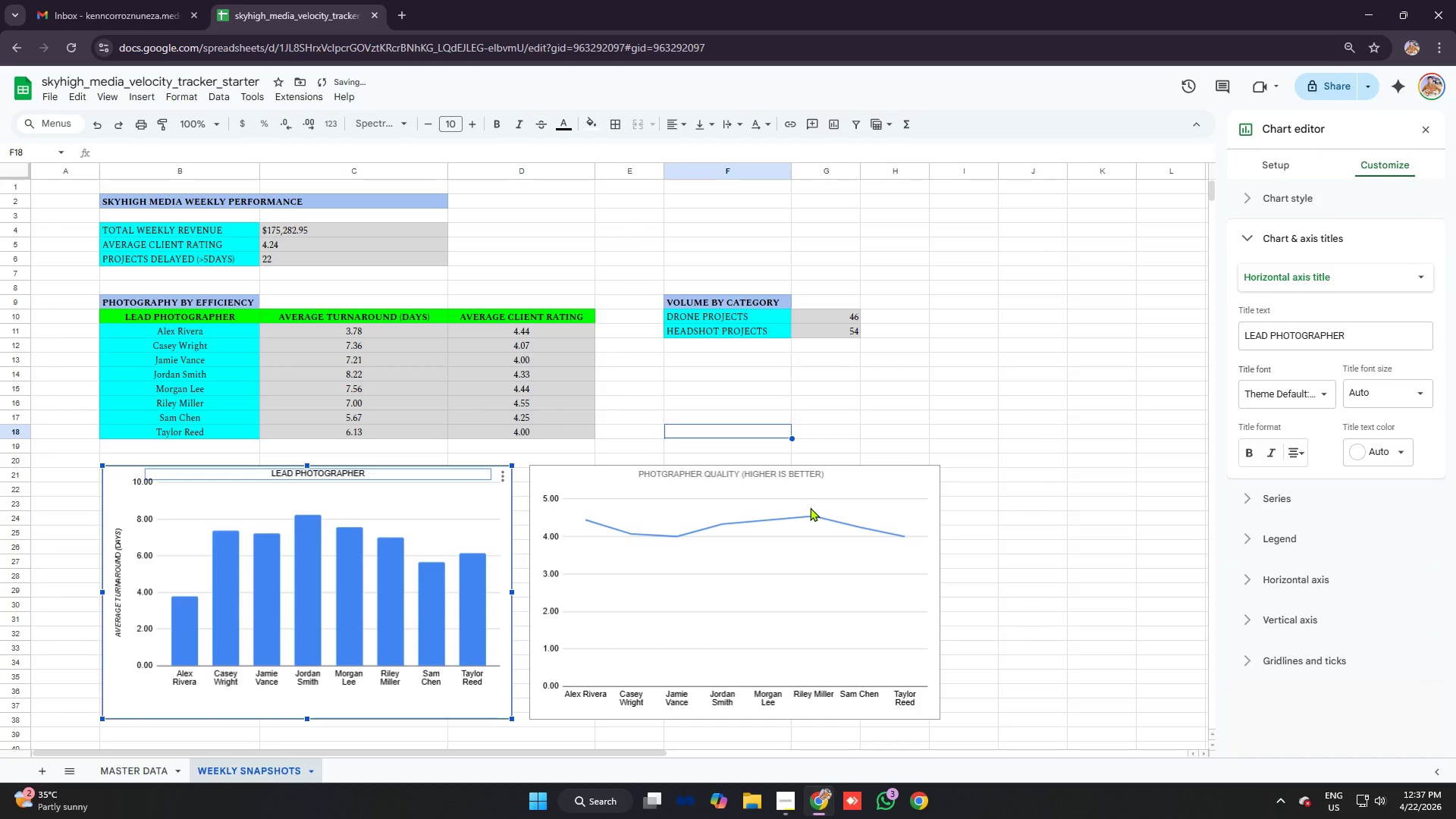 
left_click([810, 507])
 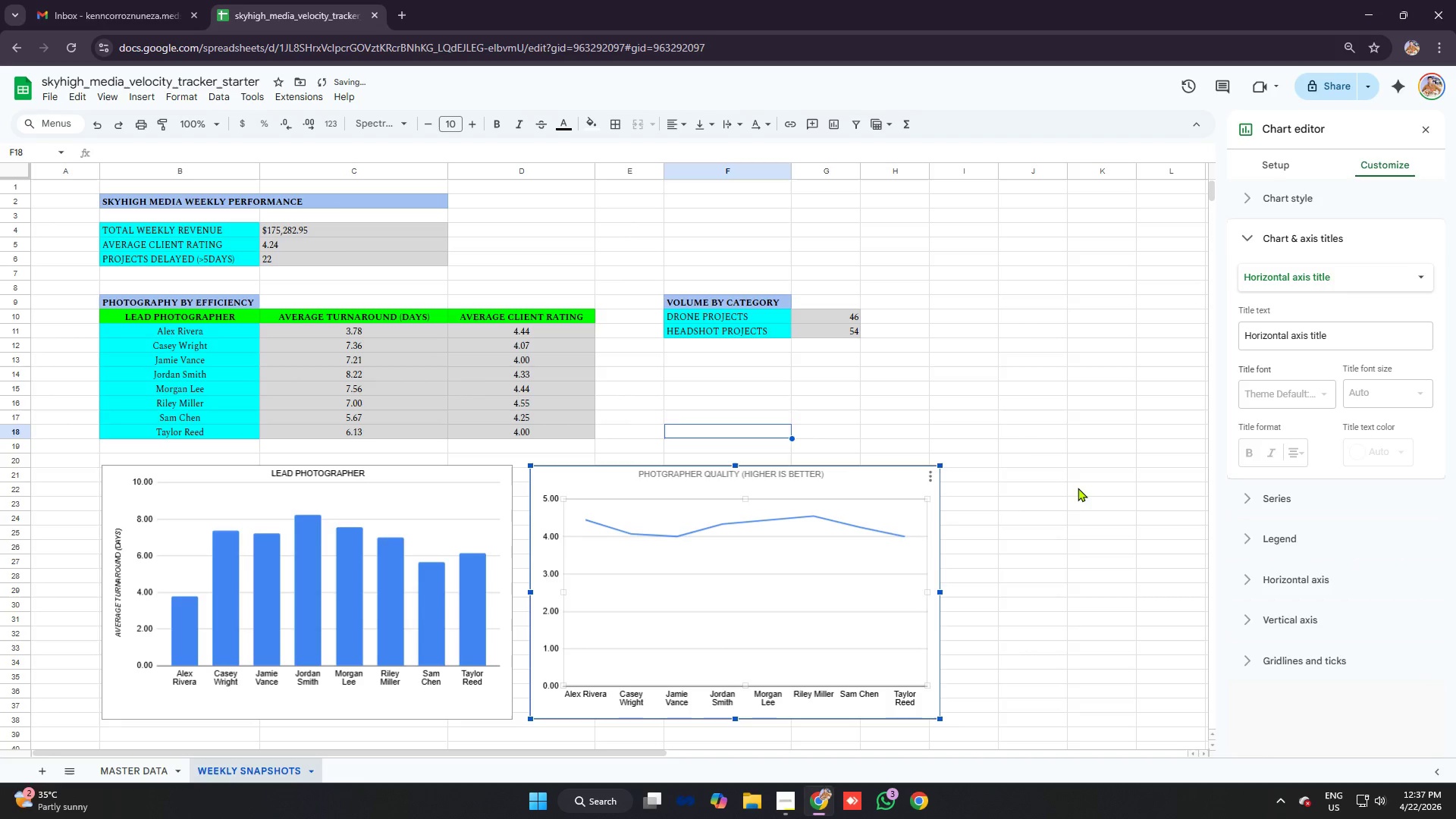 
left_click([1082, 488])
 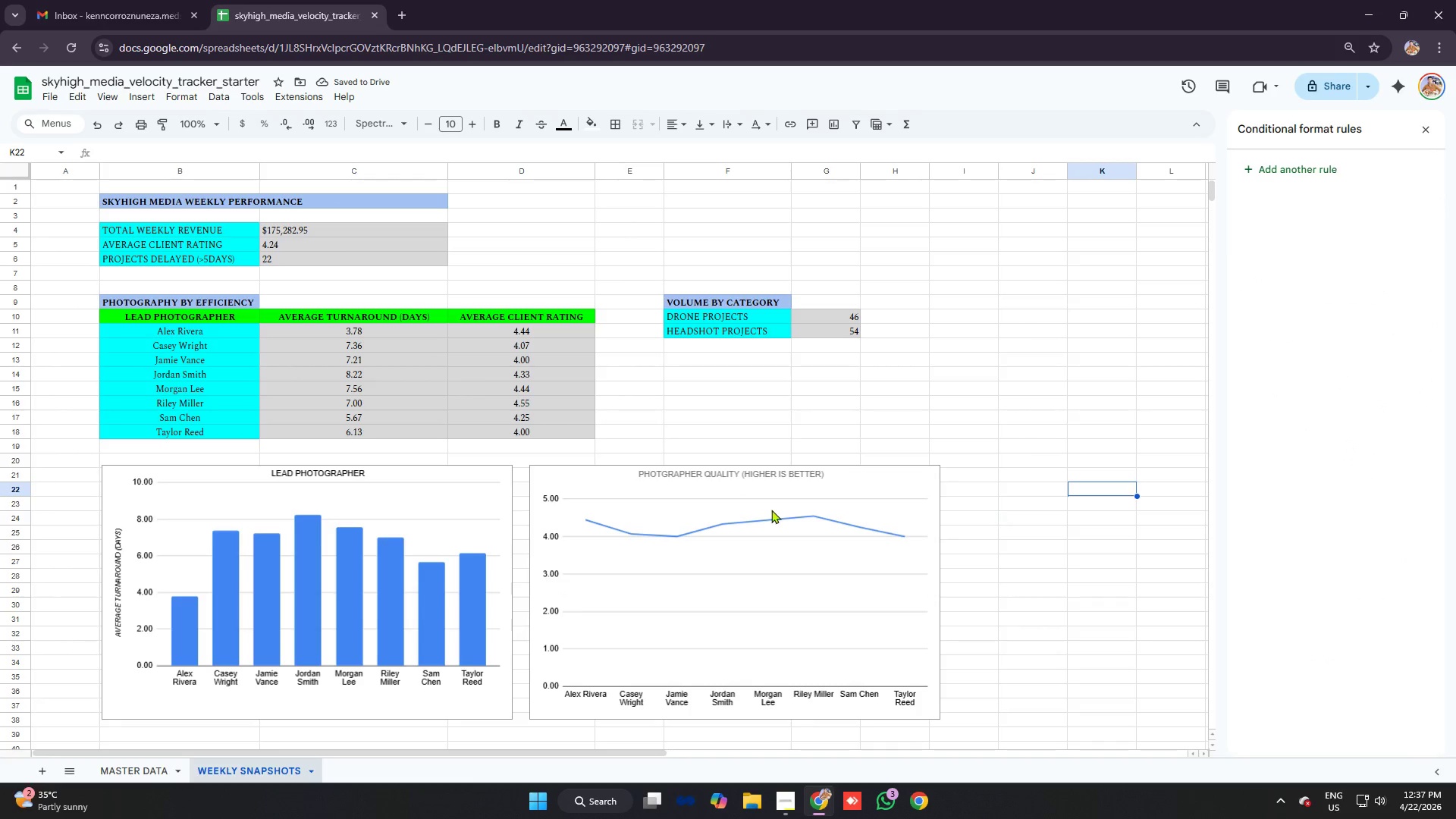 
left_click([309, 476])
 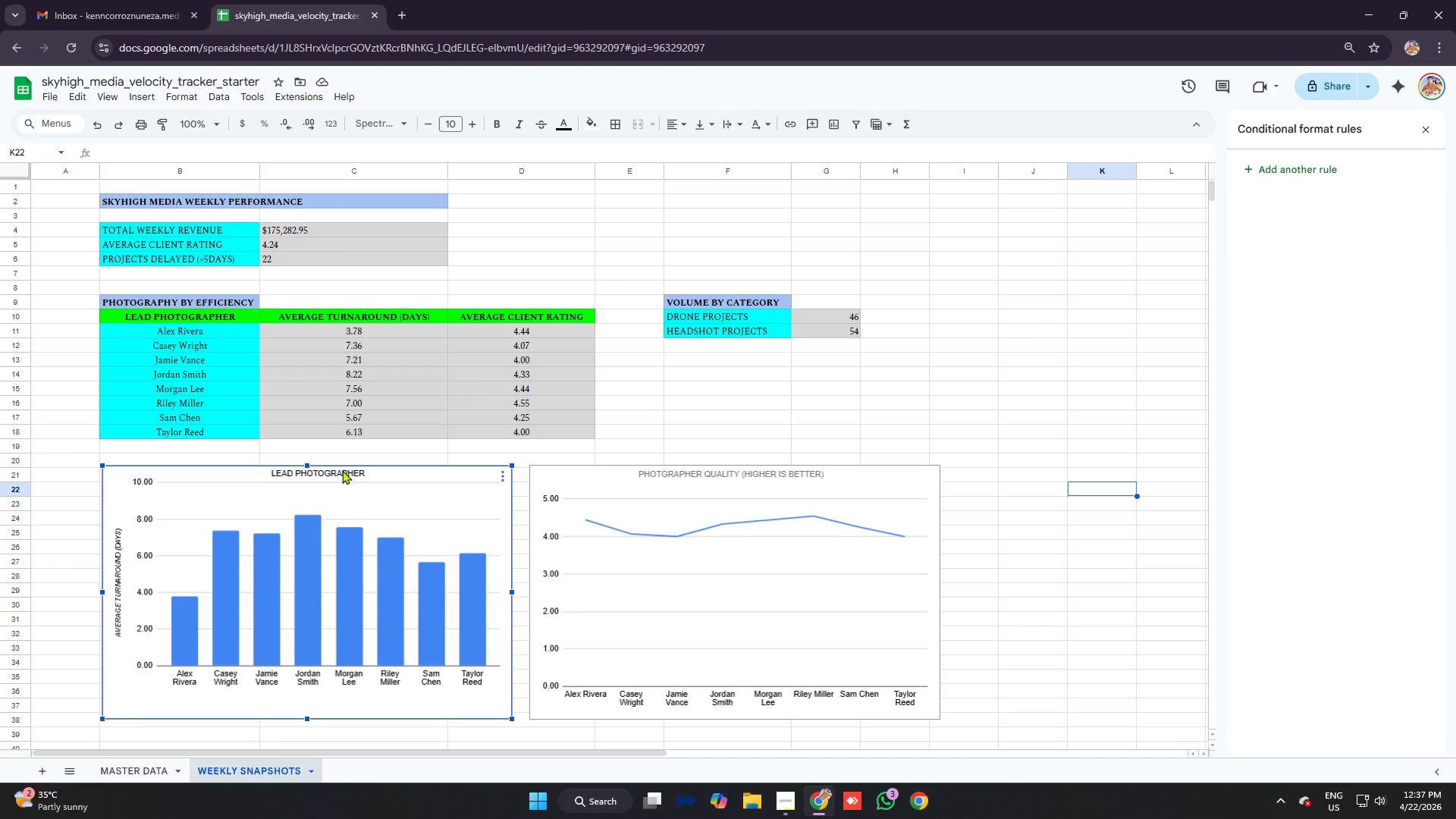 
left_click([342, 470])
 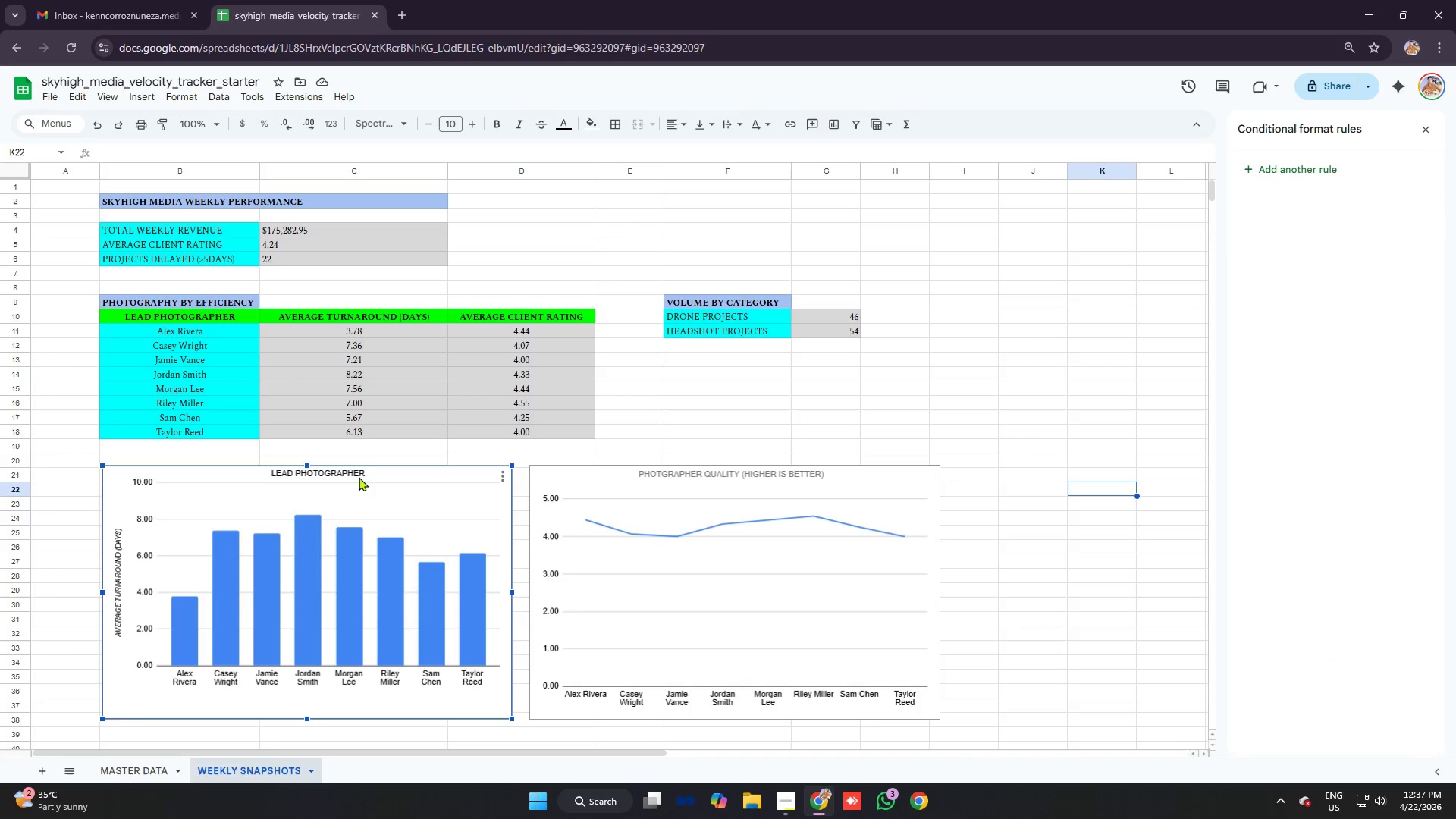 
double_click([359, 477])
 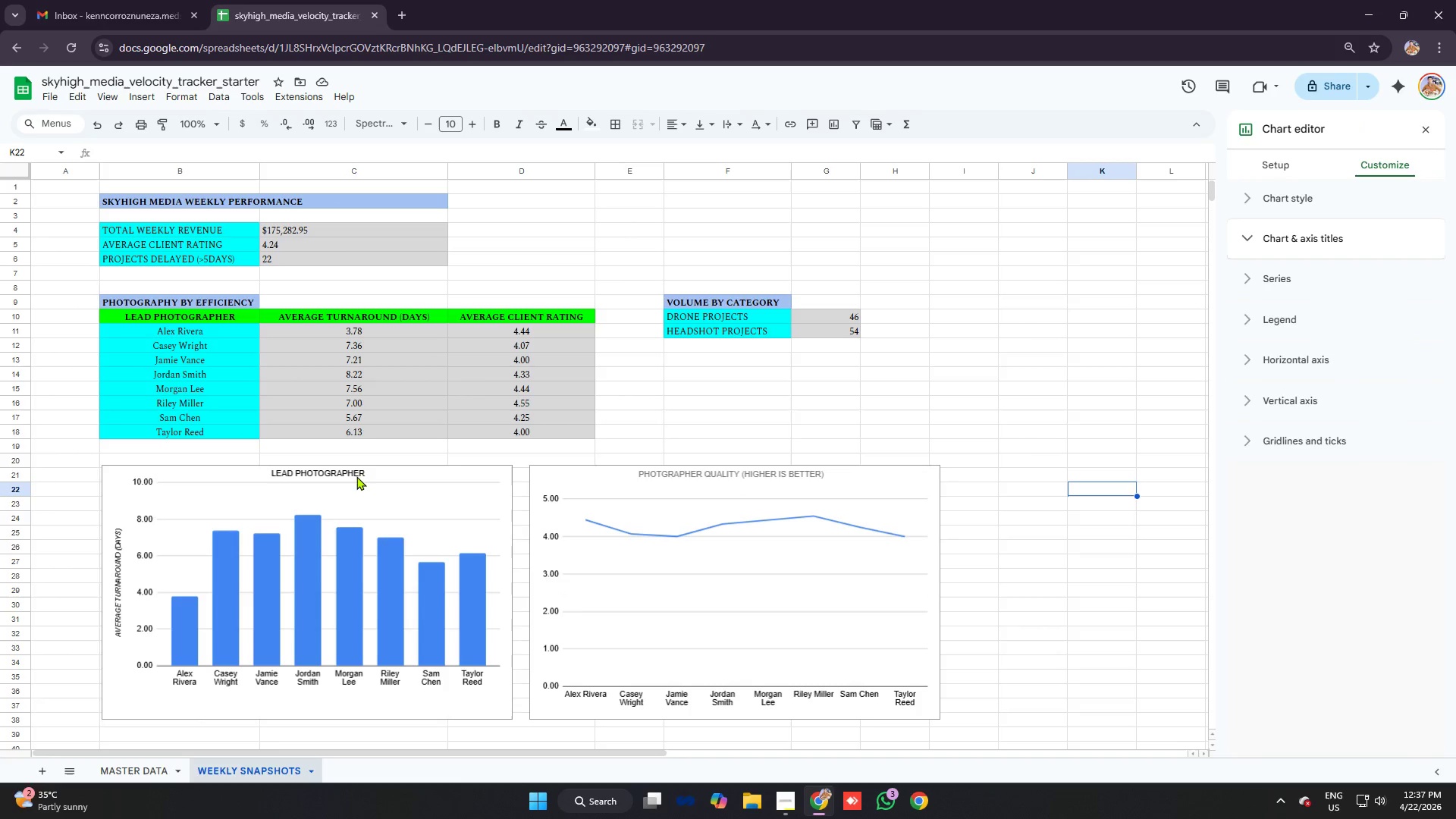 
triple_click([356, 476])
 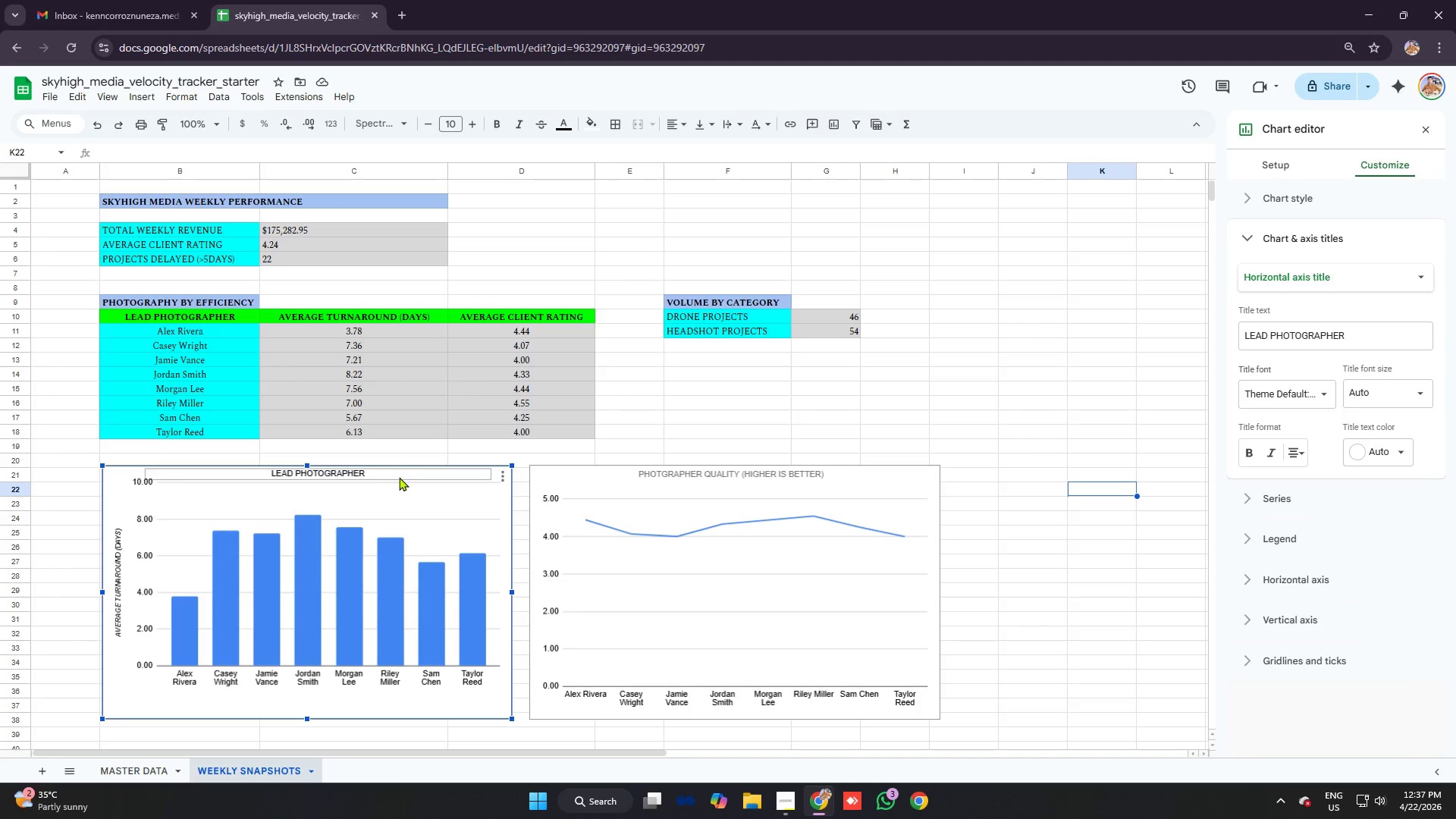 
left_click_drag(start_coordinate=[400, 476], to_coordinate=[405, 481])
 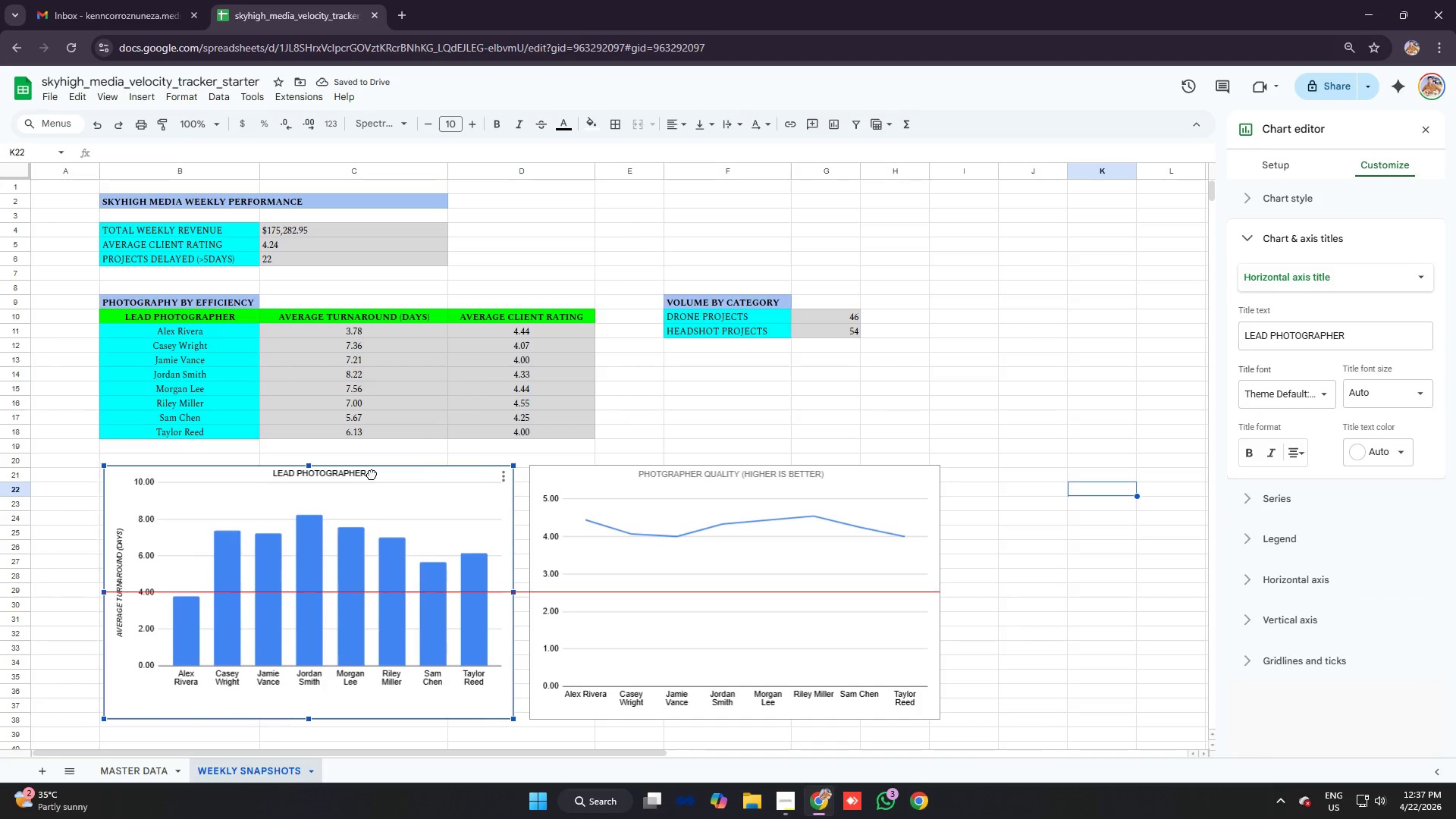 
left_click([373, 474])
 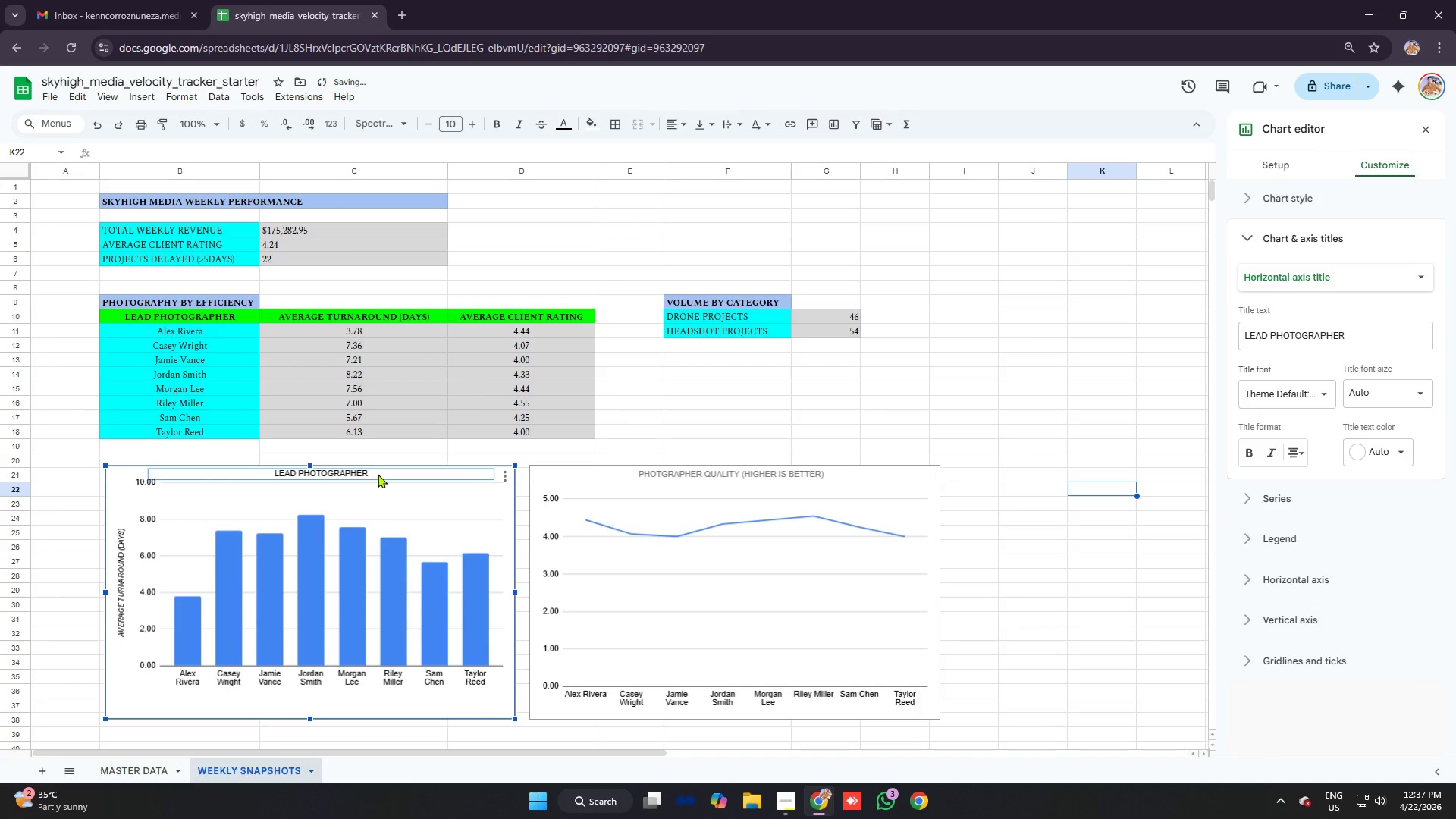 
left_click_drag(start_coordinate=[378, 474], to_coordinate=[369, 701])
 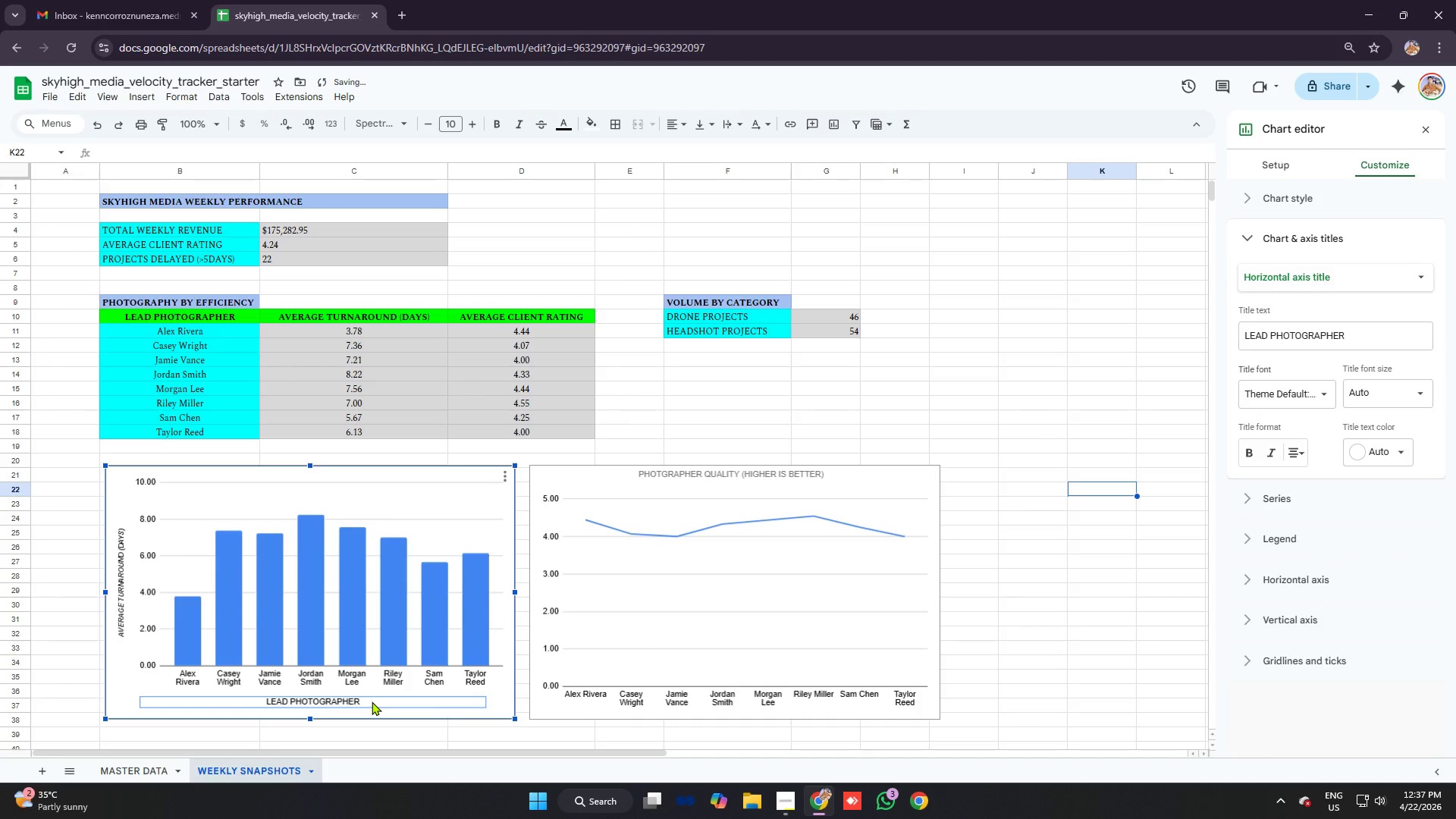 
left_click_drag(start_coordinate=[373, 702], to_coordinate=[374, 708])
 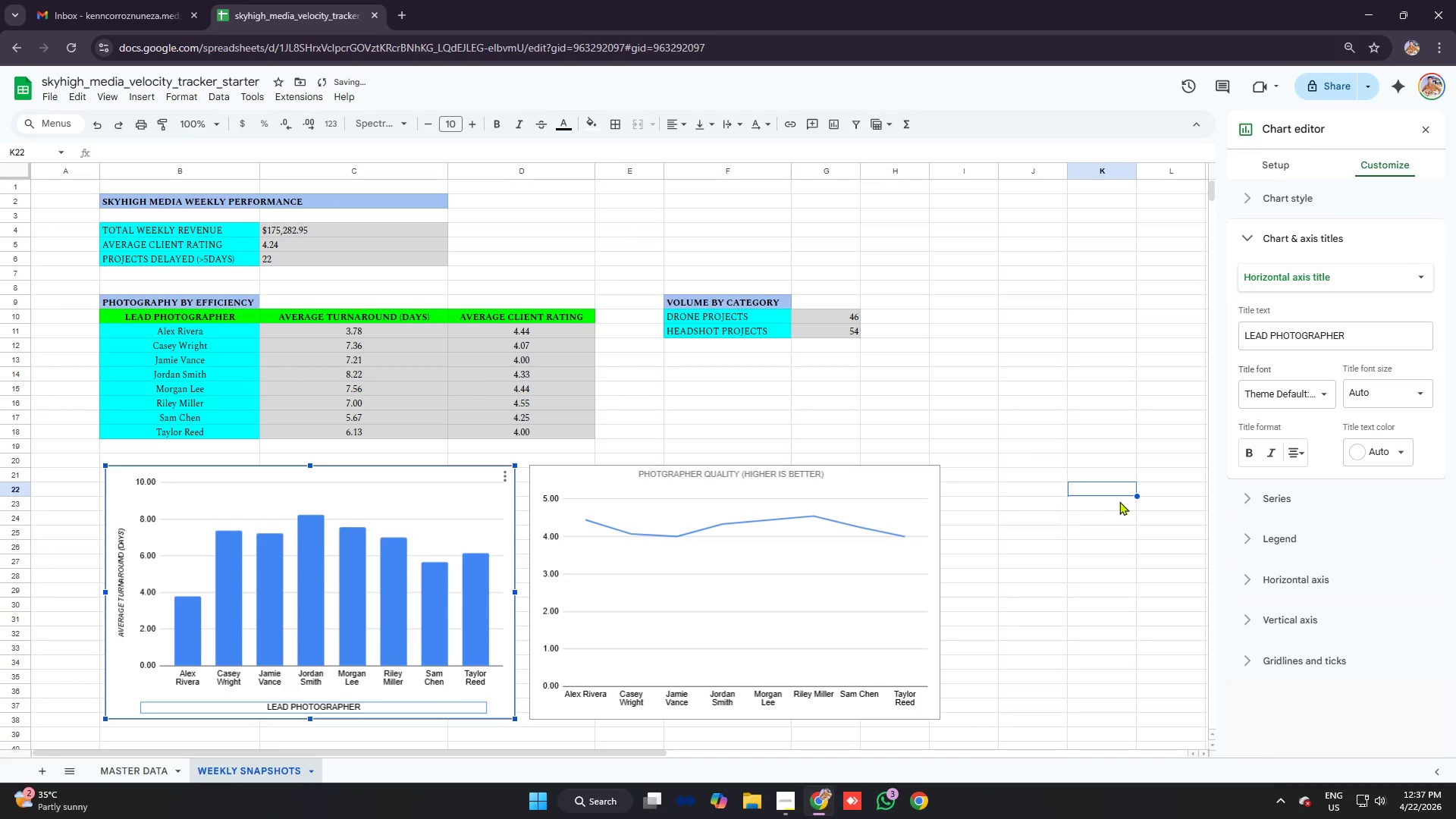 
left_click([1082, 519])
 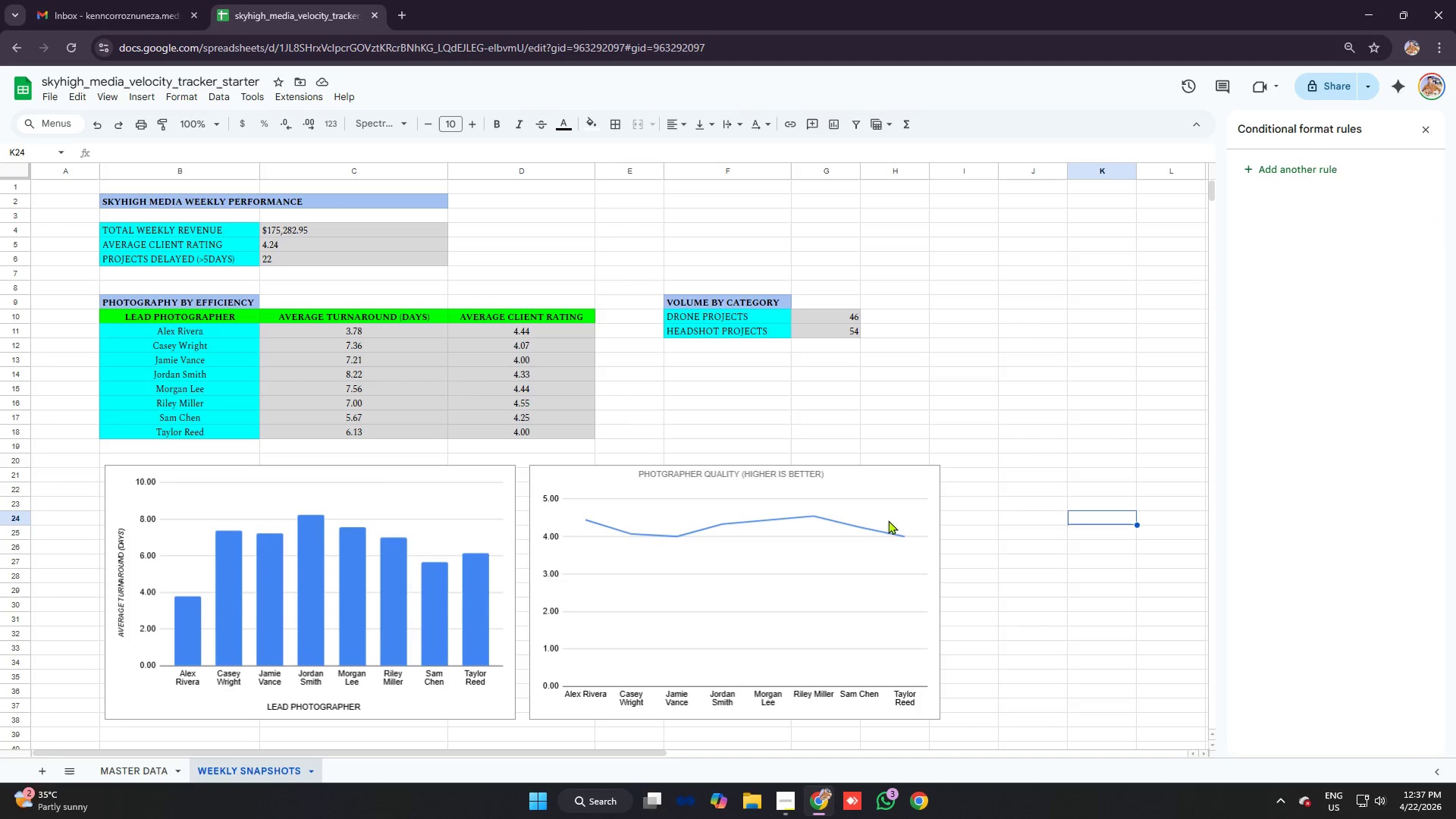 
wait(9.3)
 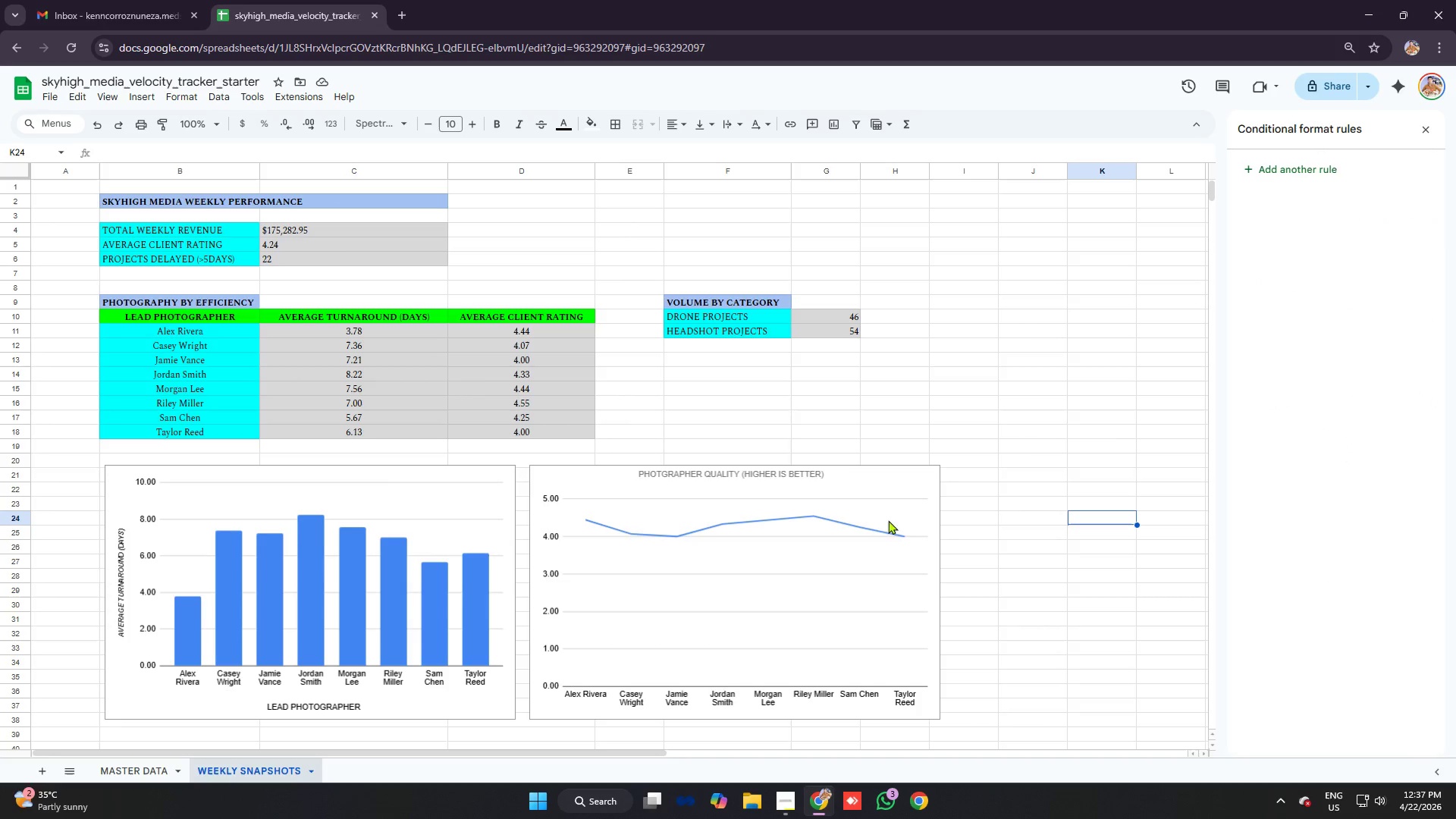 
double_click([749, 515])
 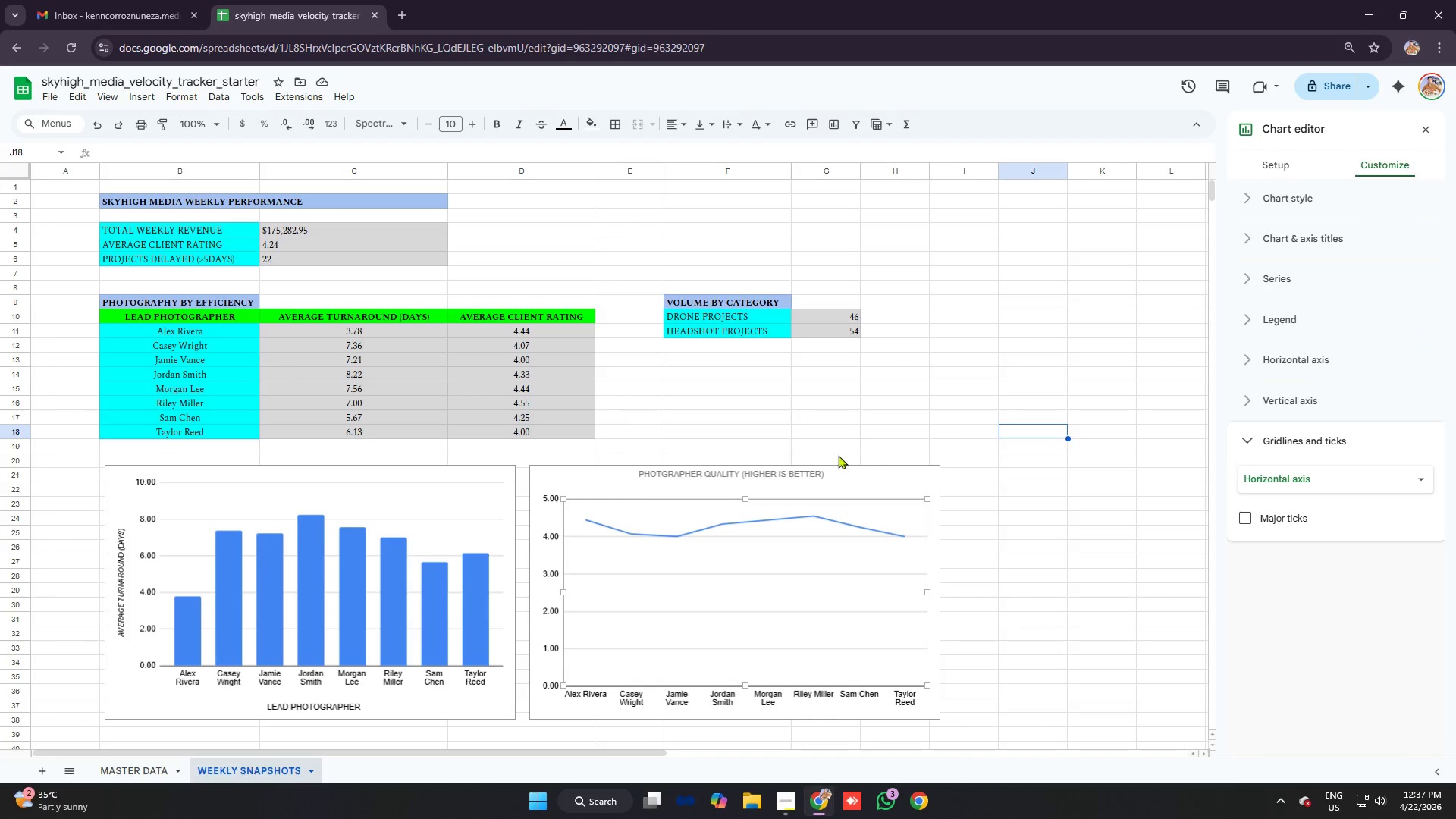 
double_click([809, 517])
 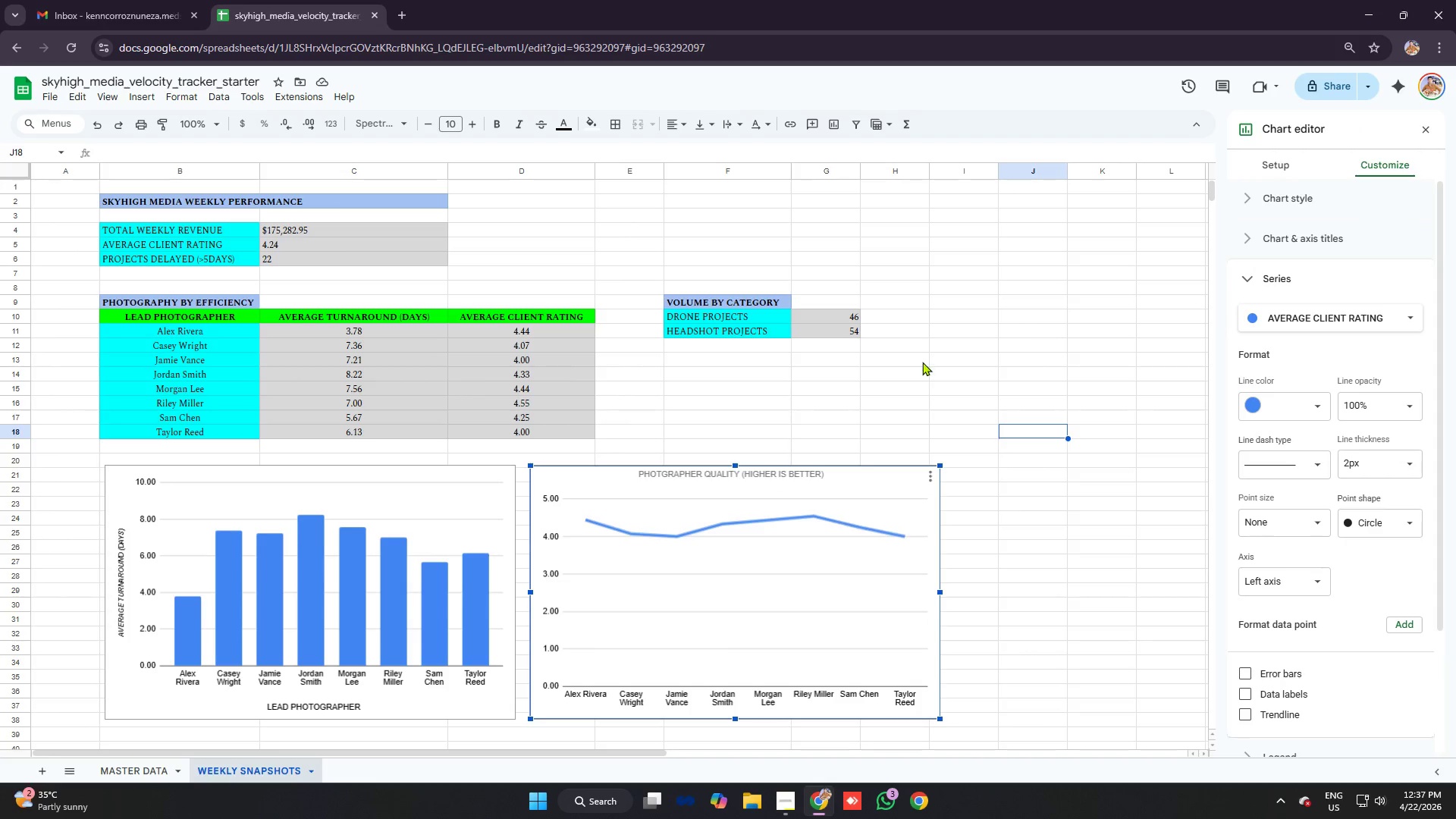 
left_click([1282, 407])
 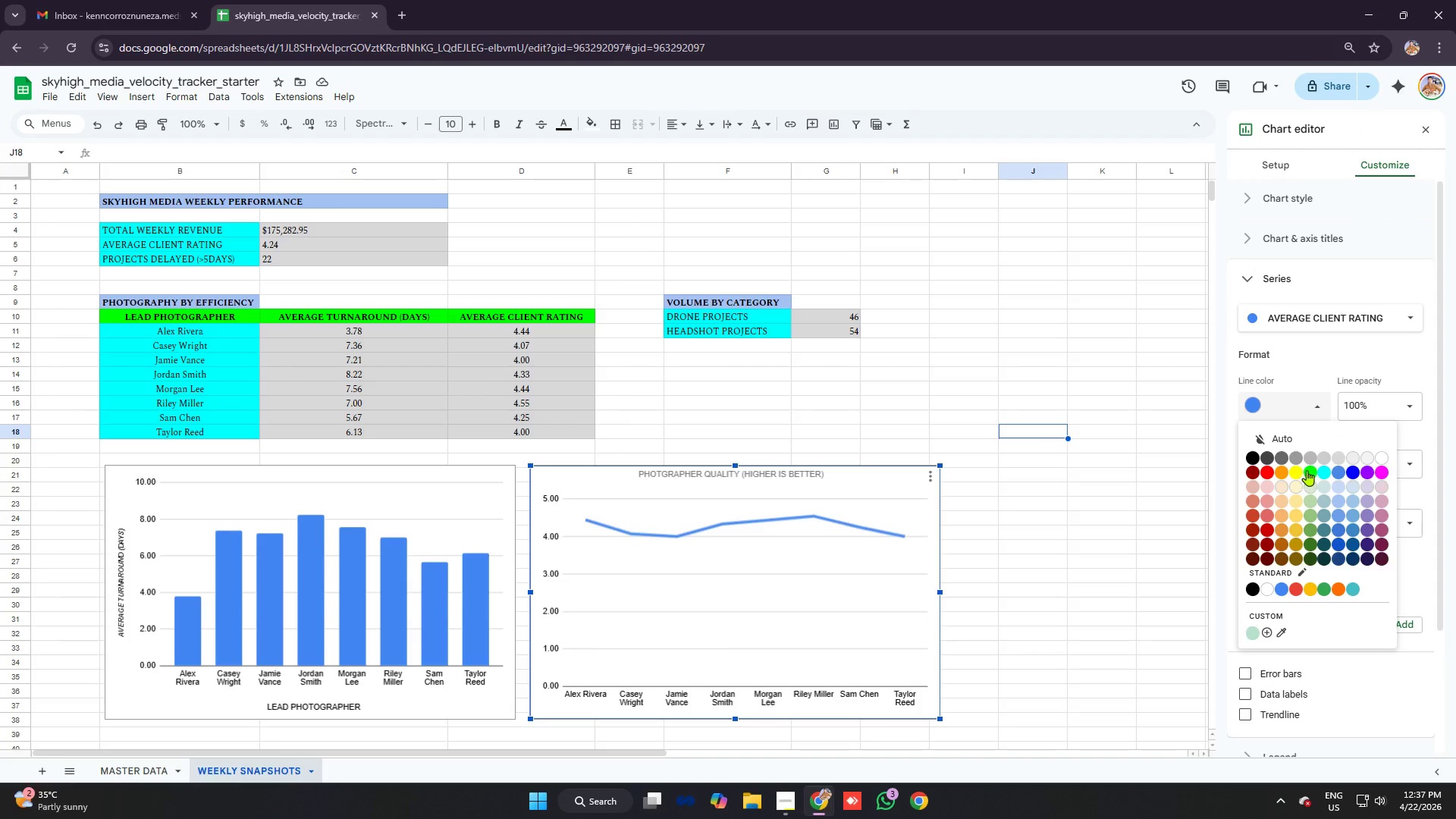 
left_click([1307, 470])
 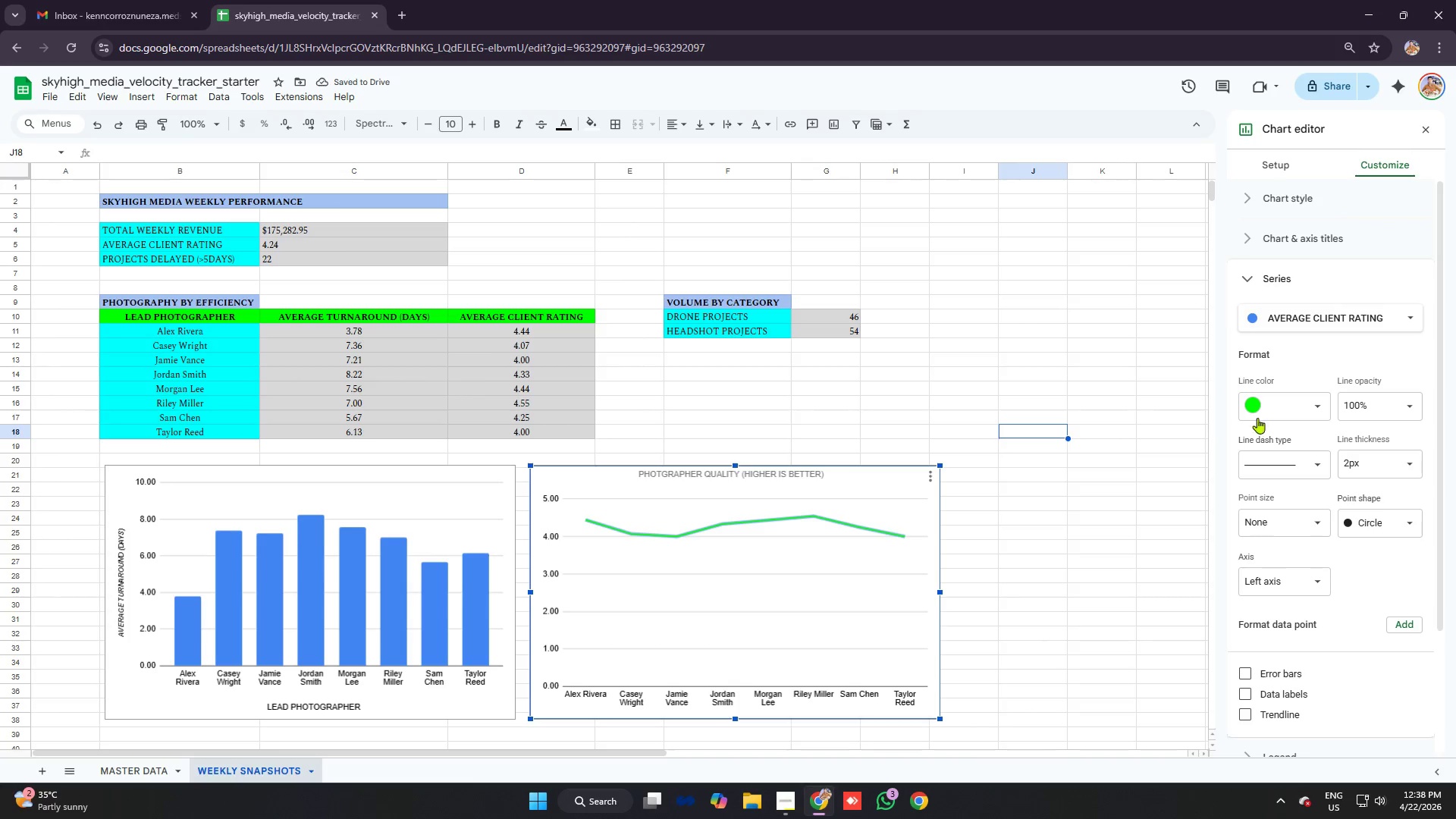 
left_click([1299, 407])
 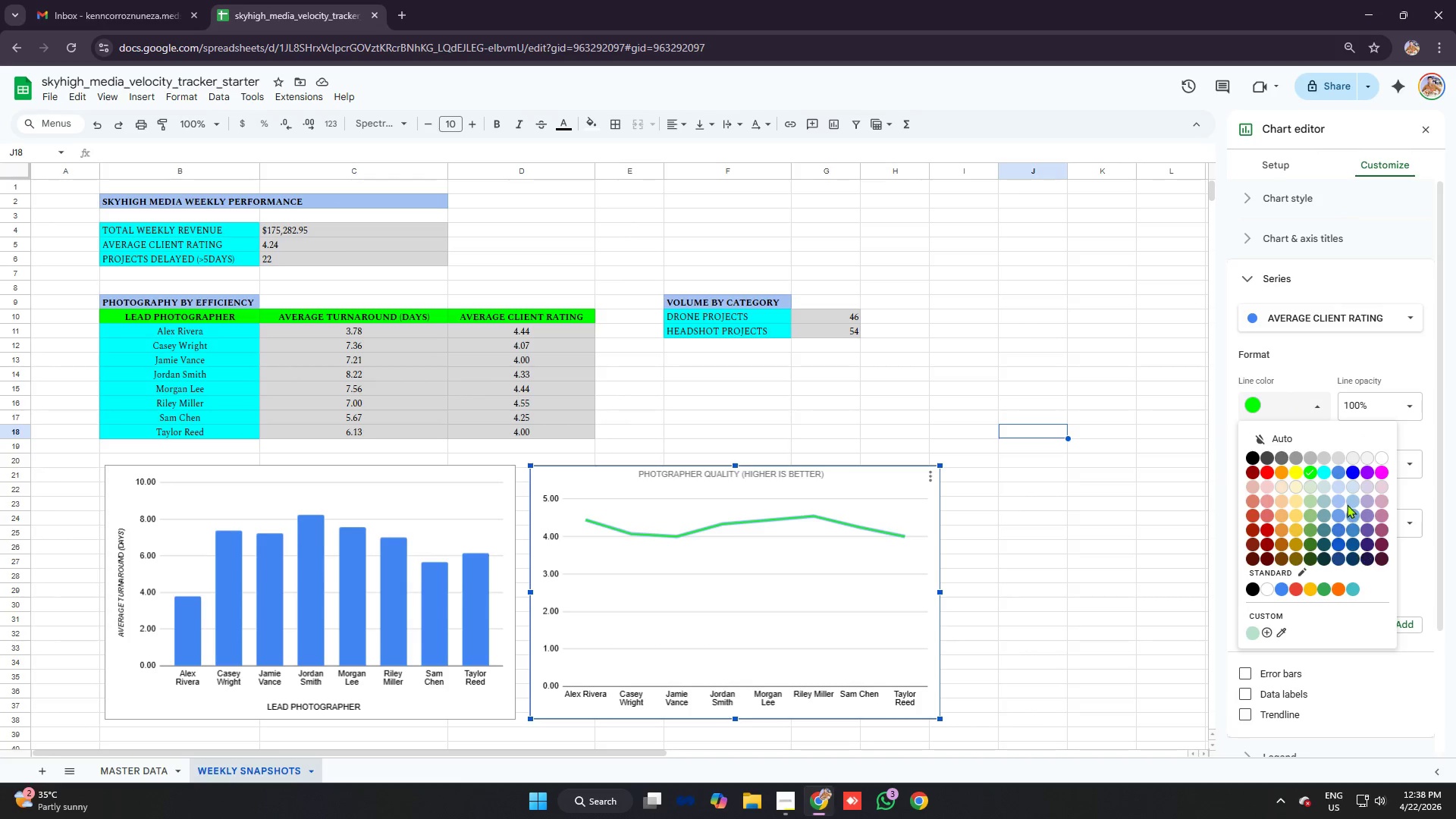 
left_click([1268, 472])
 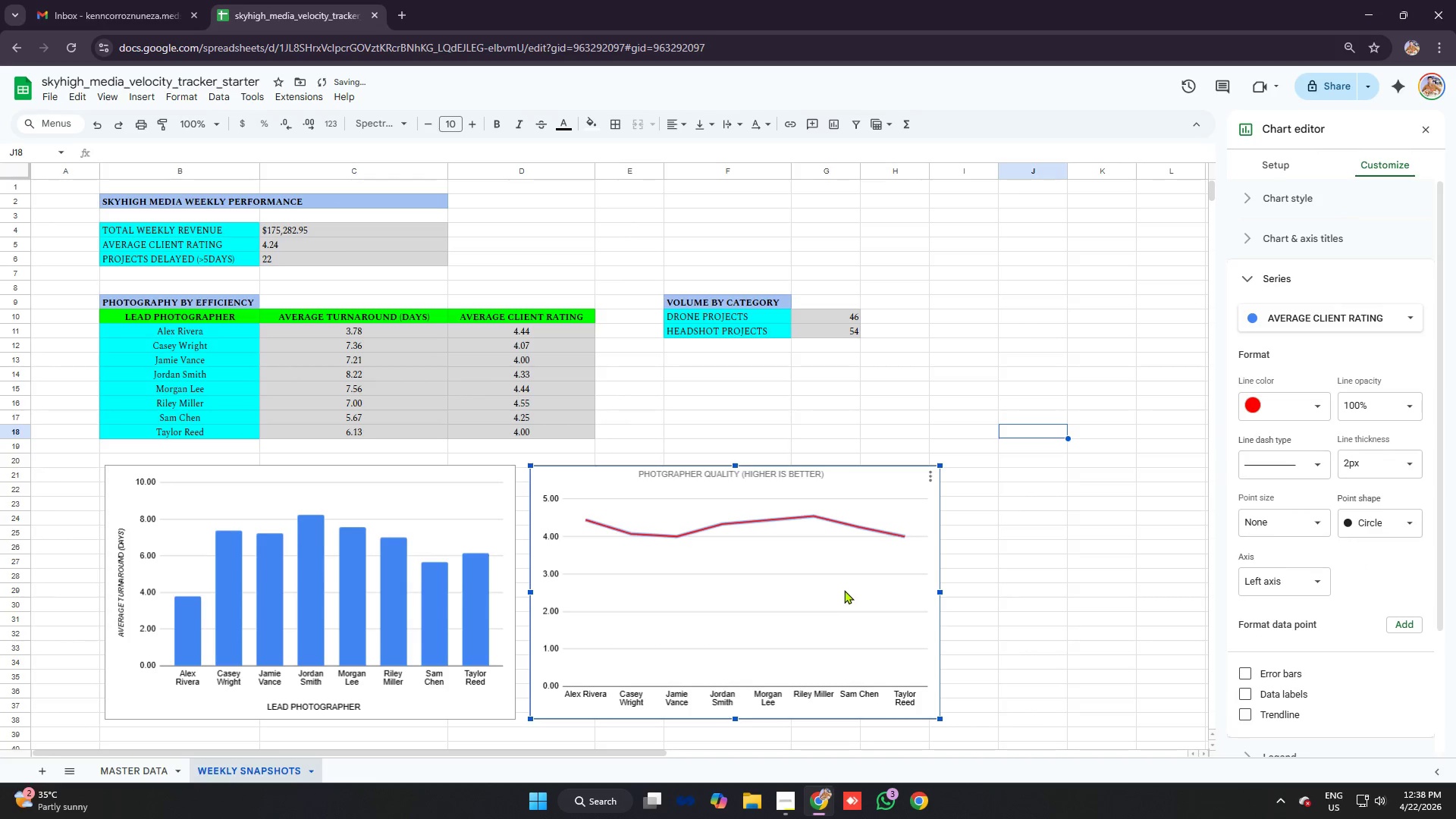 
left_click([858, 582])
 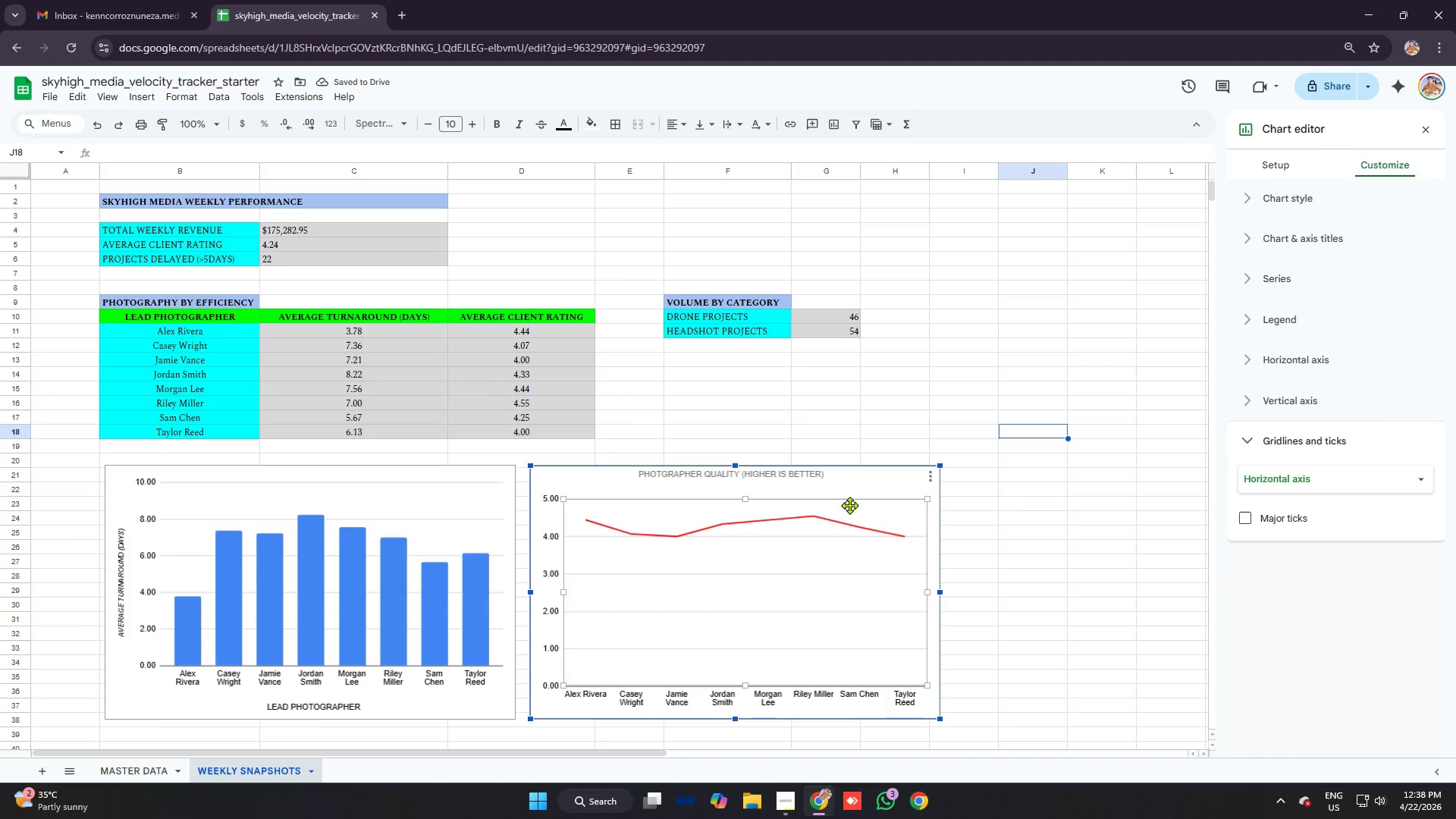 
left_click([824, 522])
 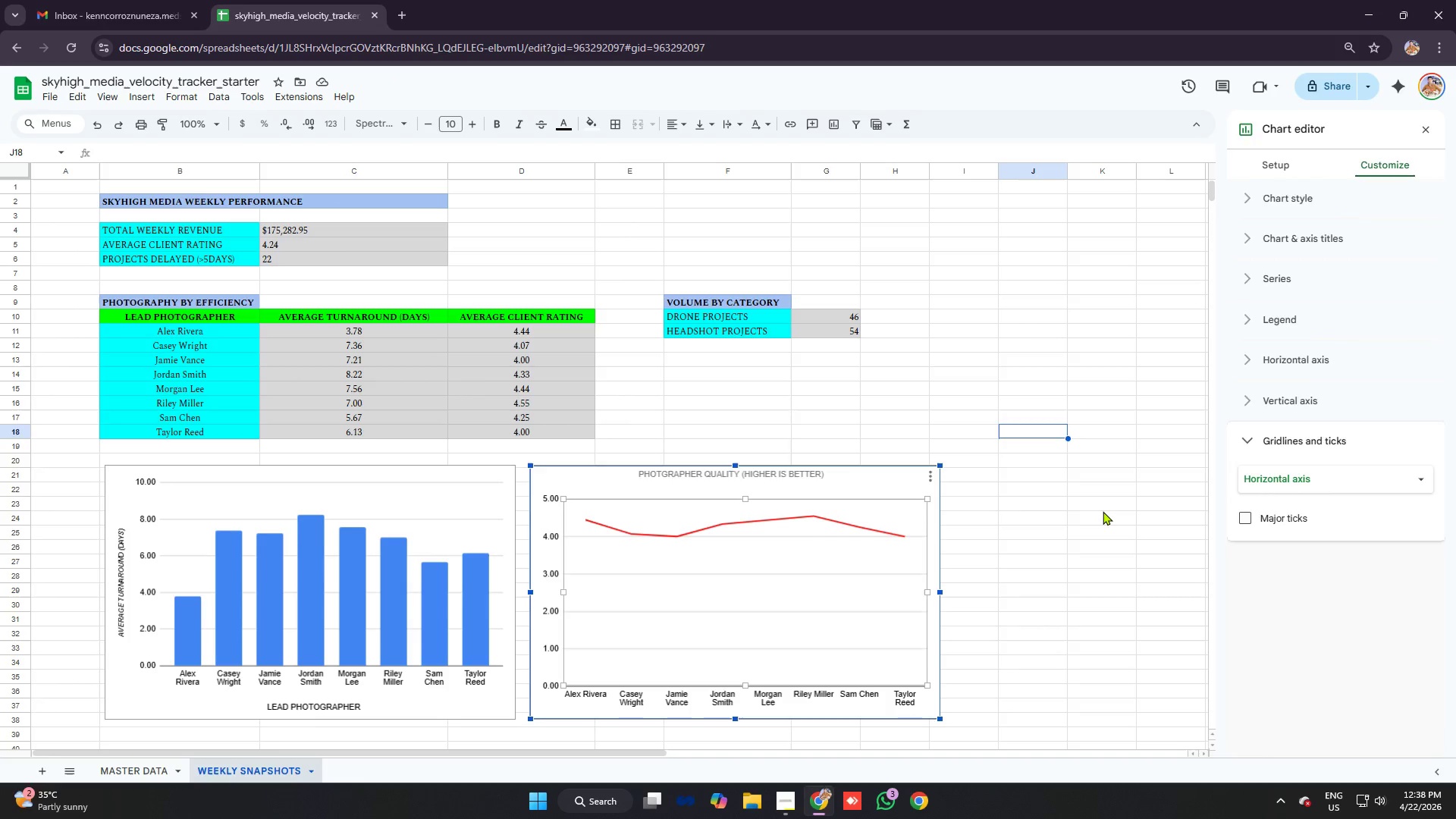 
left_click([1103, 511])
 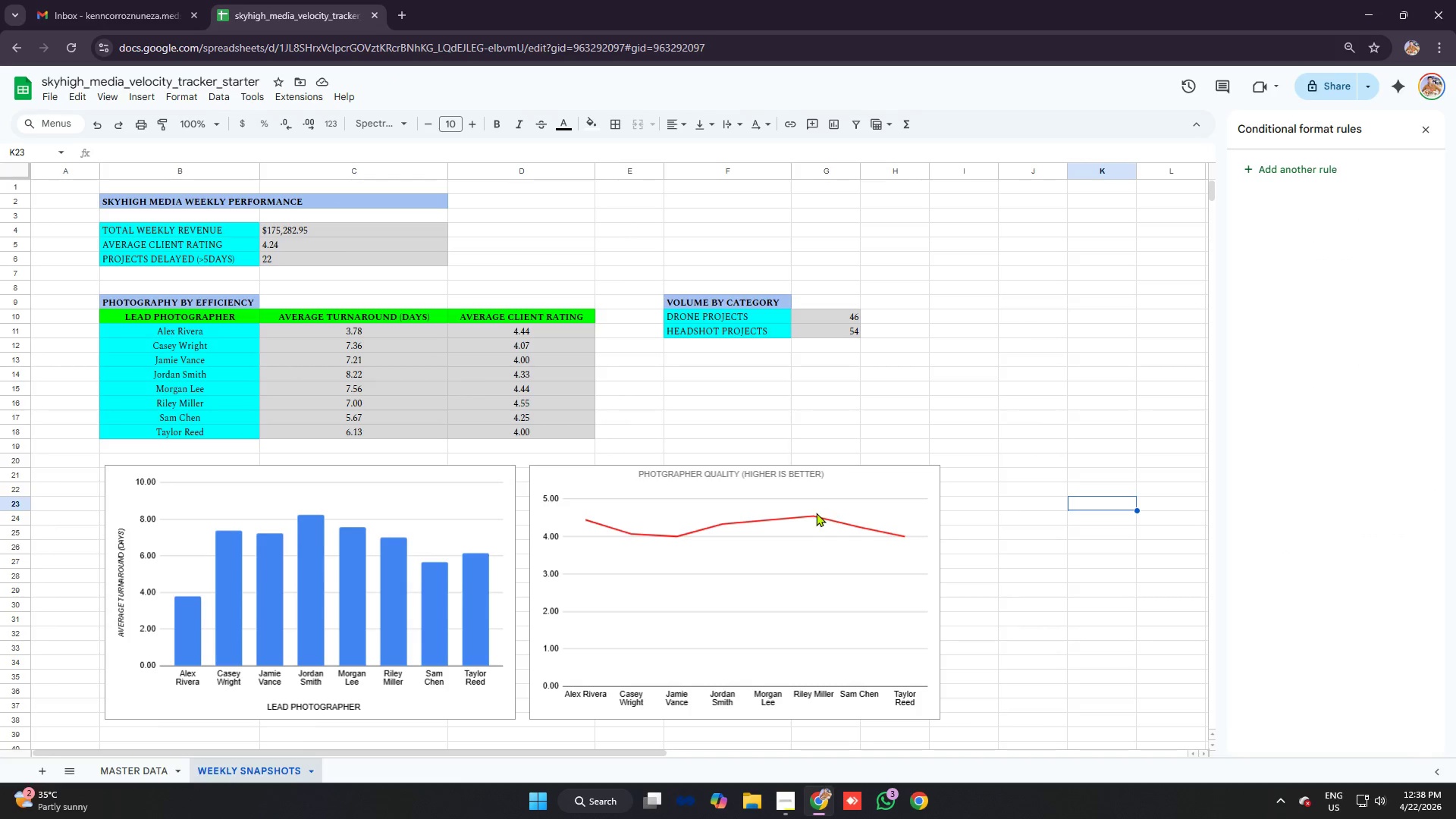 
double_click([815, 513])
 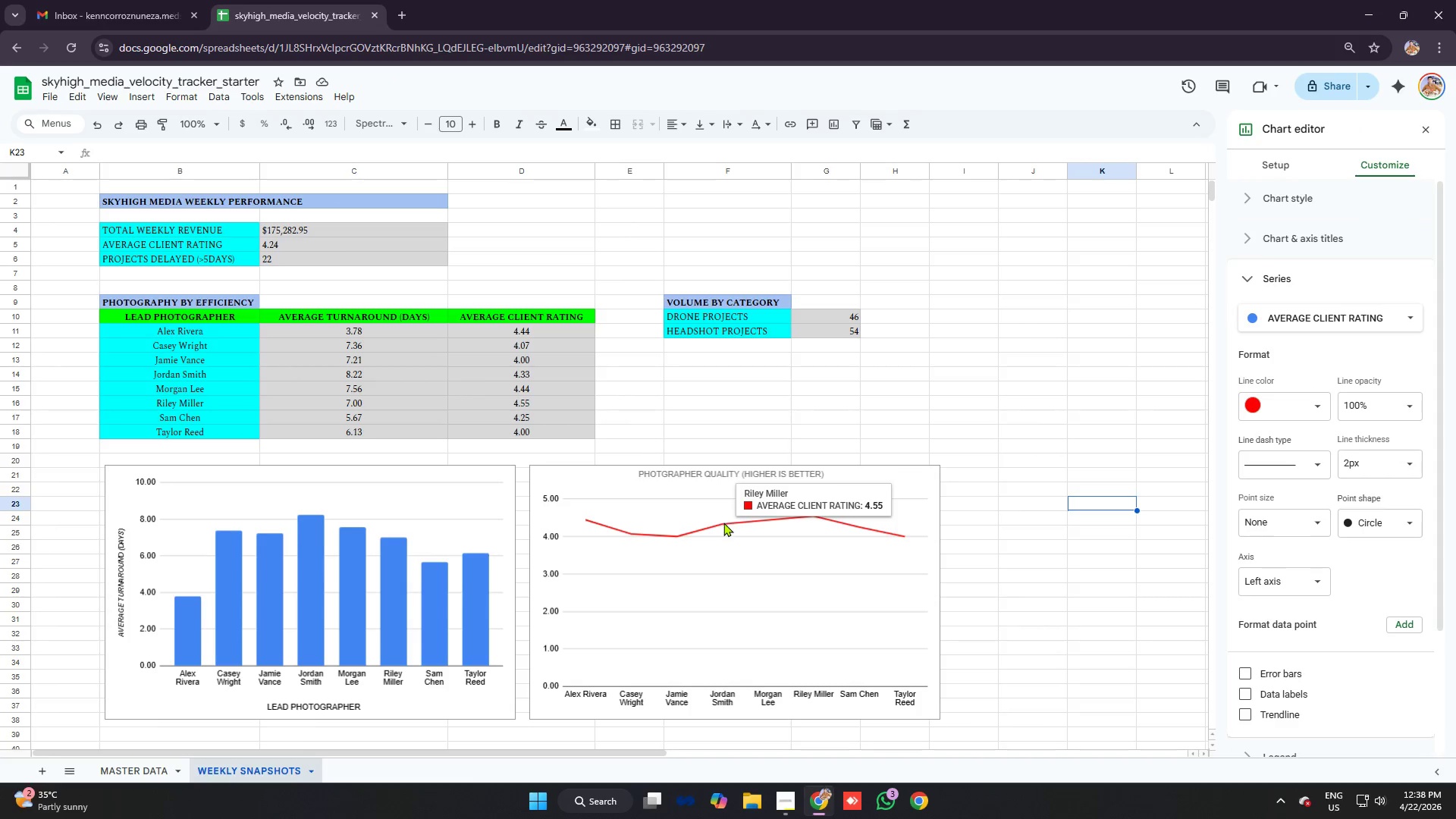 
double_click([718, 523])
 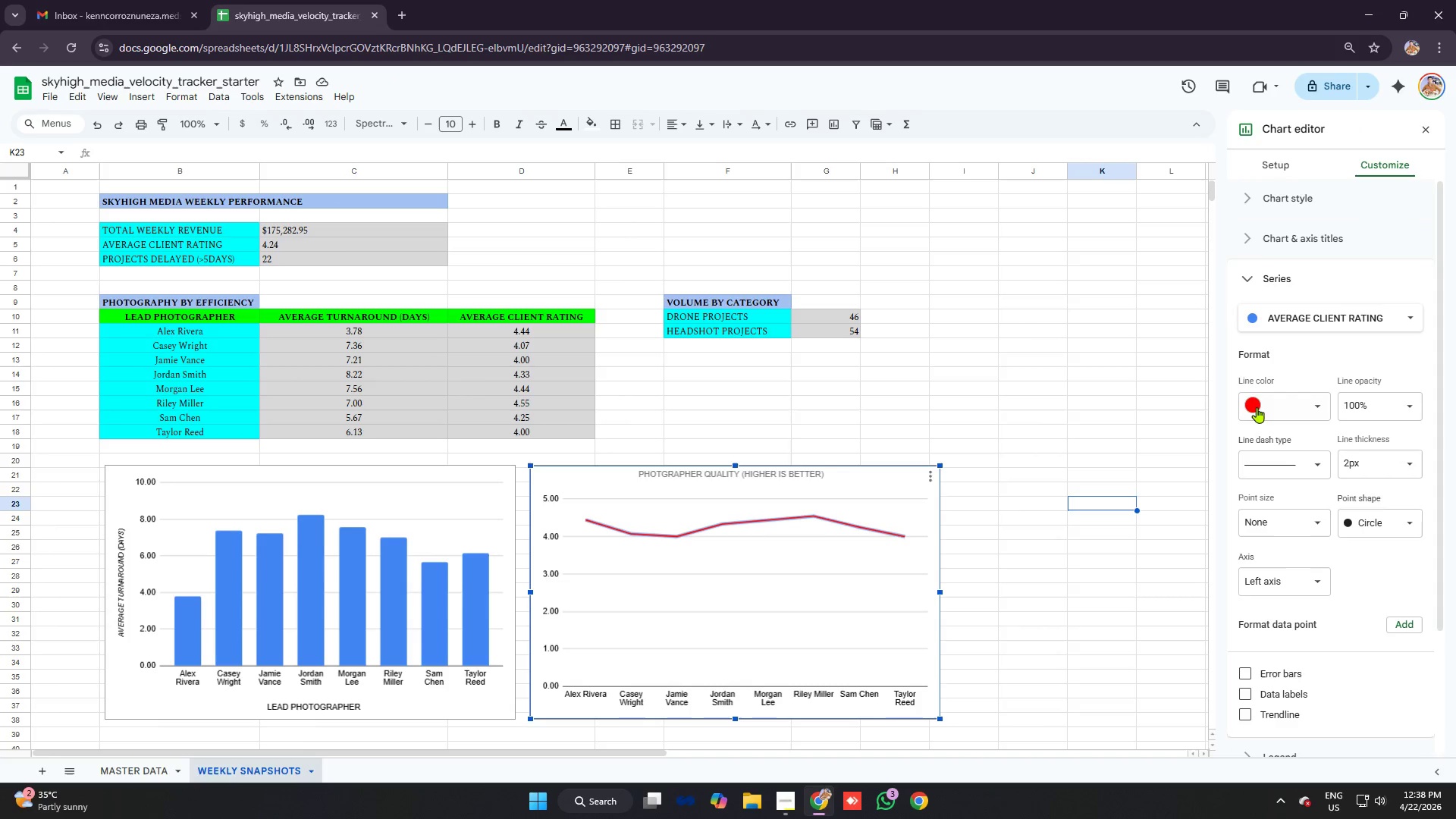 
left_click([1275, 406])
 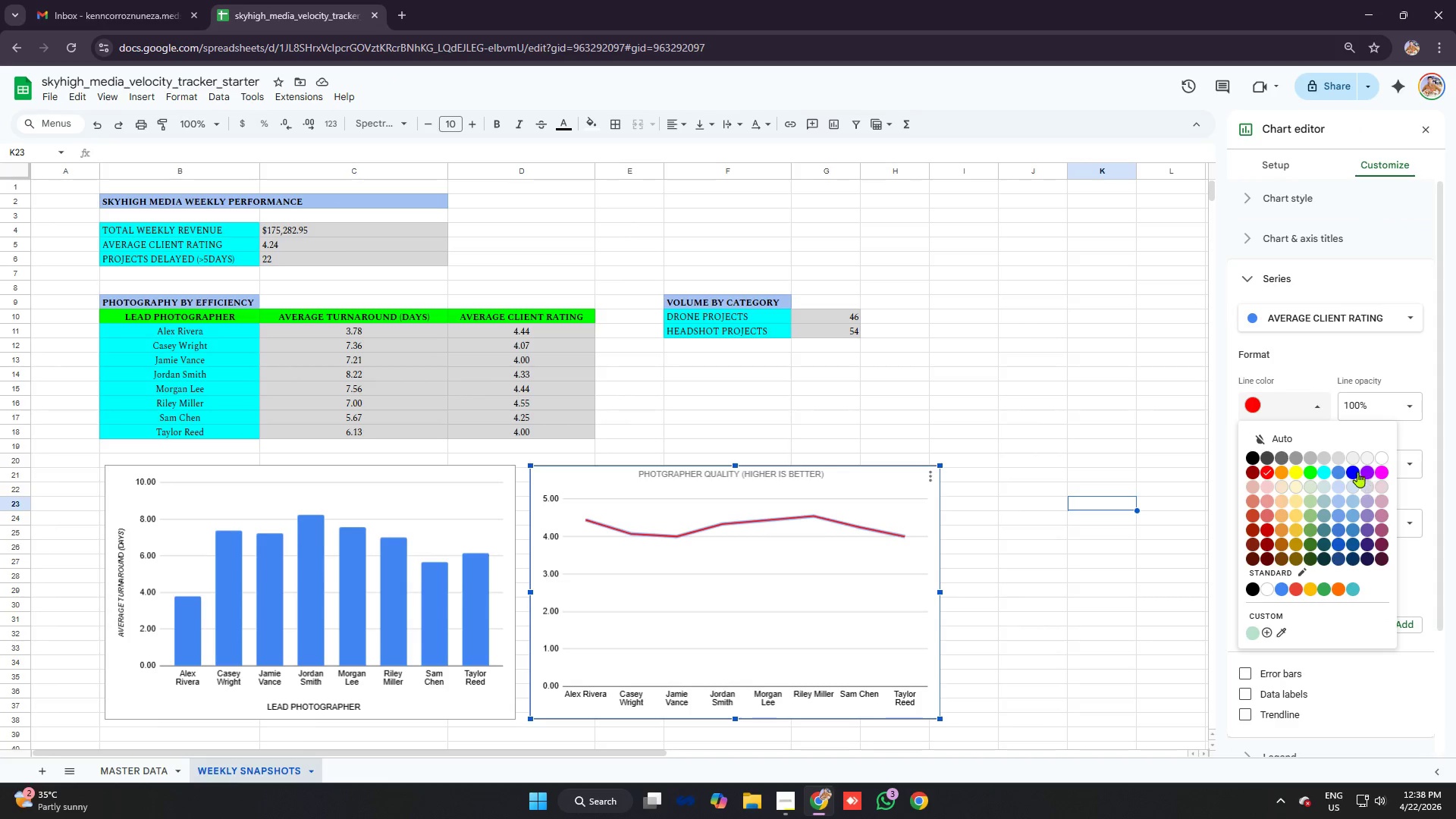 
left_click([1357, 469])
 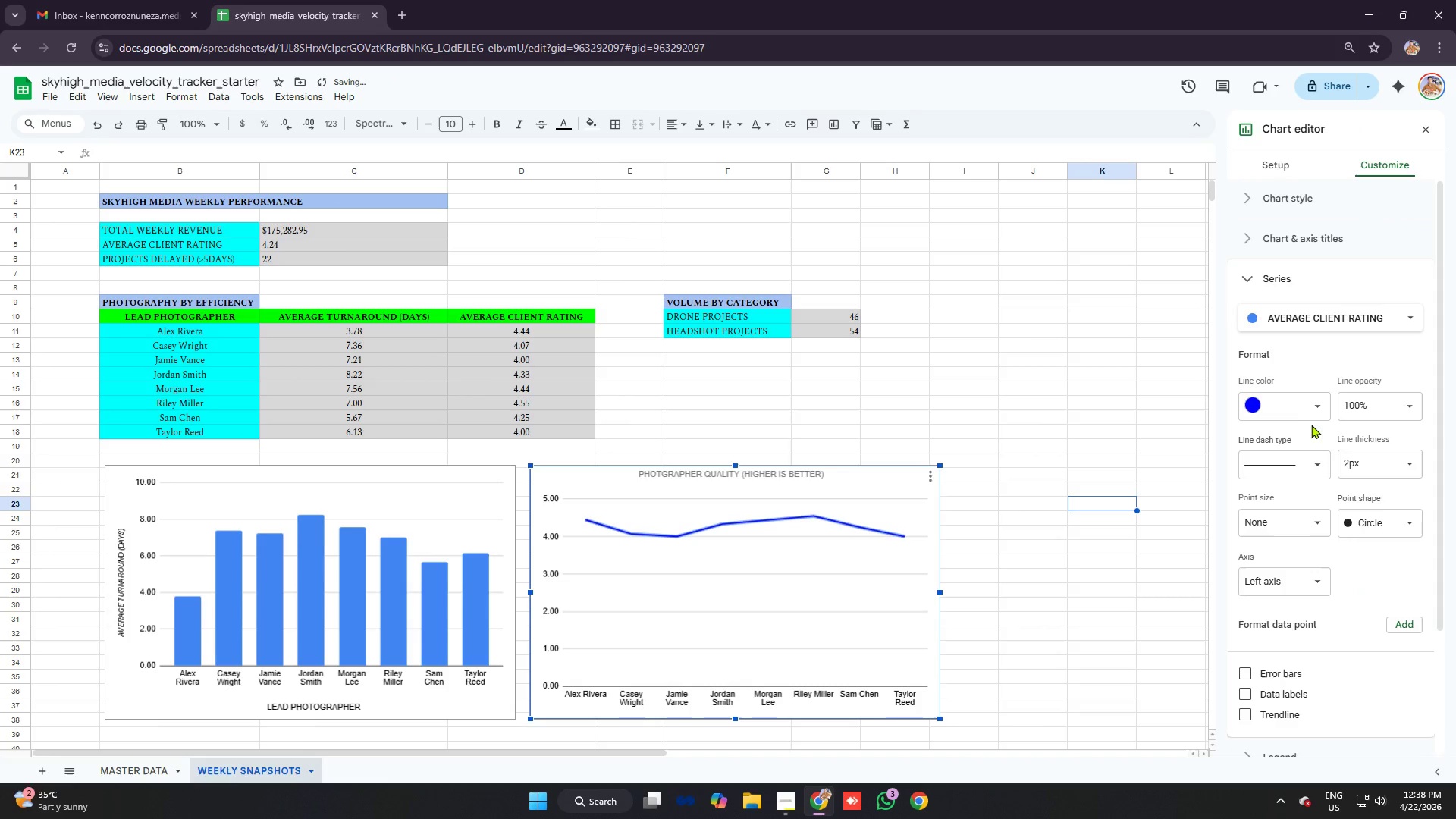 
left_click([1294, 409])
 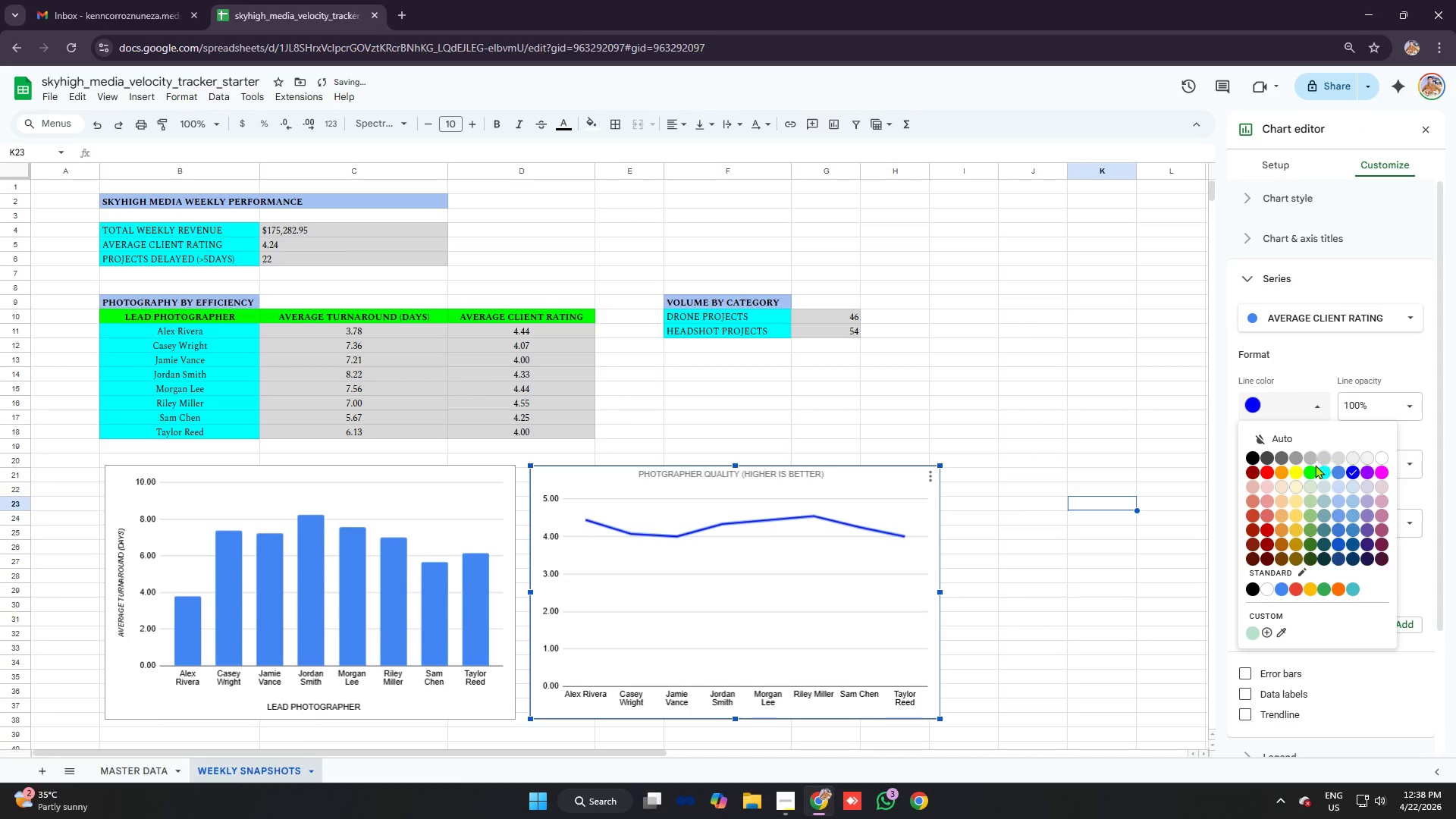 
left_click([1307, 468])
 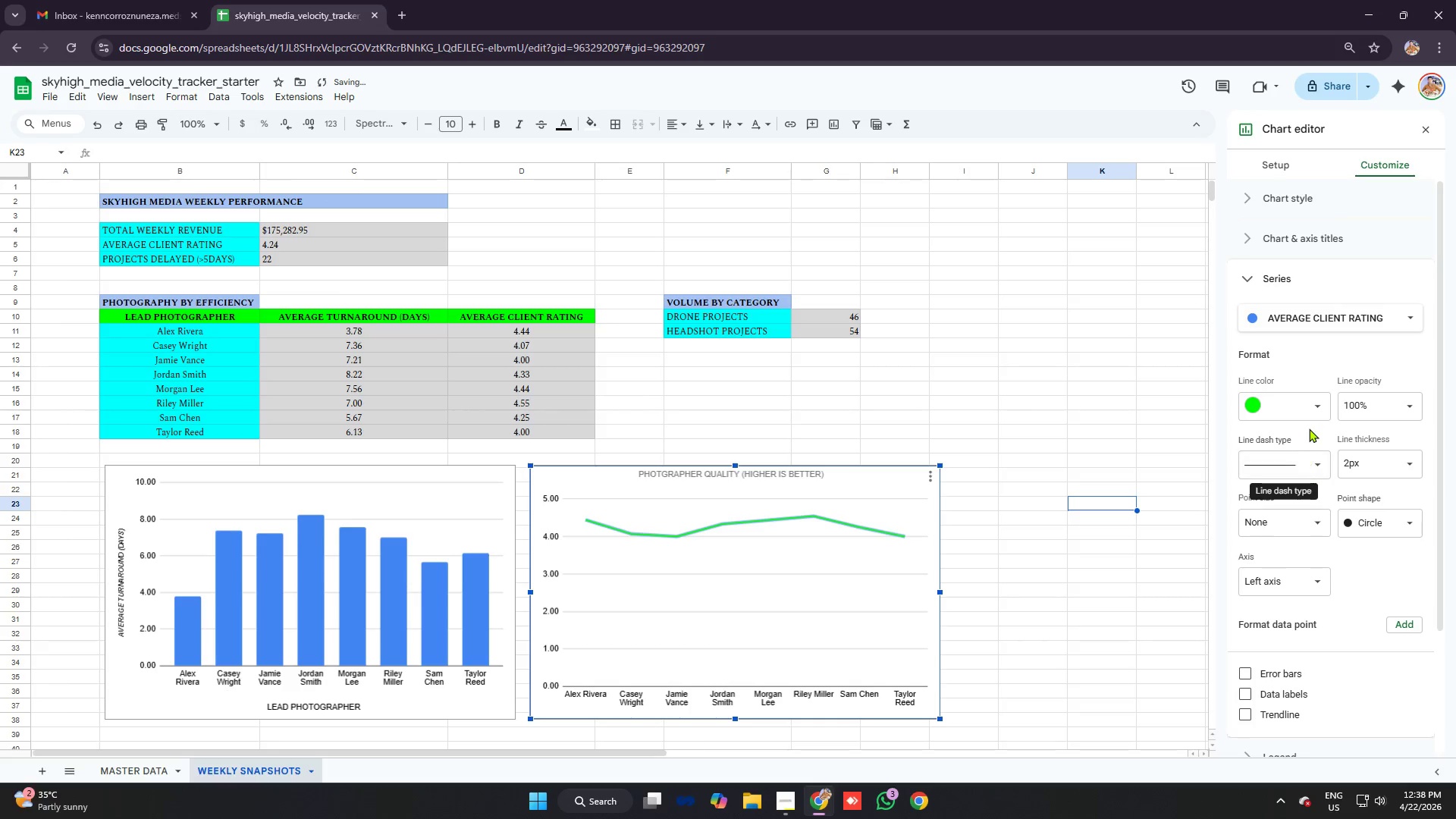 
left_click([1307, 413])
 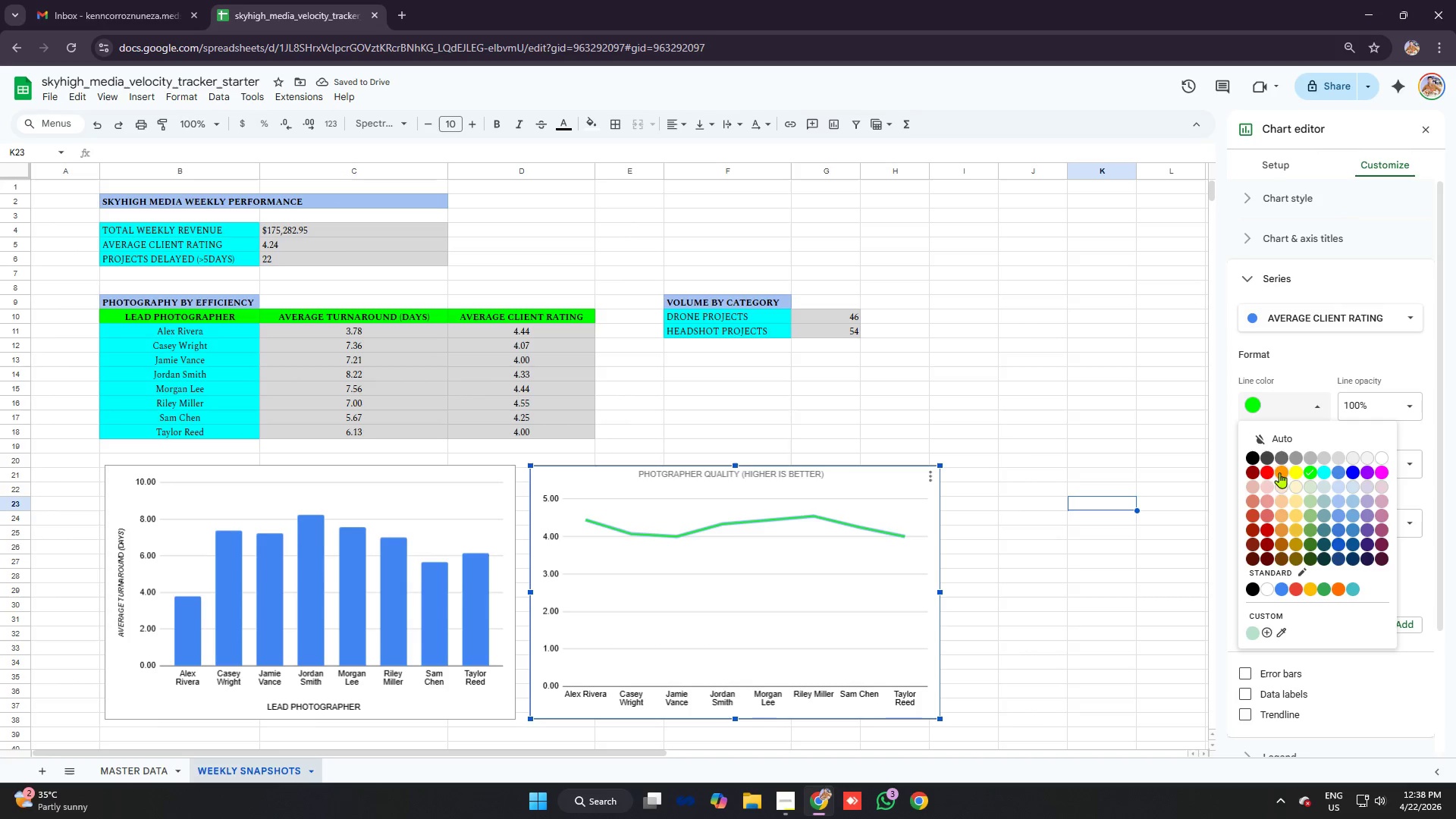 
left_click([1272, 469])
 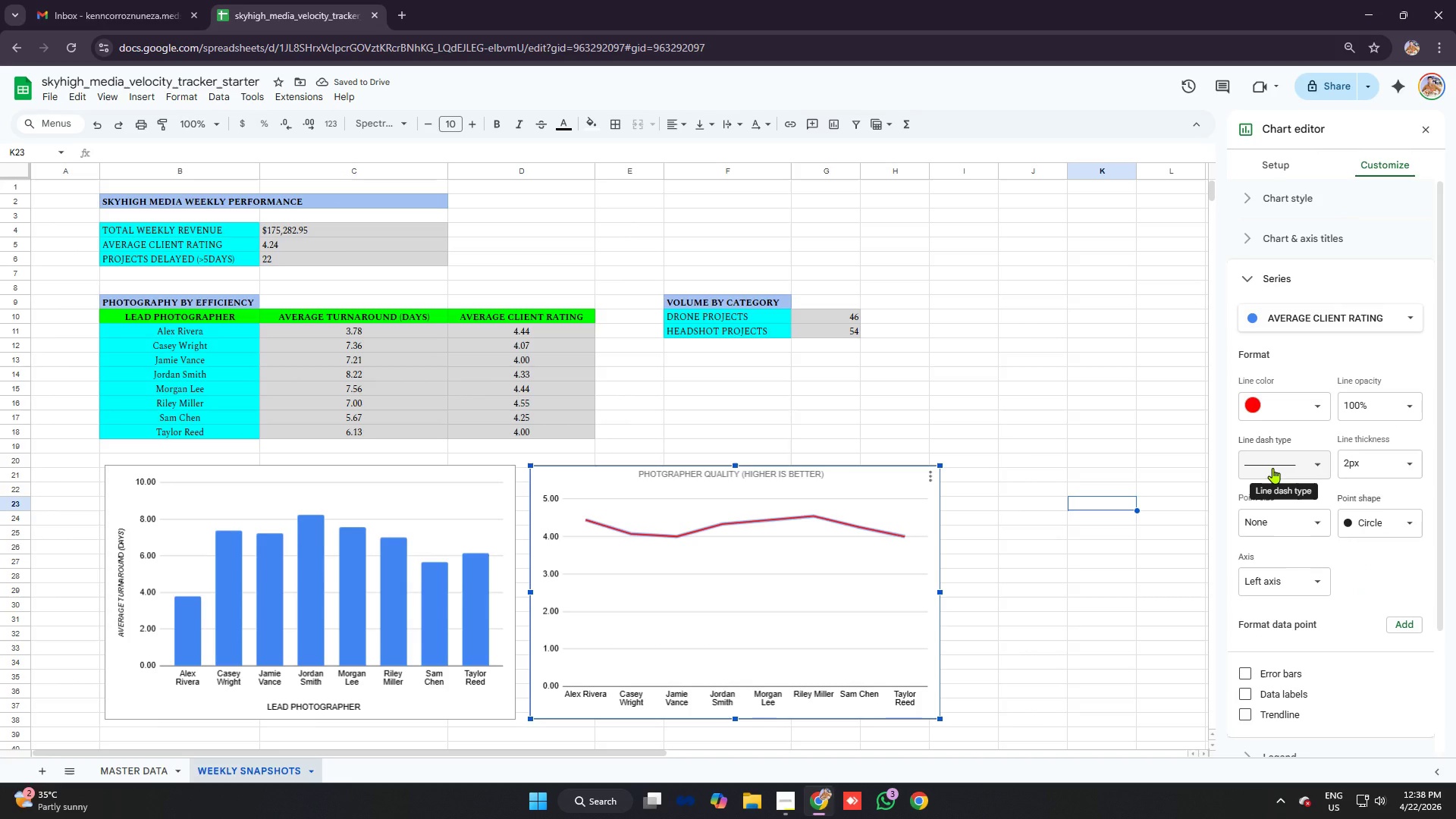 
left_click([1282, 404])
 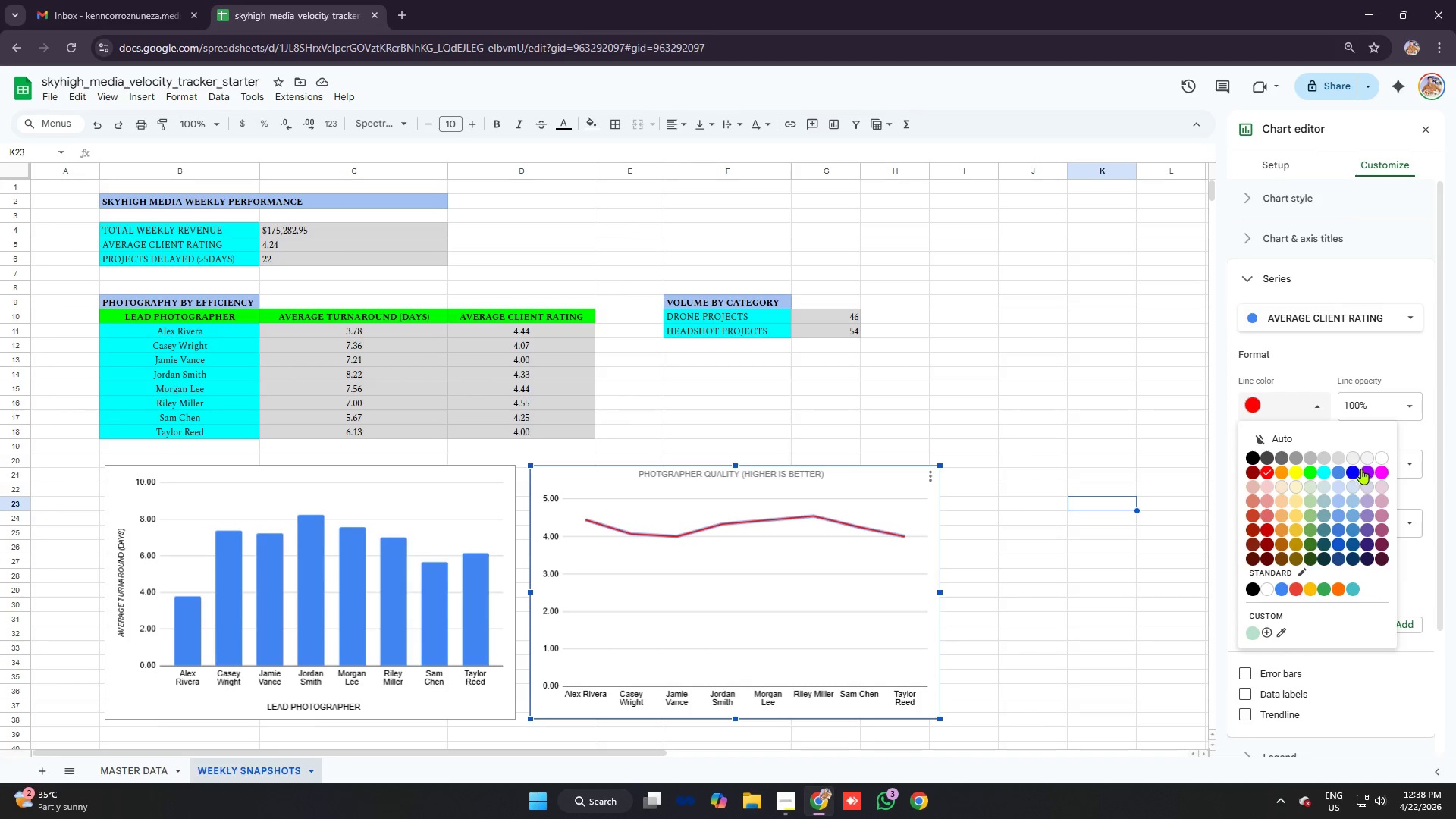 
left_click([1355, 469])
 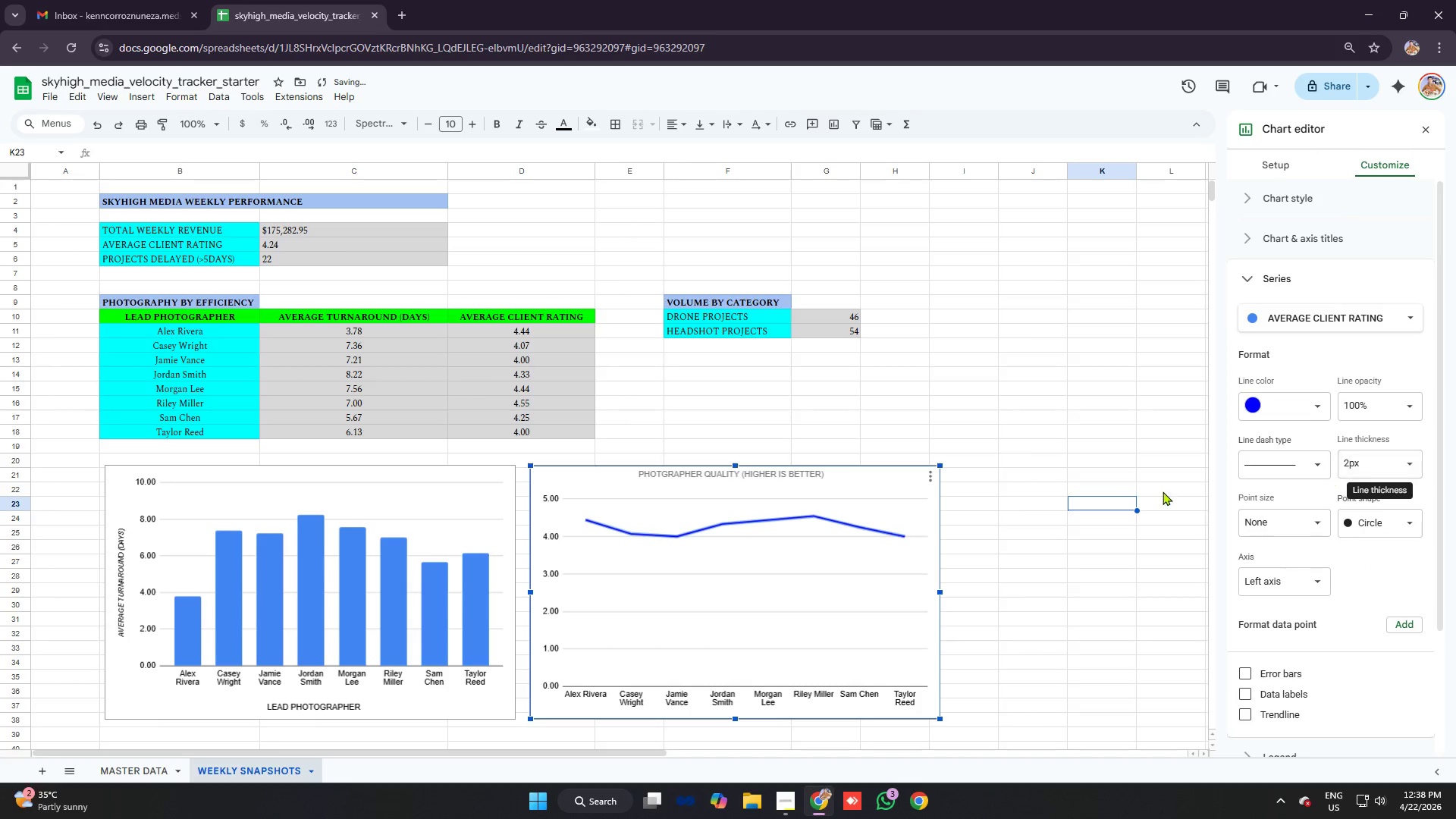 
left_click([1106, 491])
 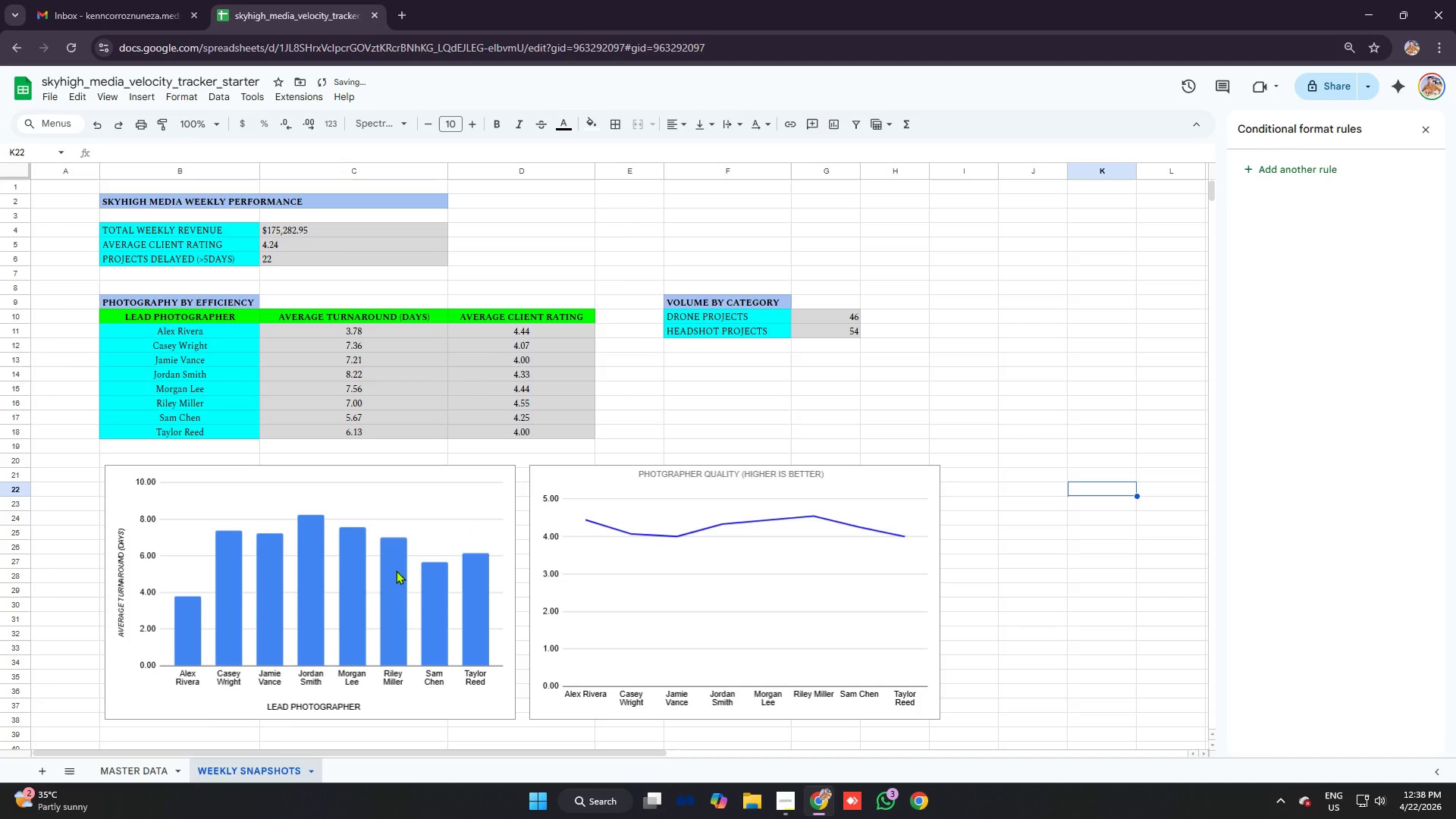 
double_click([355, 580])
 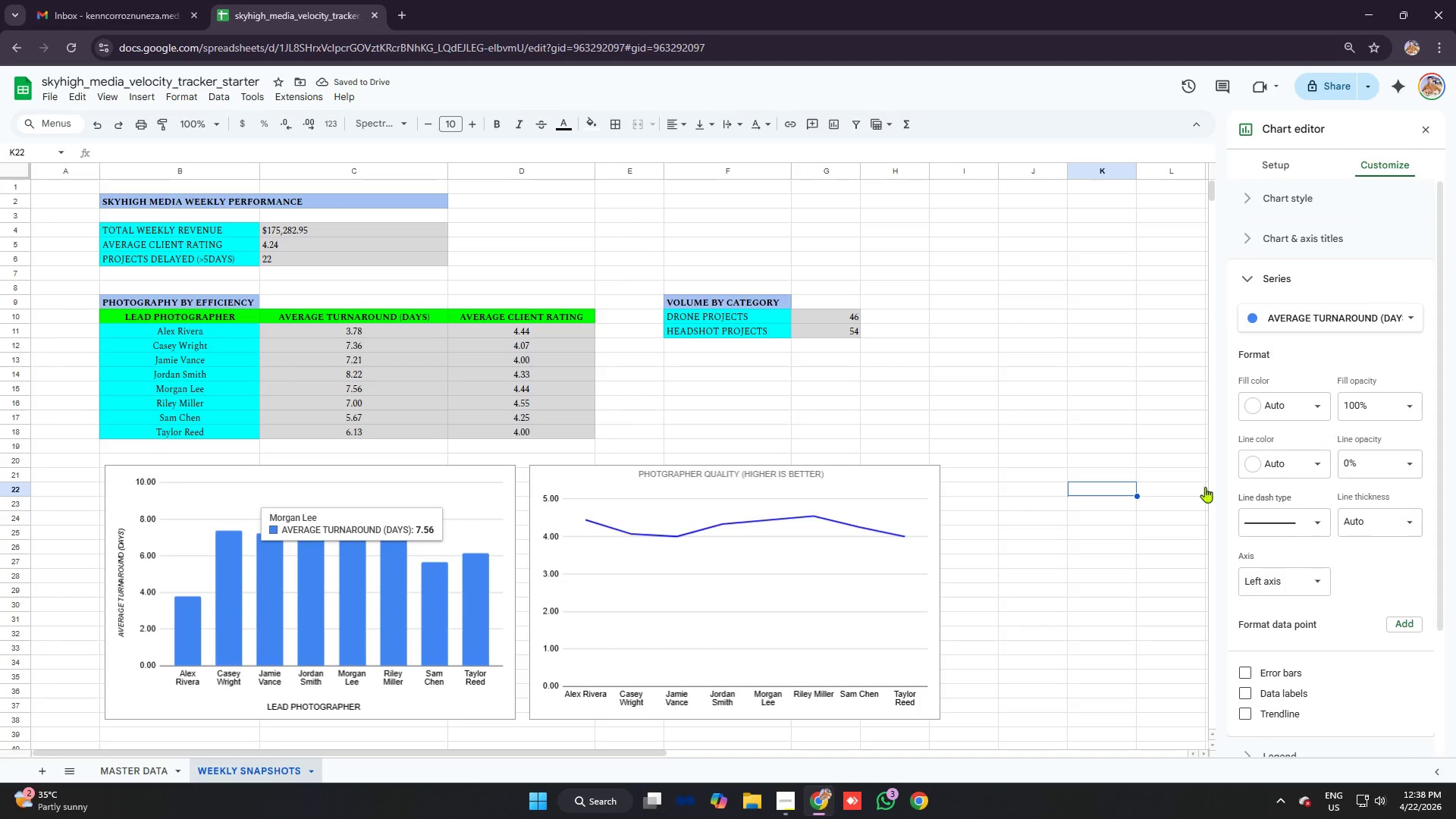 
double_click([316, 573])
 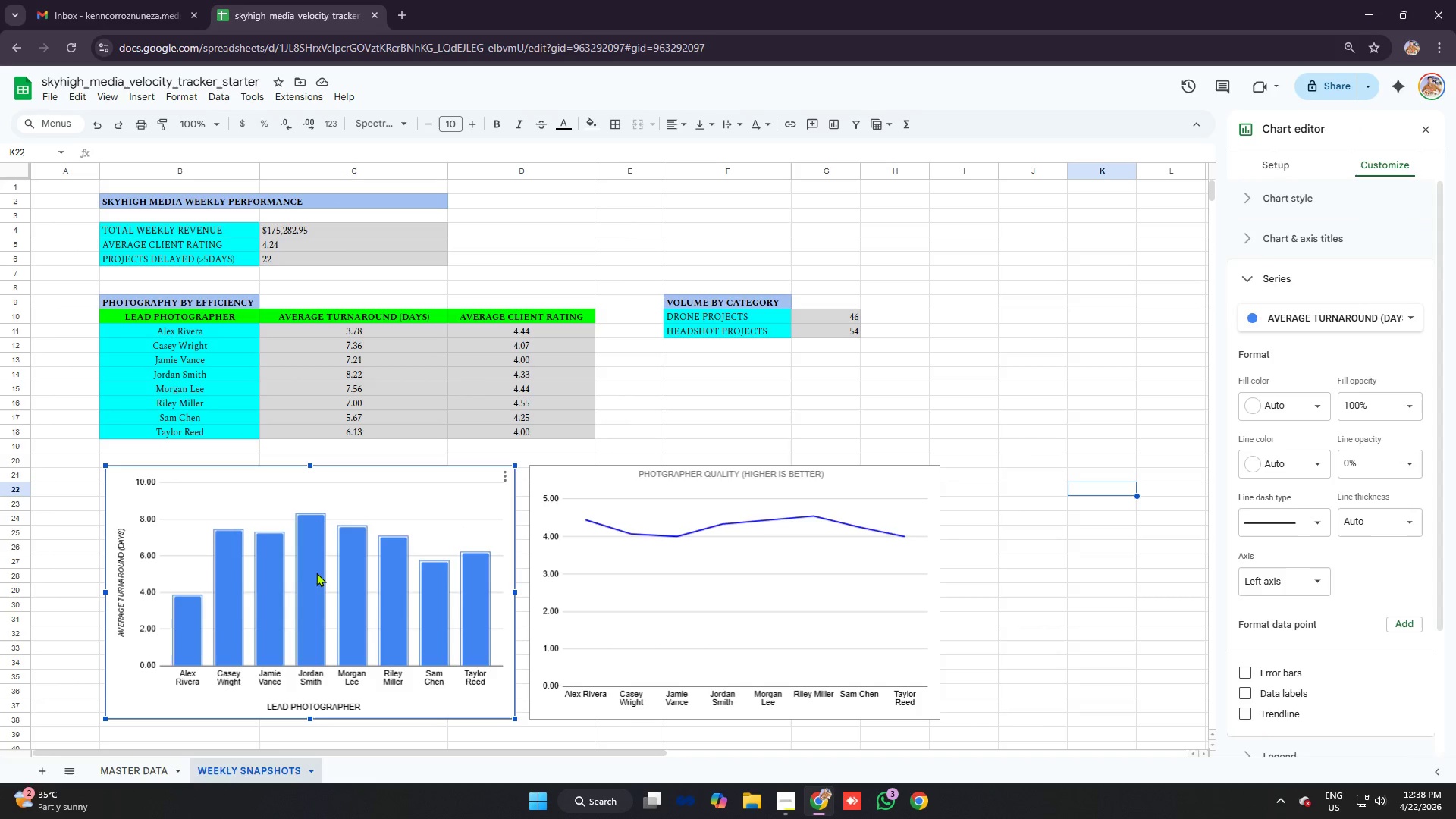 
left_click([316, 573])
 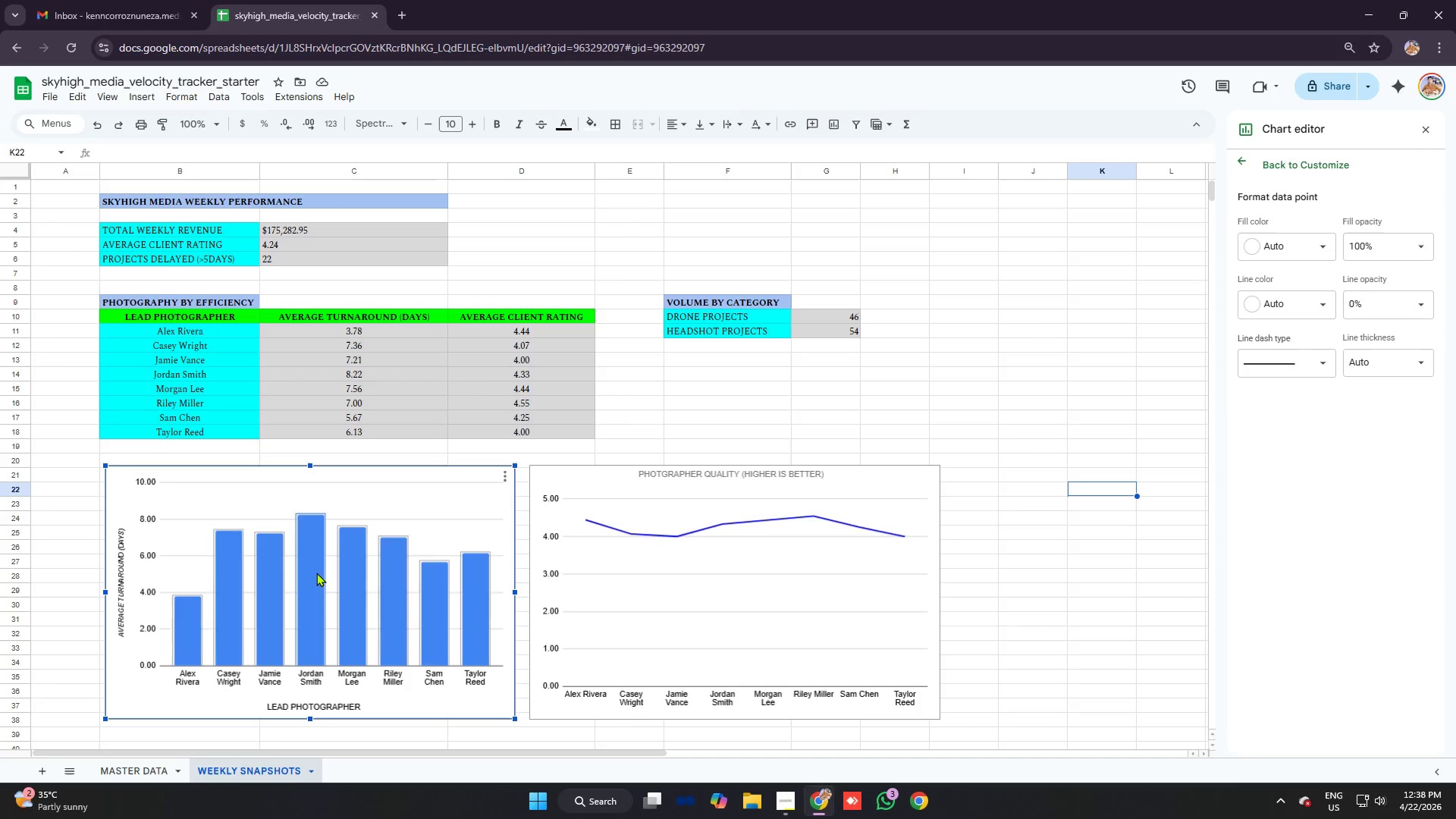 
double_click([316, 573])
 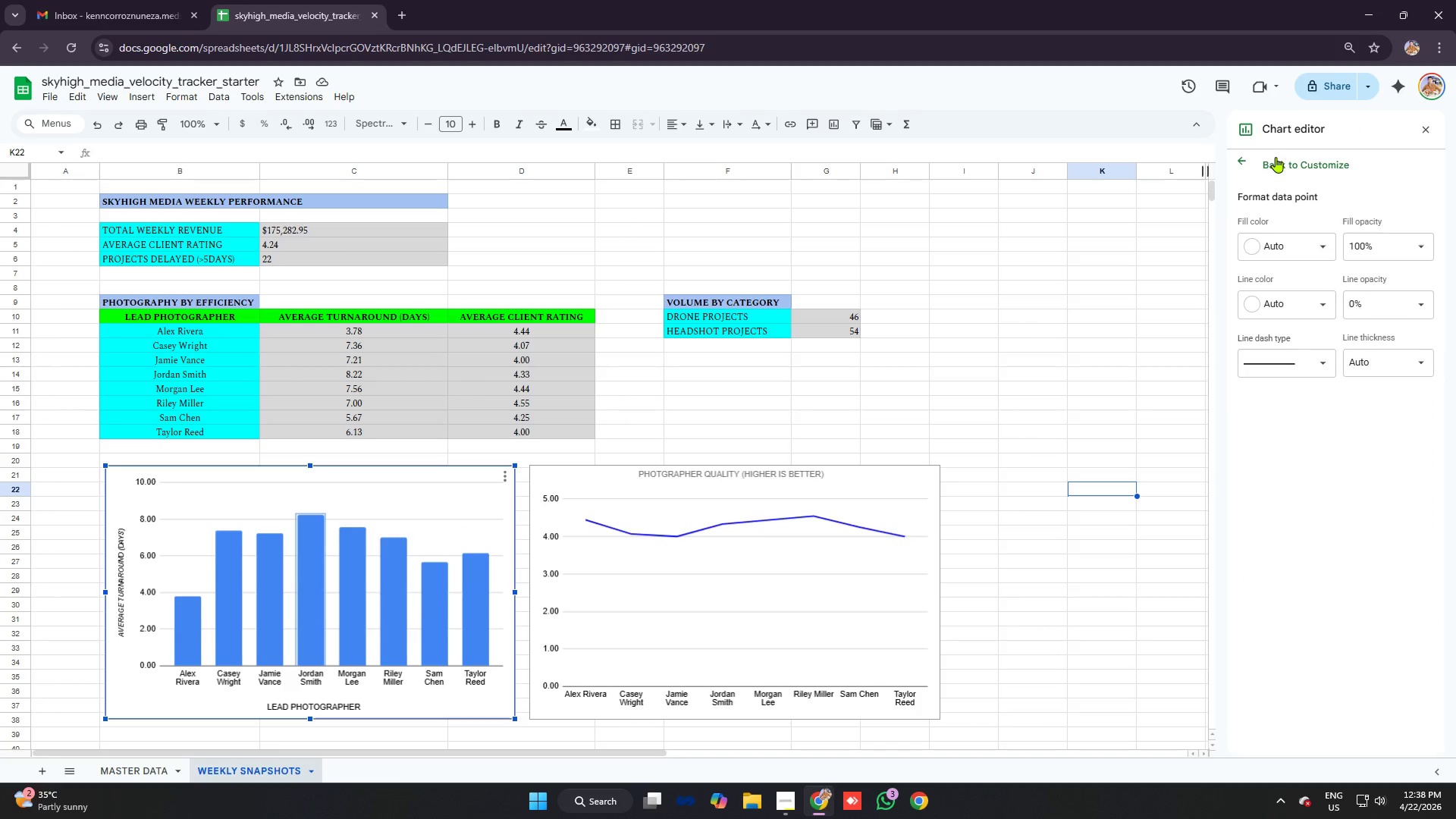 
left_click([1319, 243])
 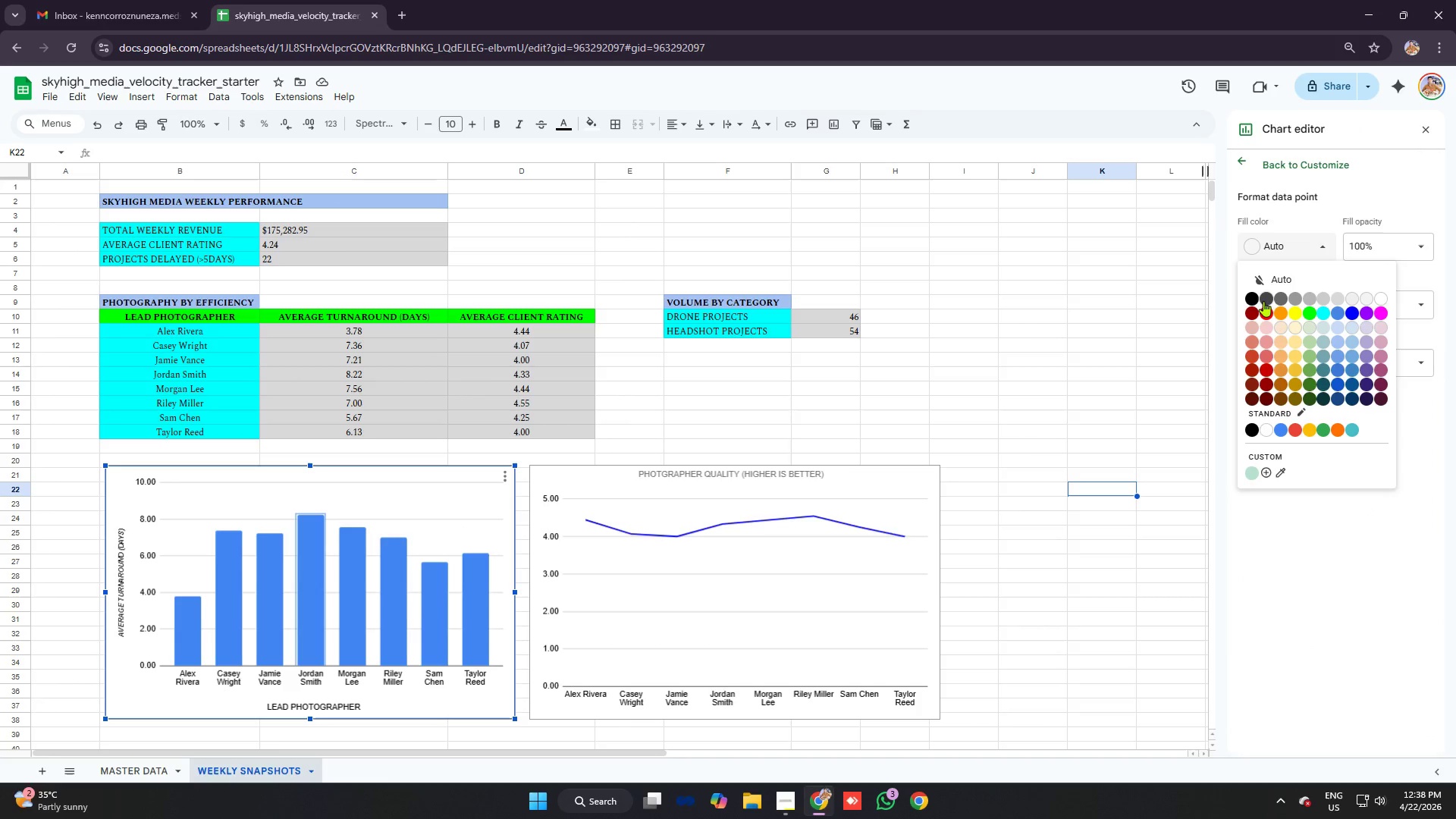 
left_click([1253, 299])
 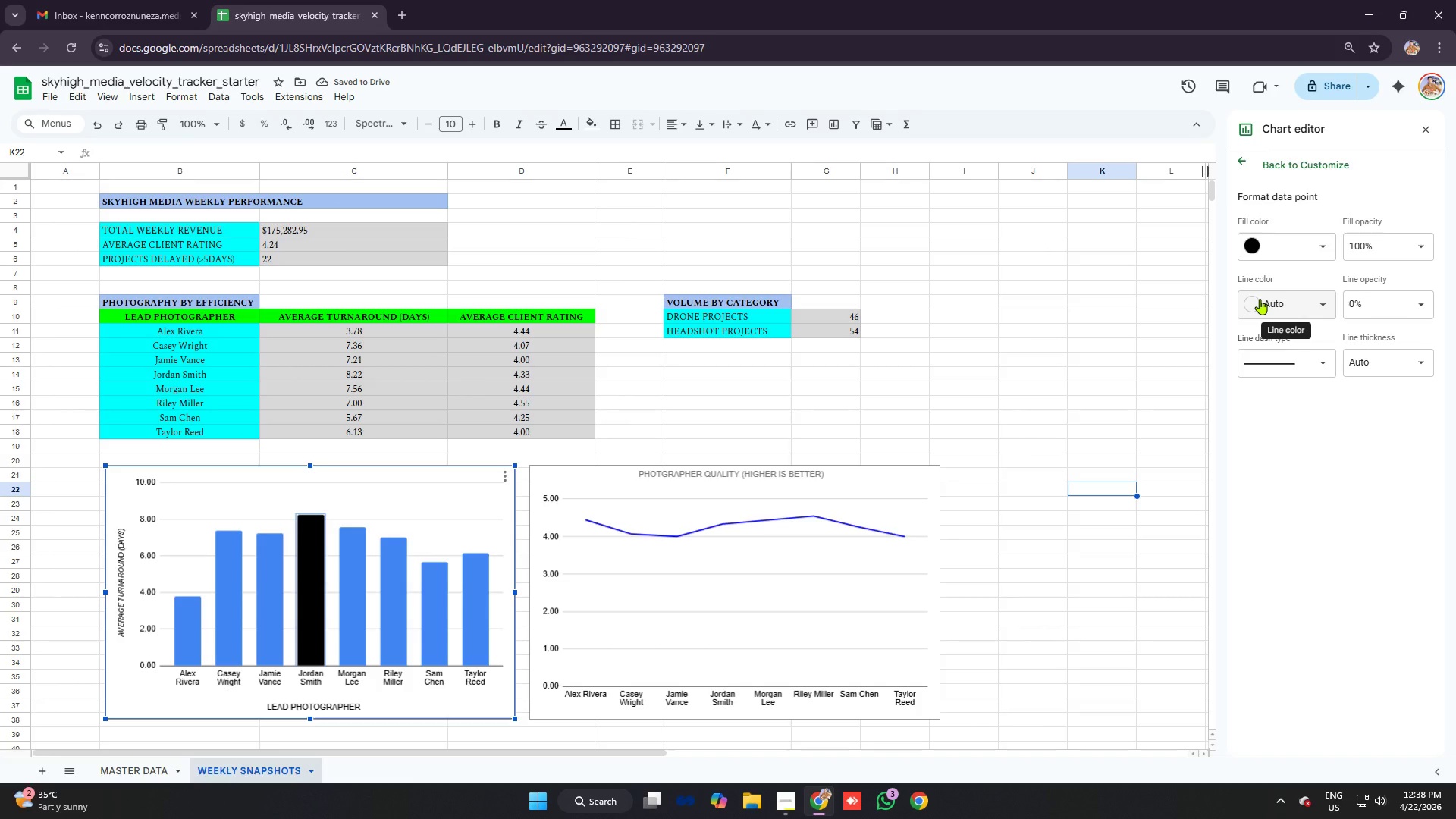 
wait(5.16)
 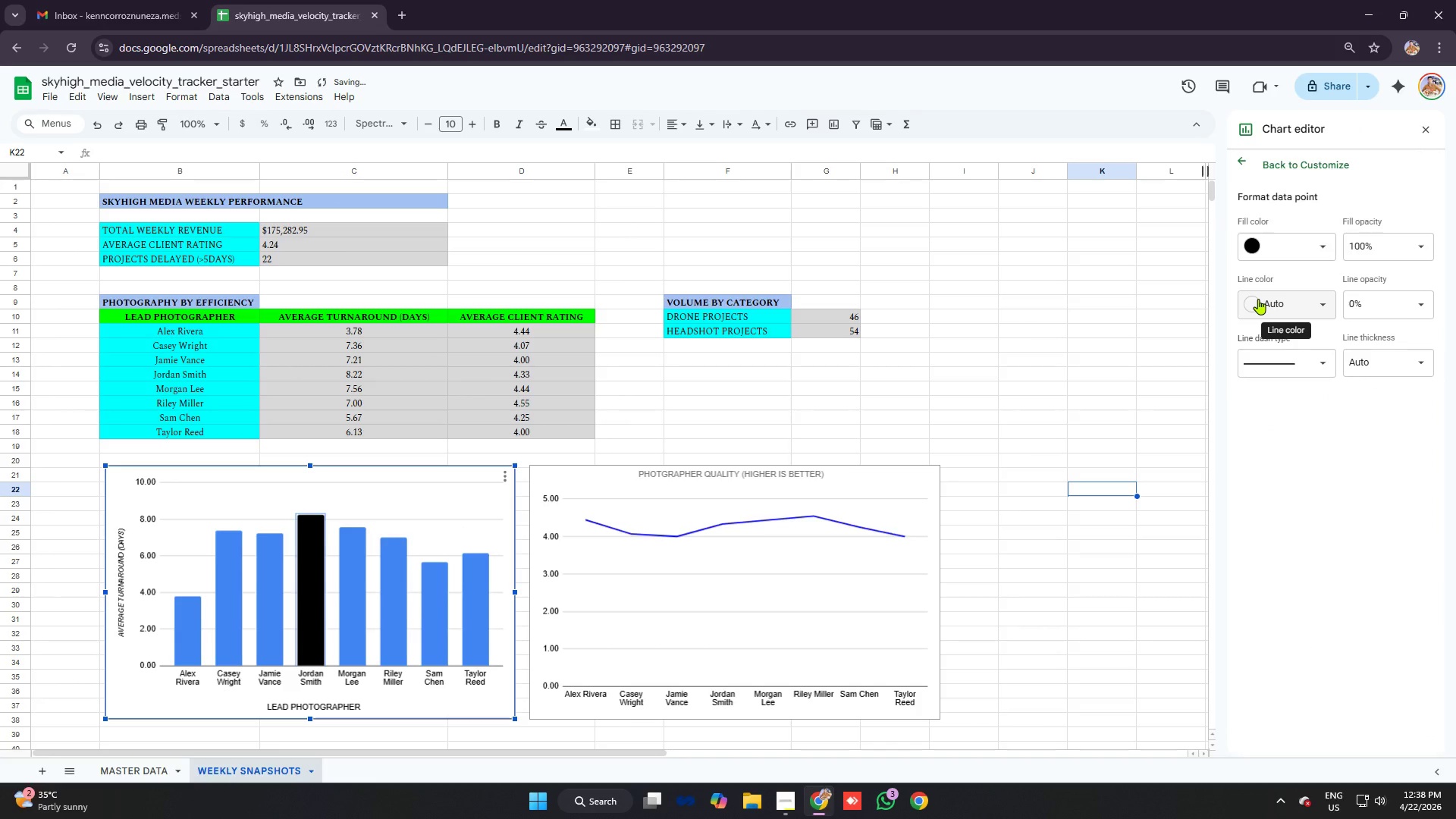 
left_click([1293, 242])
 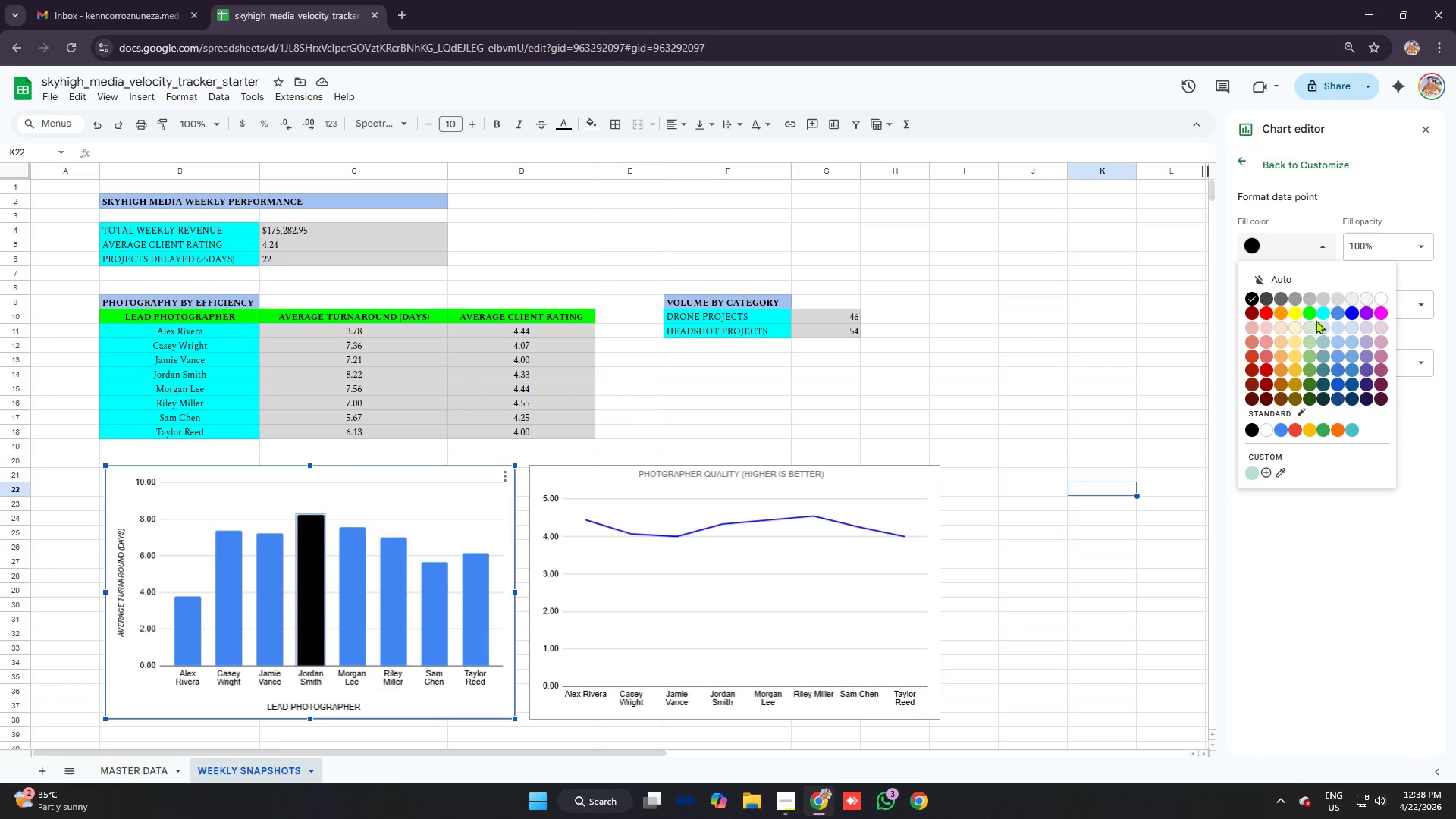 
left_click([1312, 315])
 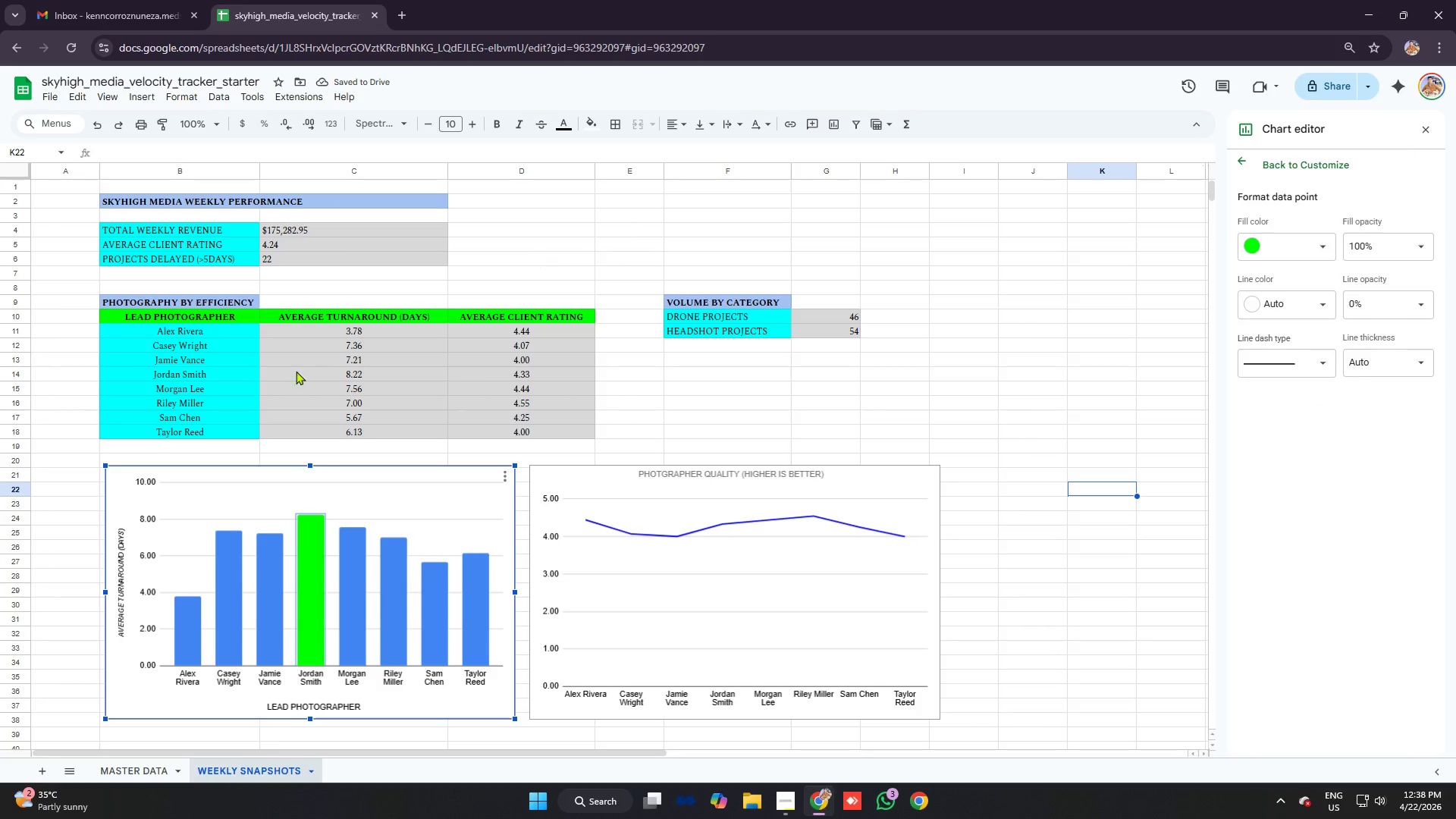 
wait(5.41)
 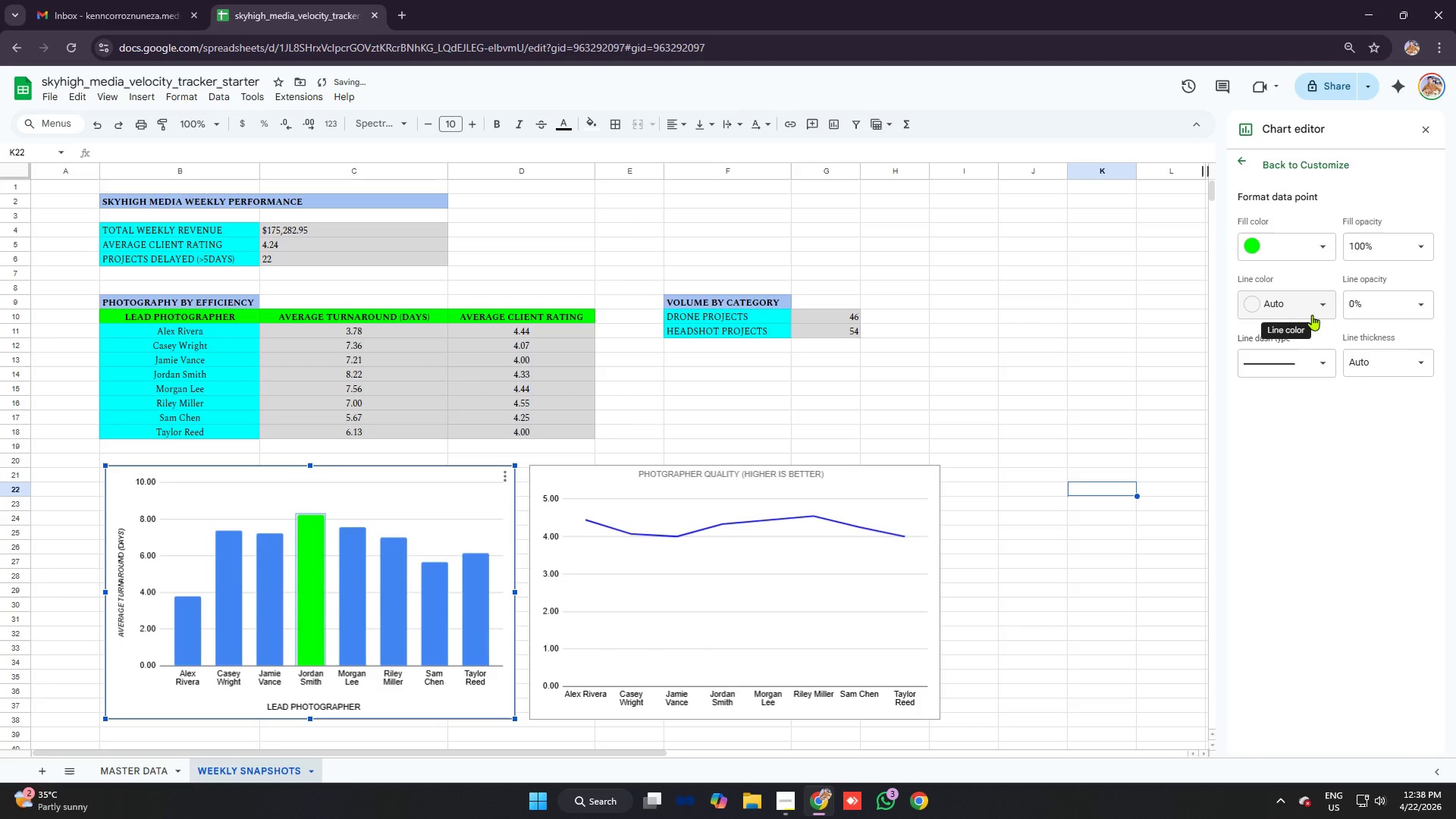 
left_click([1367, 240])
 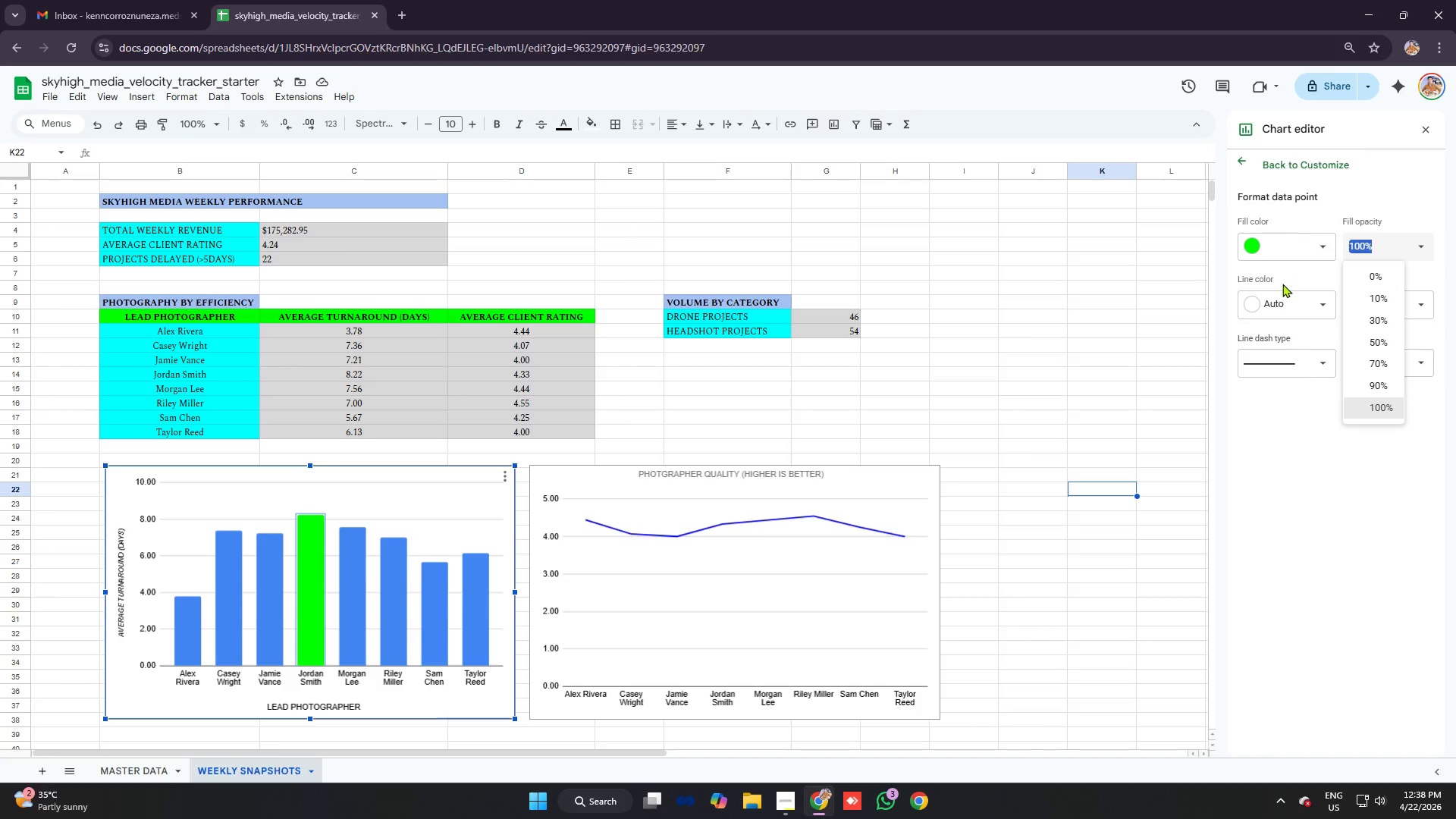 
left_click([1281, 278])
 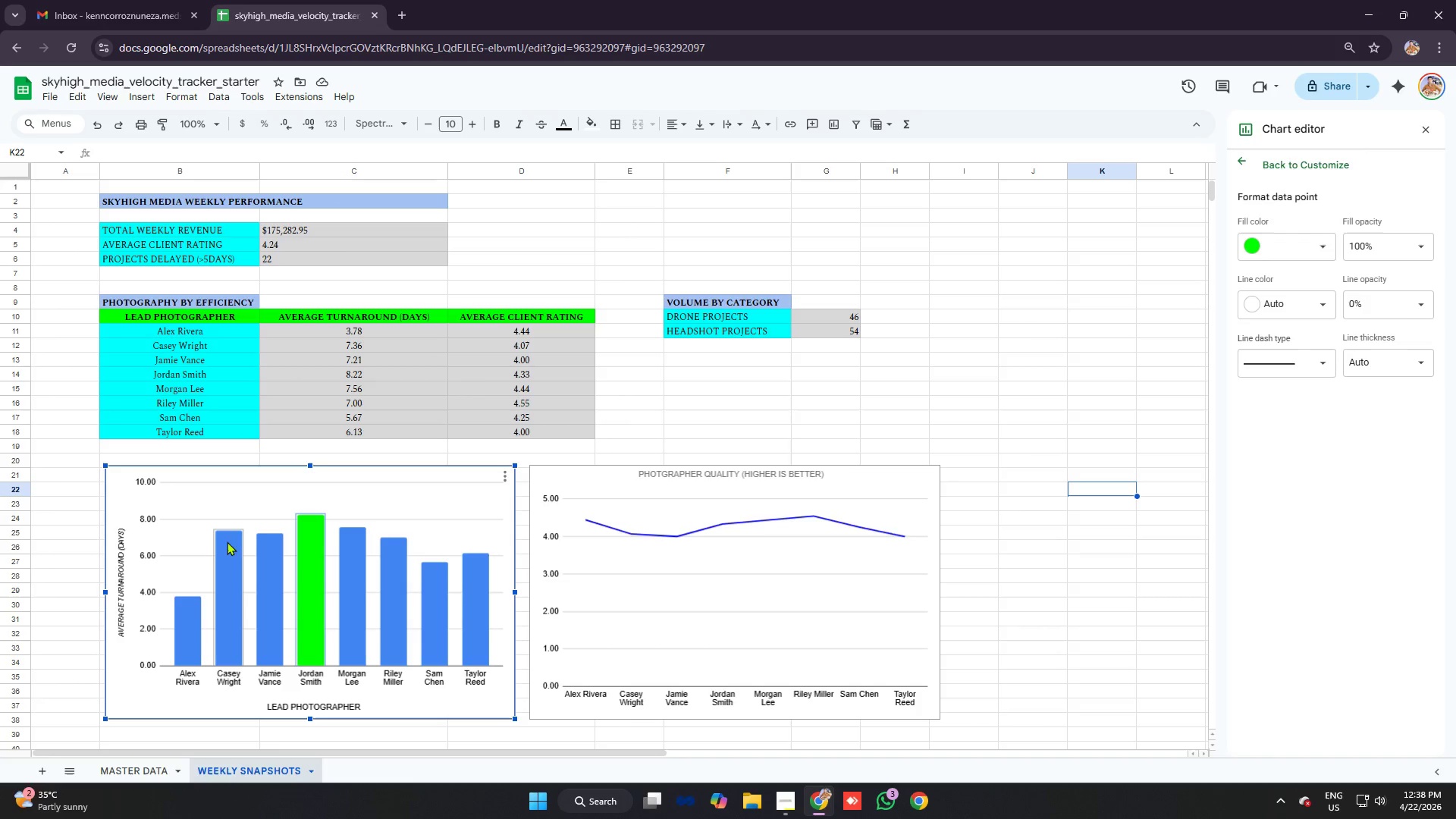 
double_click([190, 620])
 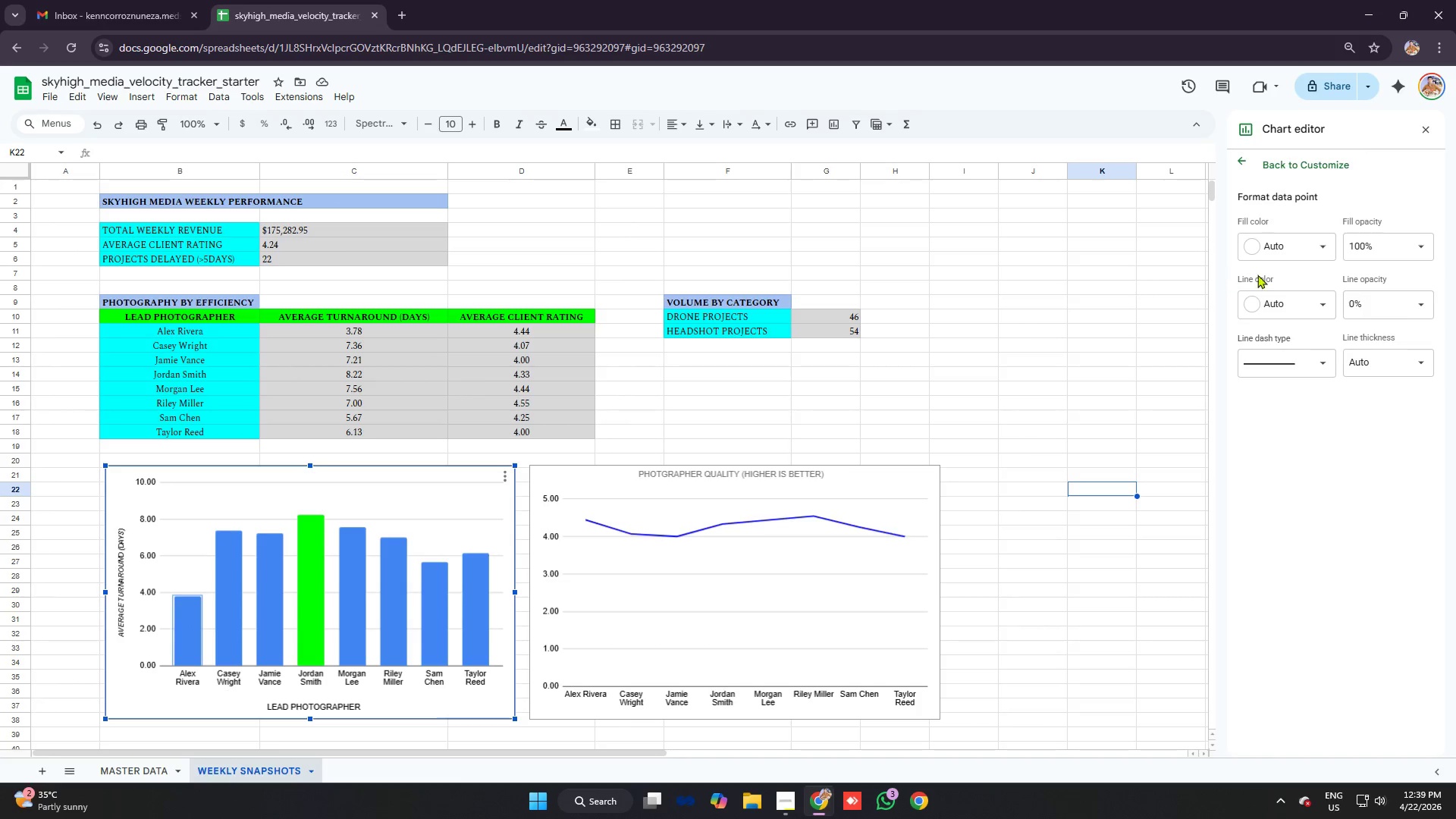 
left_click([1283, 244])
 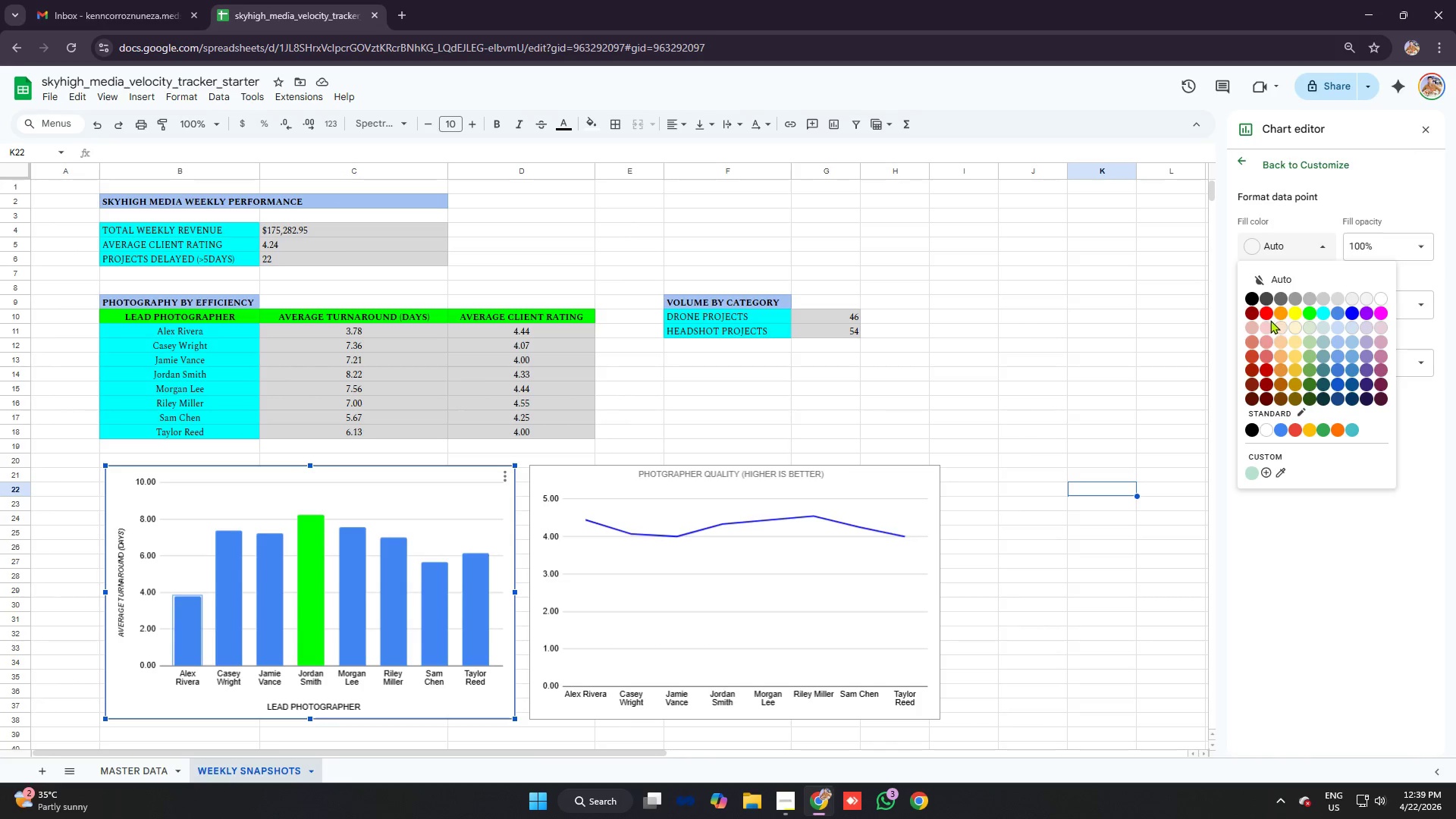 
left_click([1266, 311])
 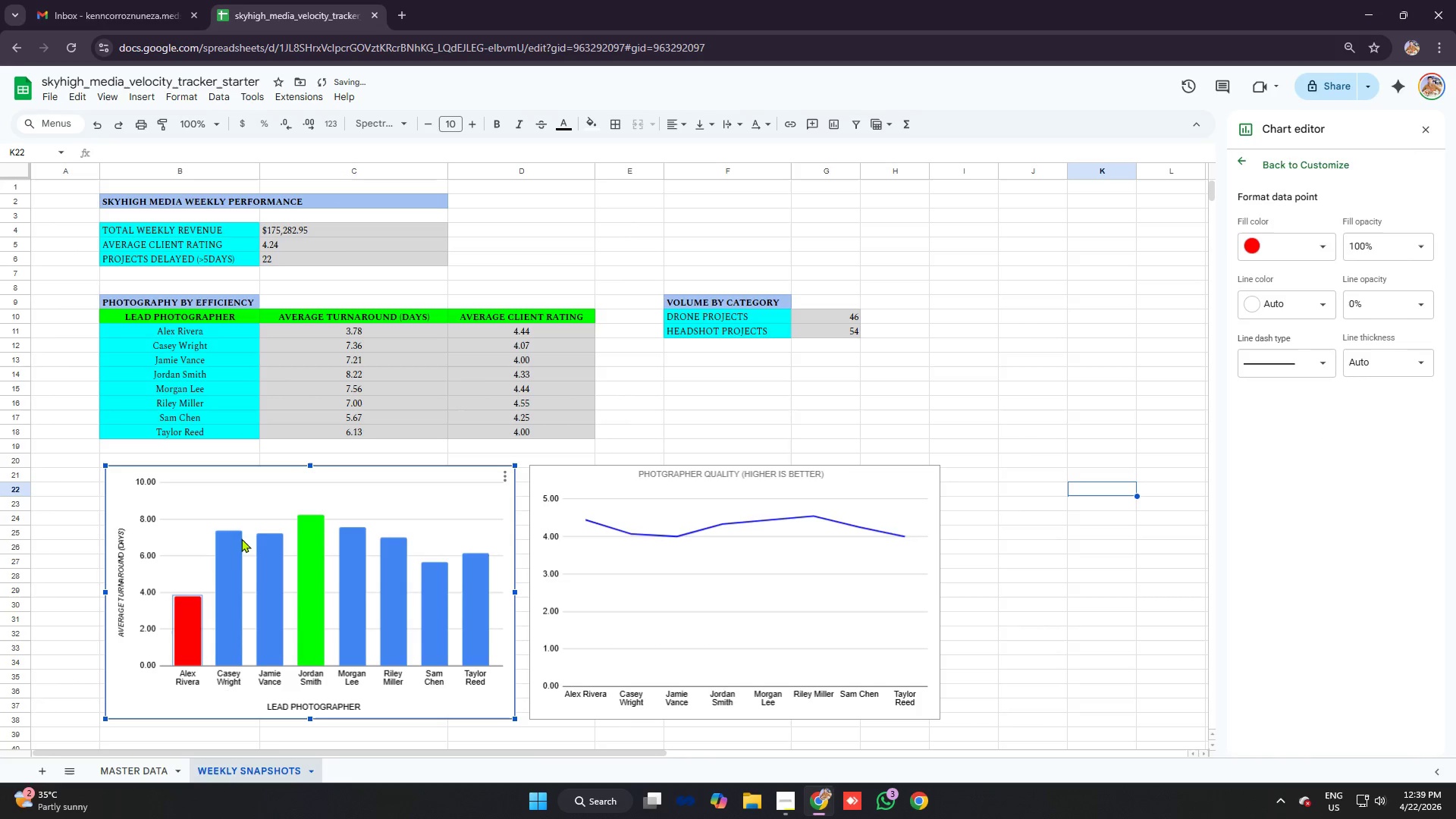 
left_click([234, 569])
 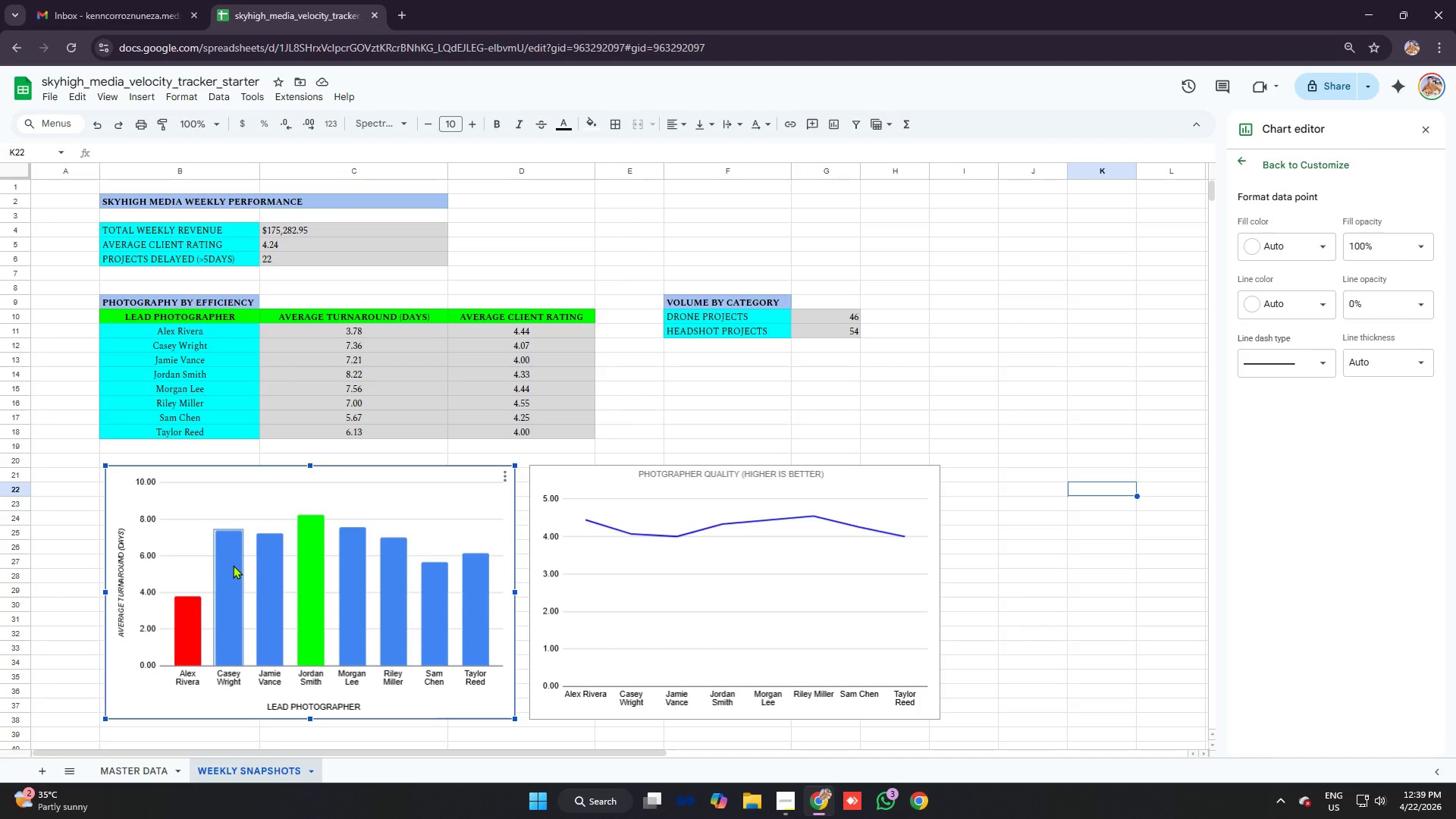 
wait(5.41)
 